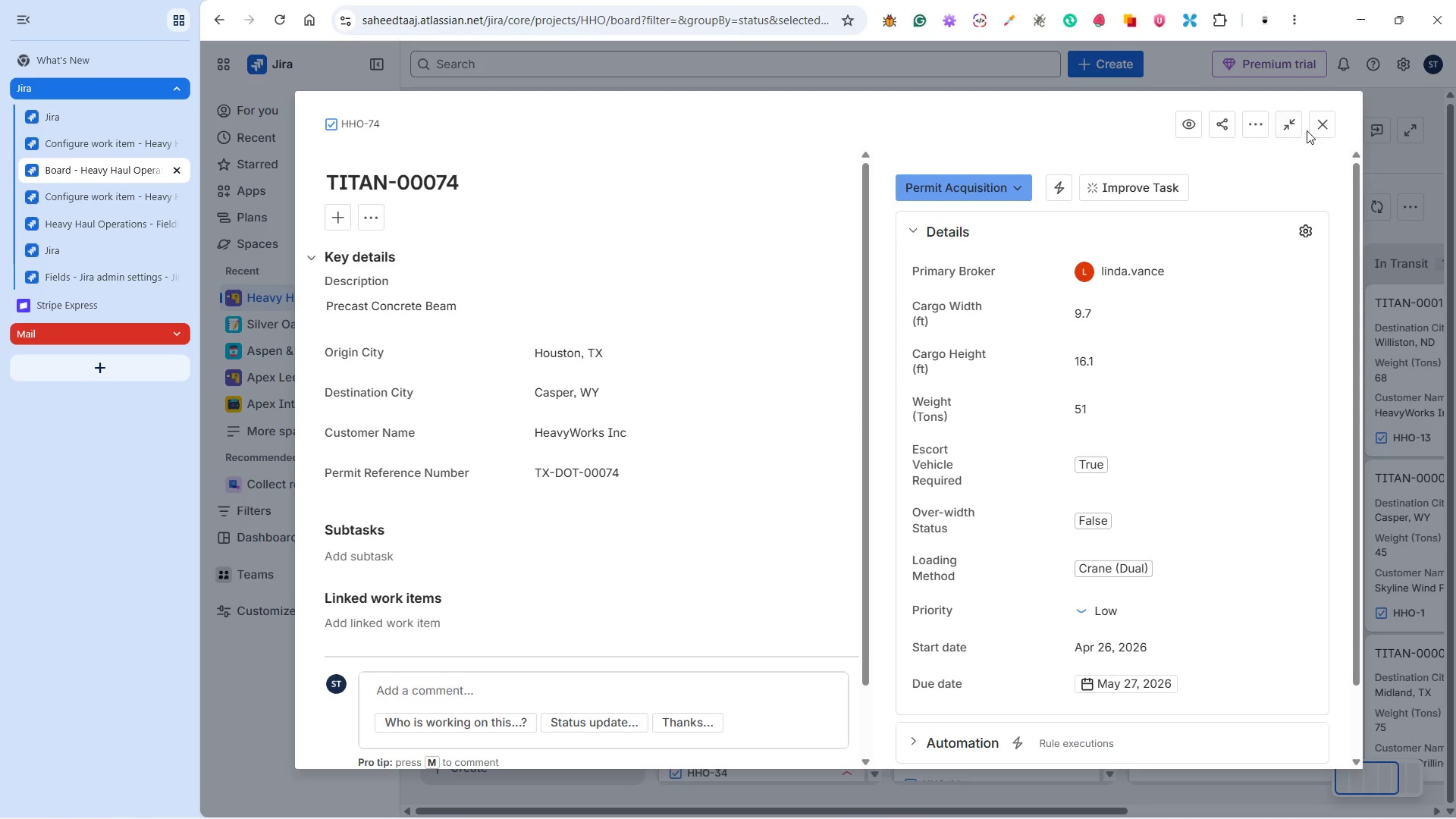 
left_click([1314, 123])
 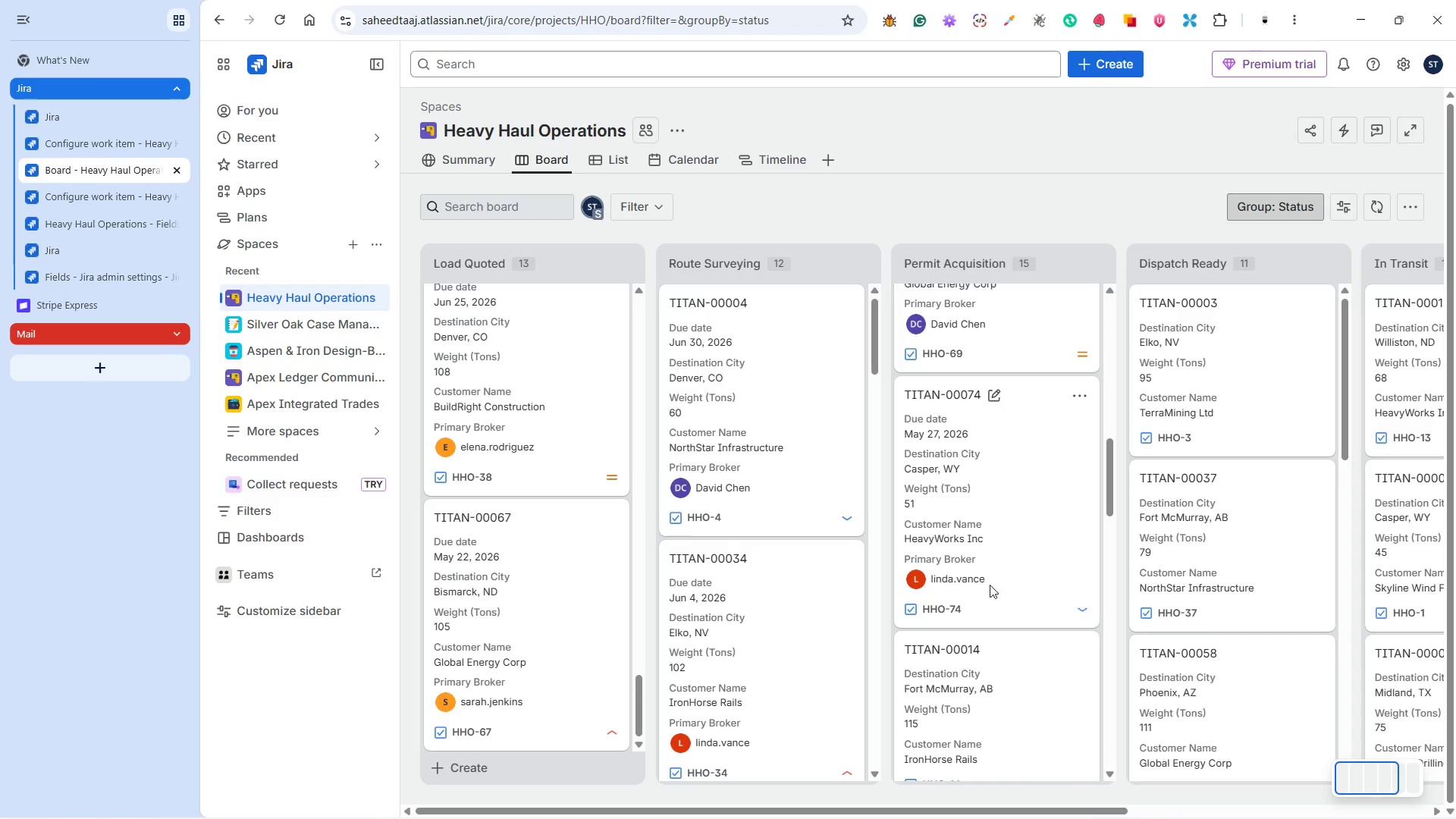 
left_click([1043, 466])
 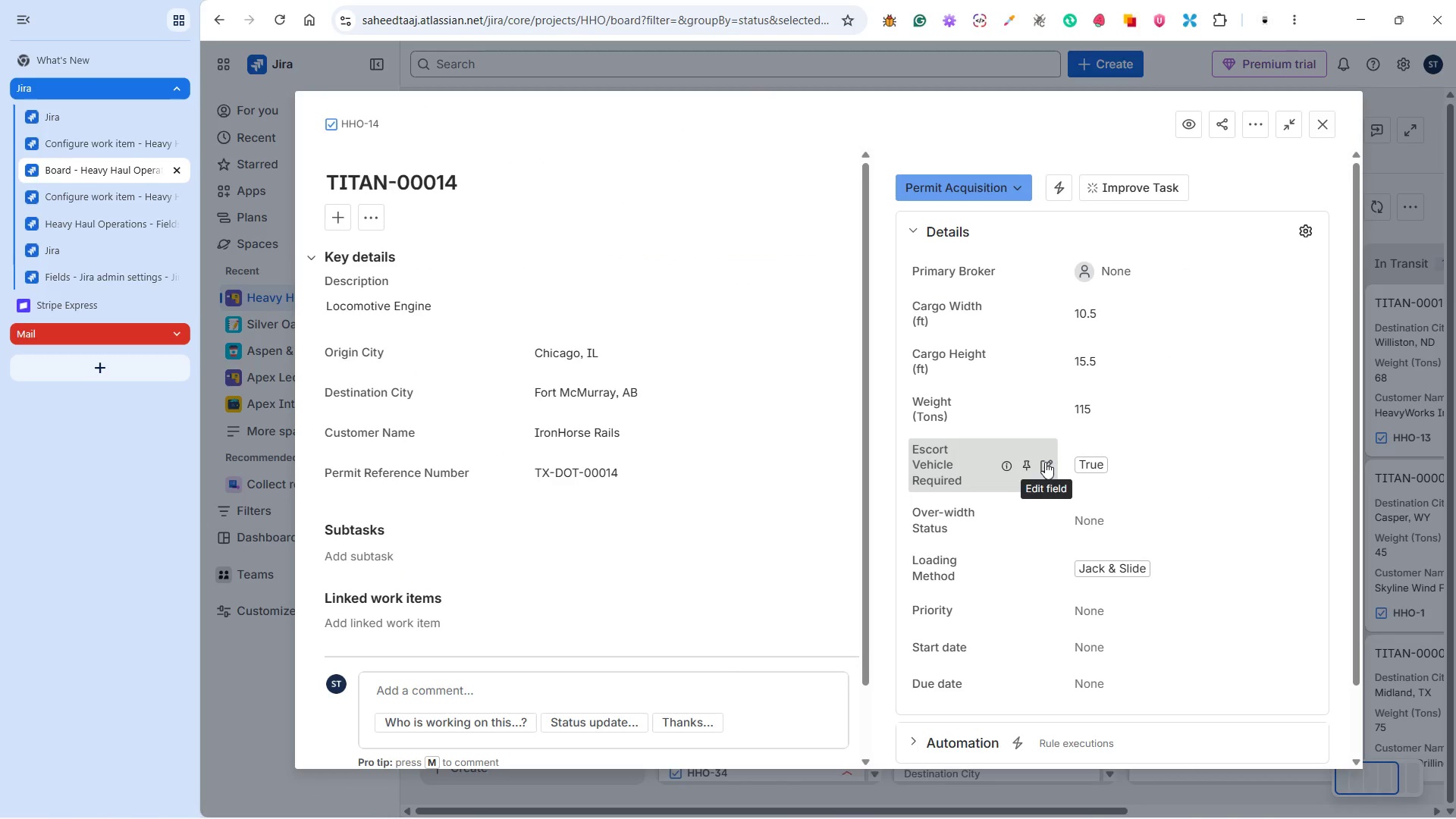 
scroll: coordinate [977, 630], scroll_direction: down, amount: 3.0
 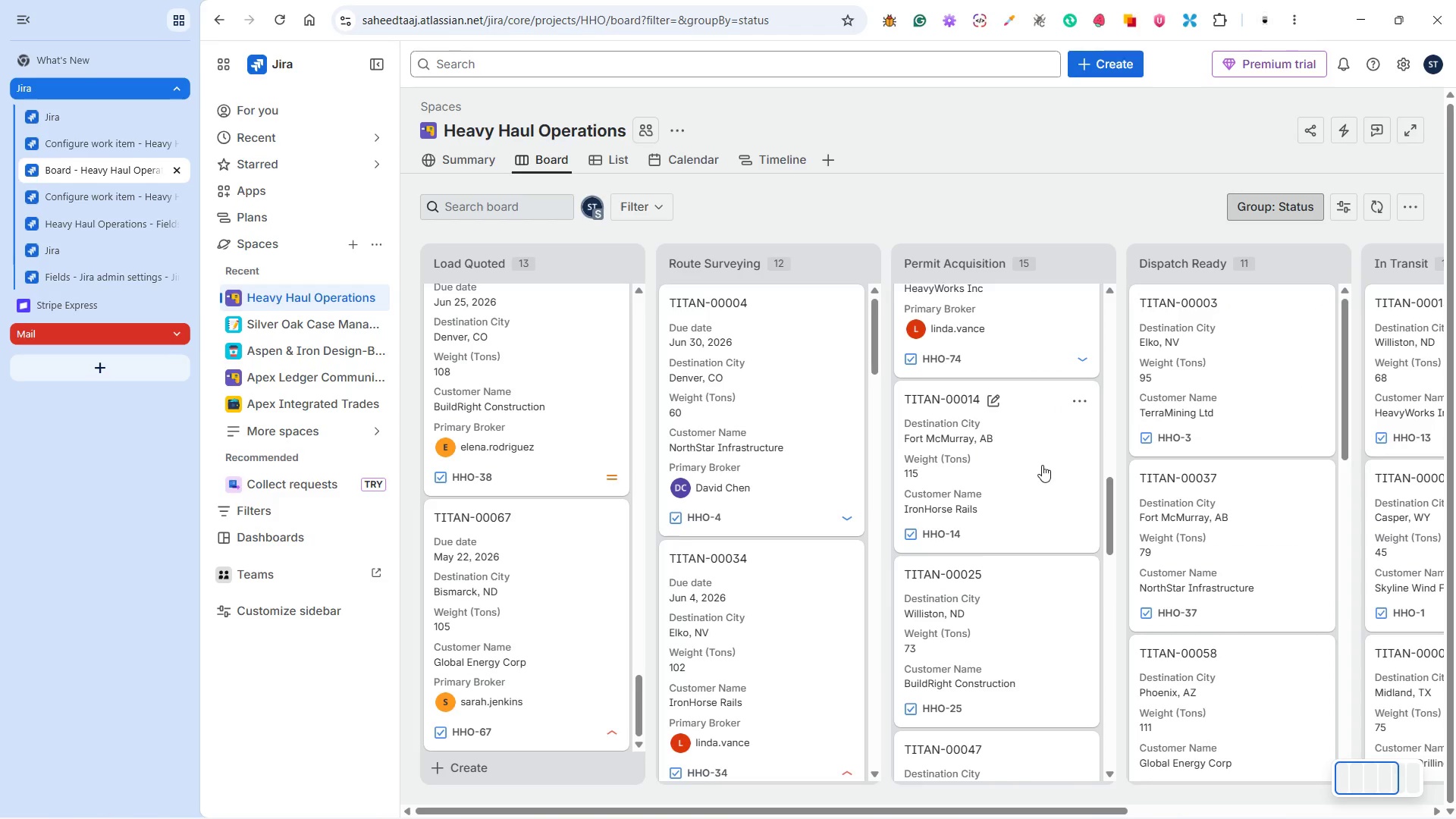 
wait(5.84)
 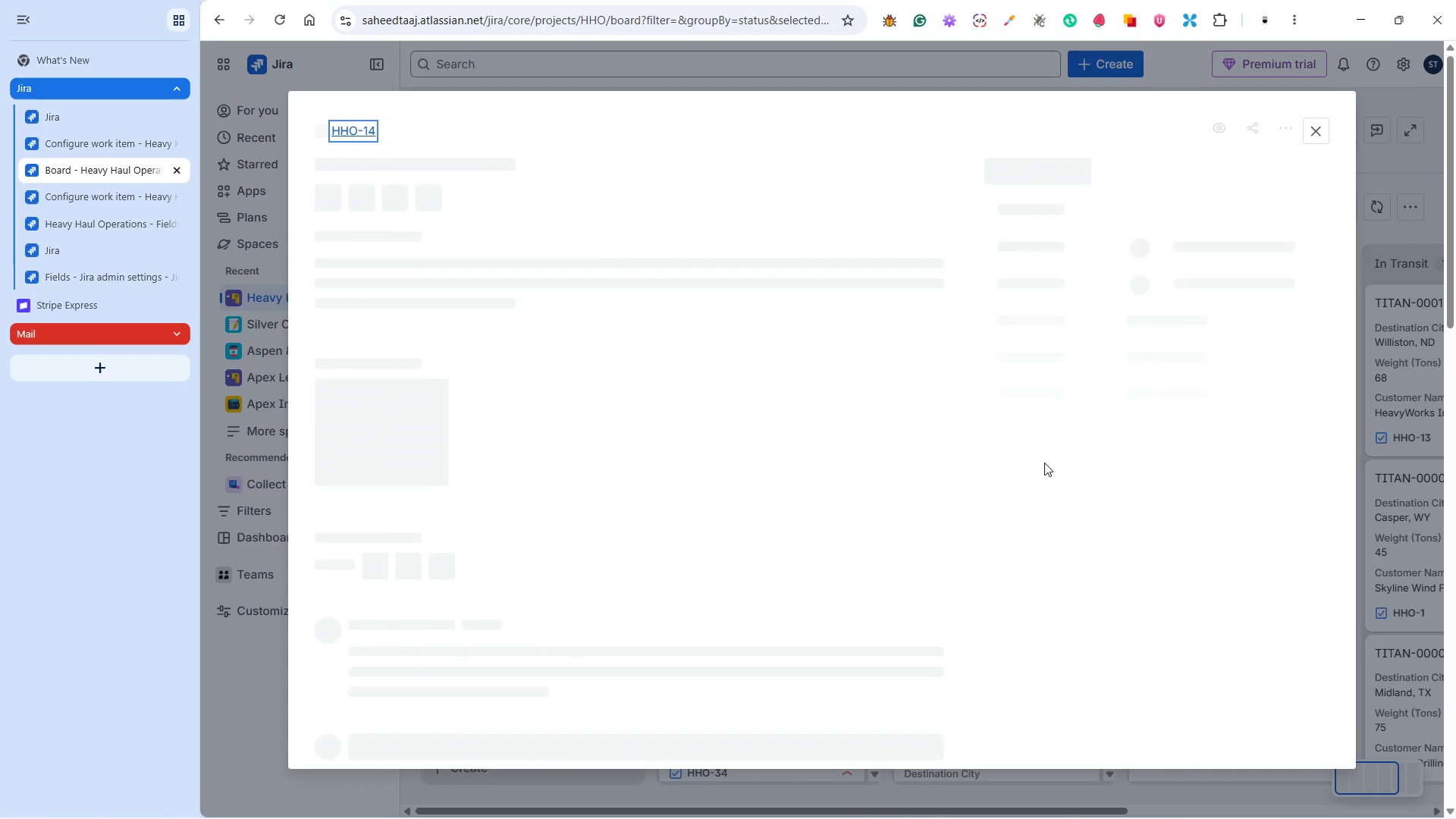 
left_click([1129, 279])
 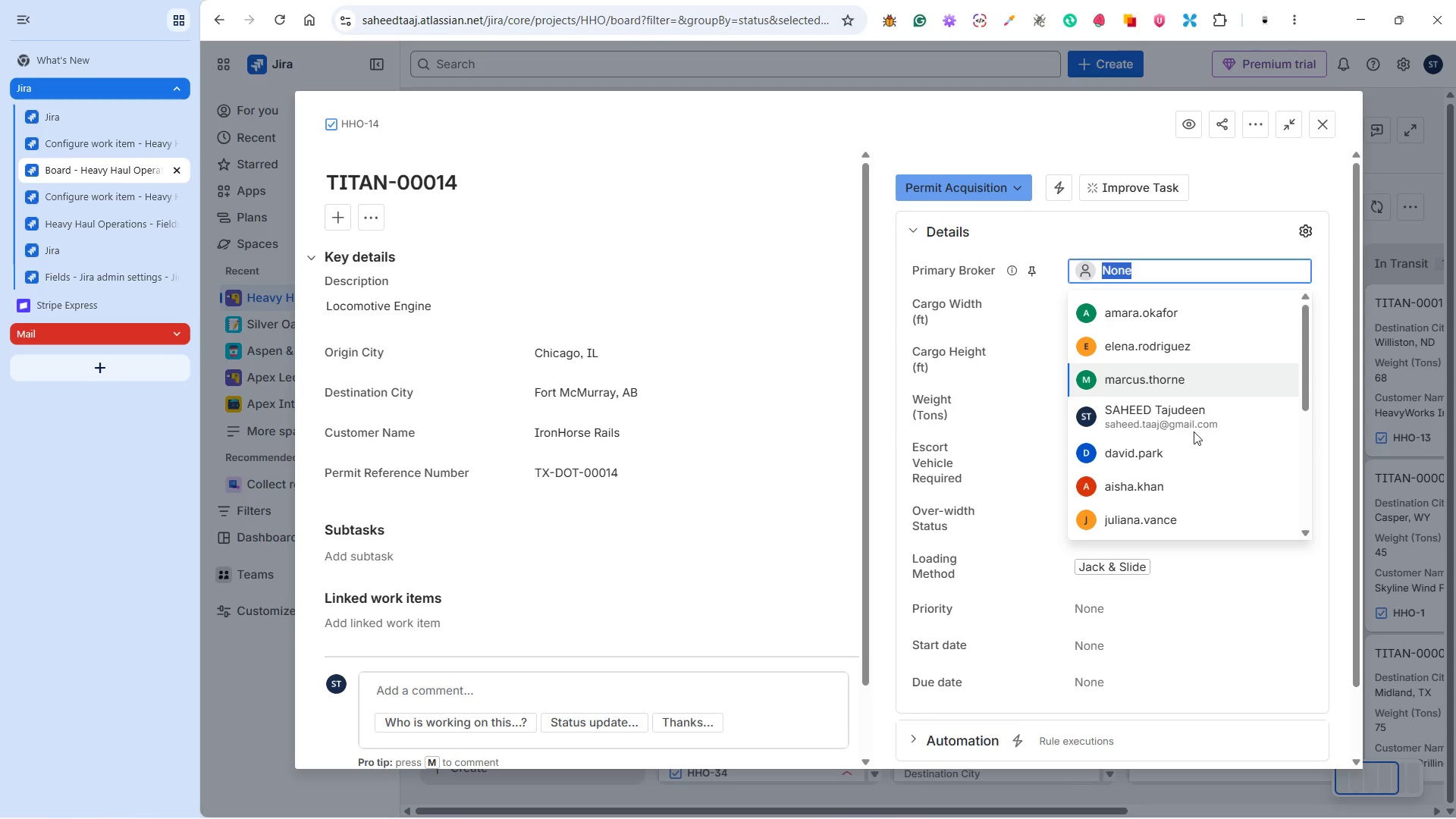 
left_click([1147, 534])
 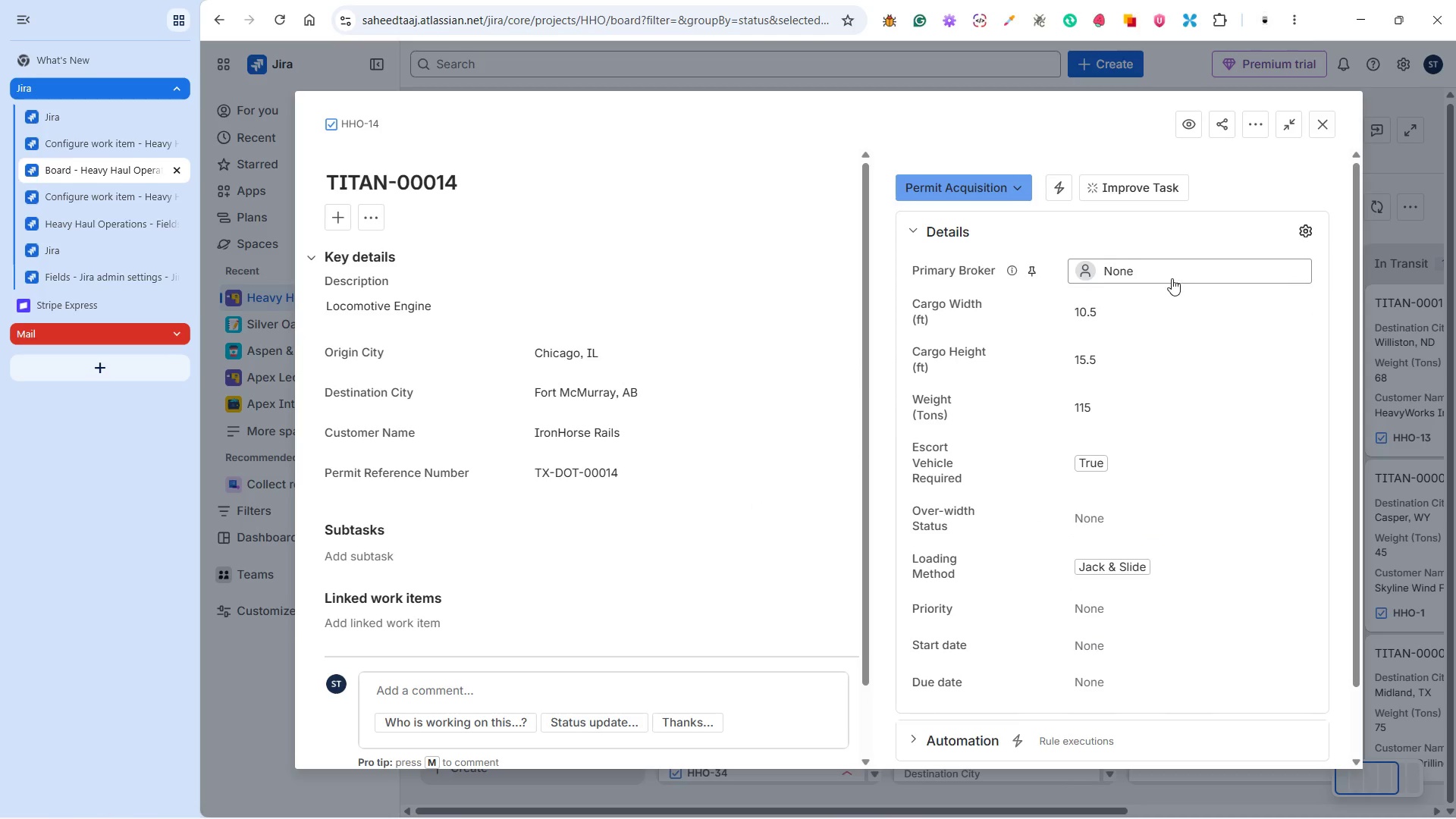 
scroll: coordinate [1175, 458], scroll_direction: down, amount: 1.0
 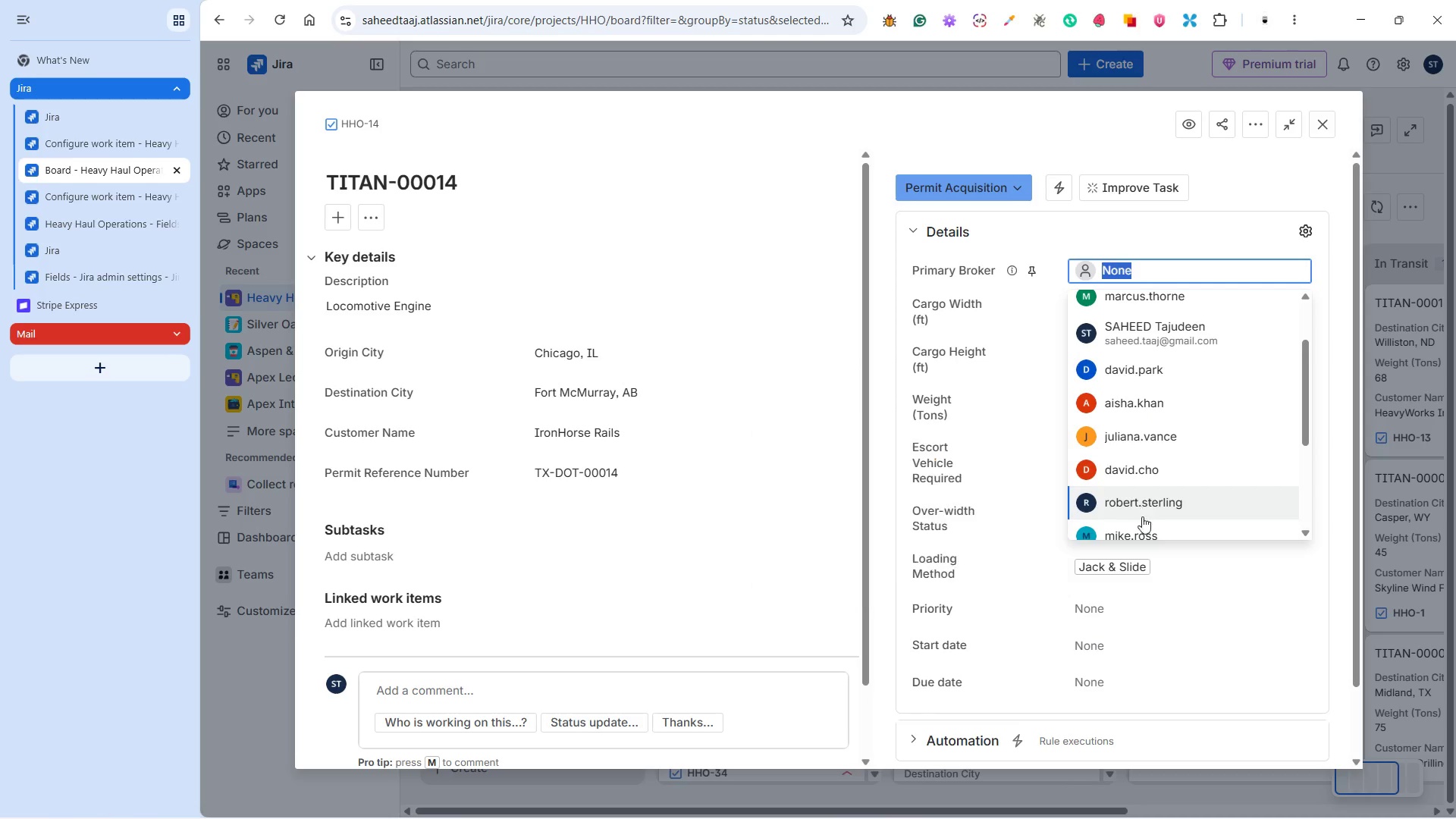 
left_click([1172, 275])
 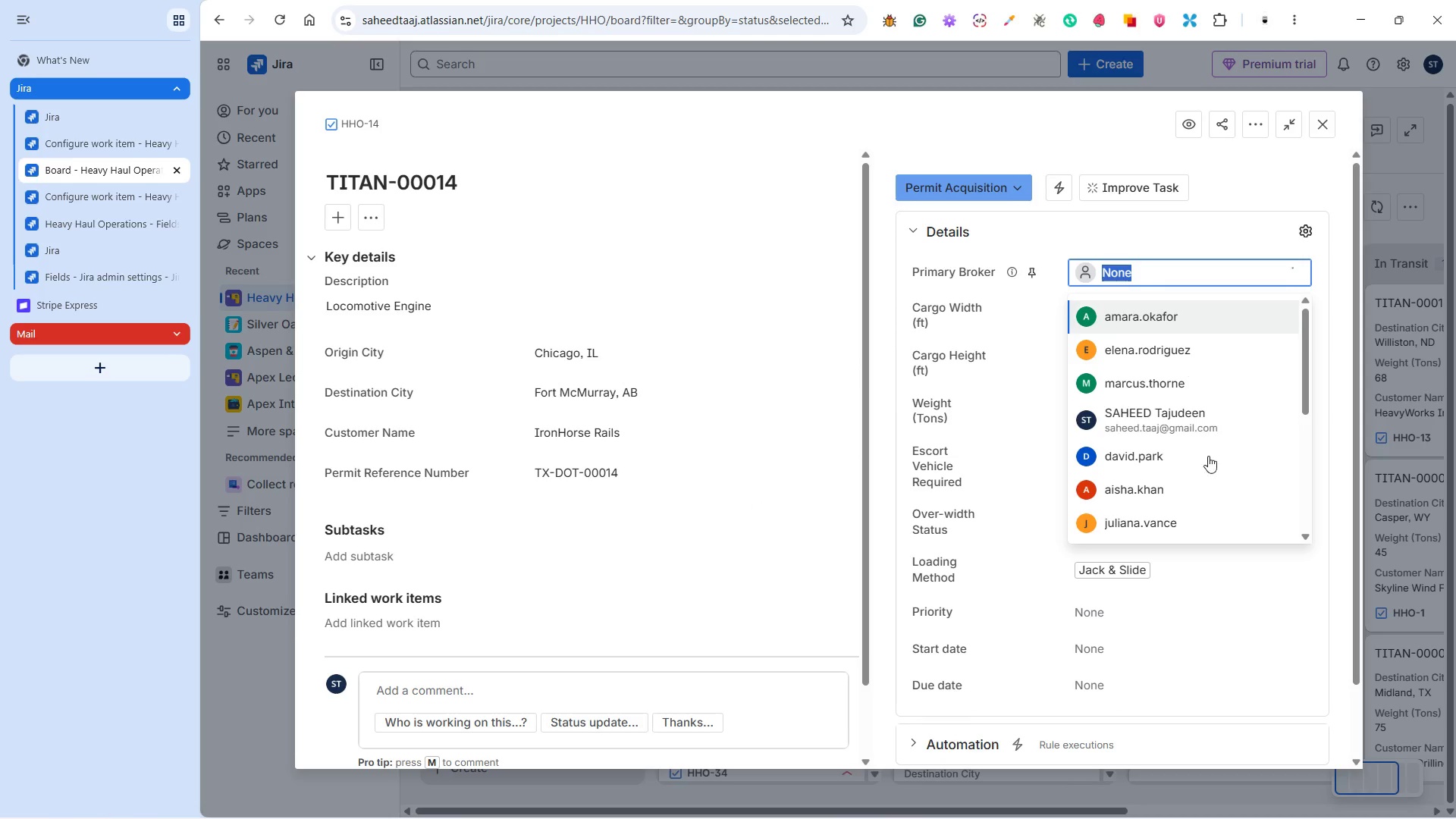 
left_click([1163, 359])
 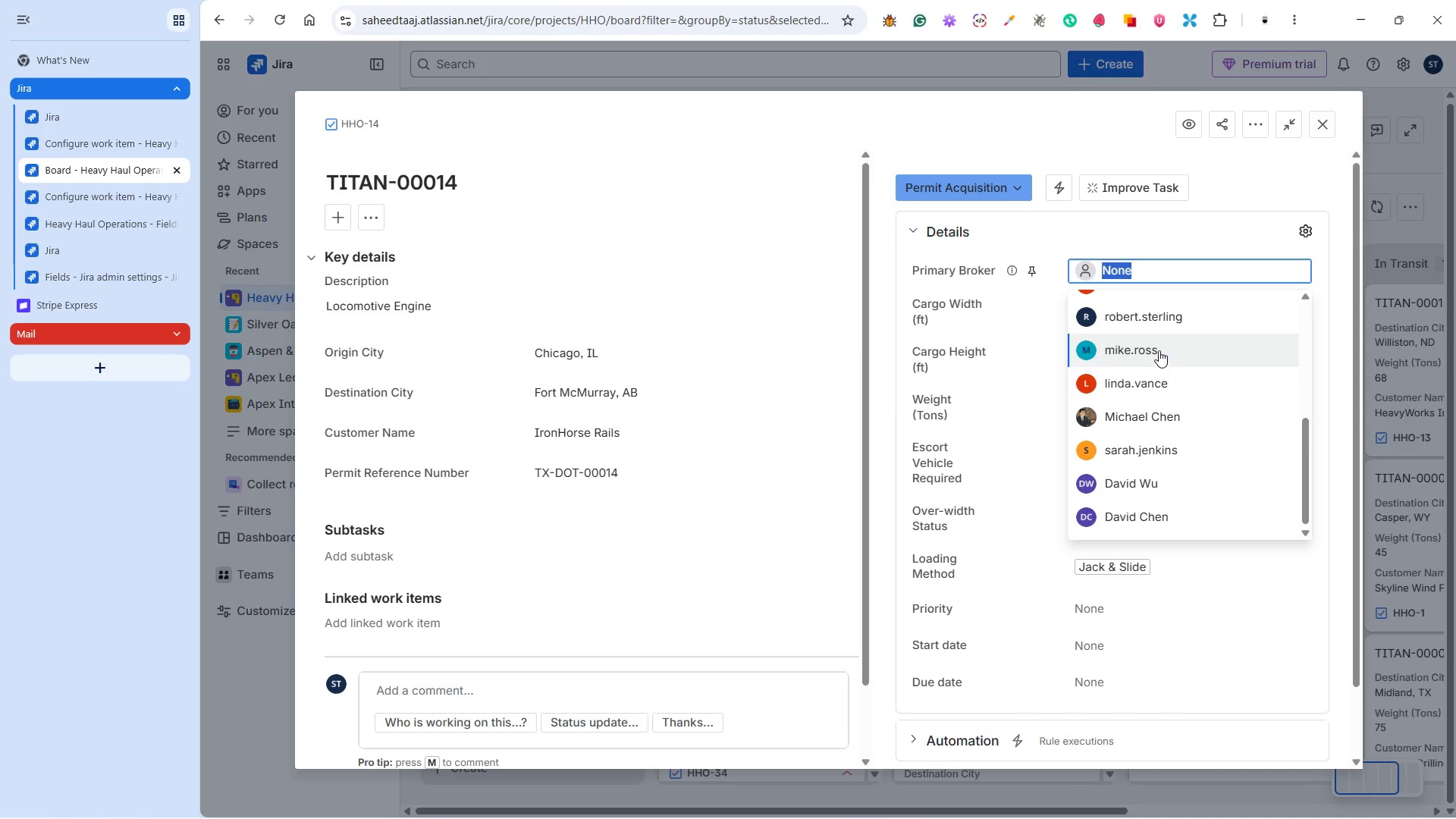 
scroll: coordinate [1204, 479], scroll_direction: down, amount: 4.0
 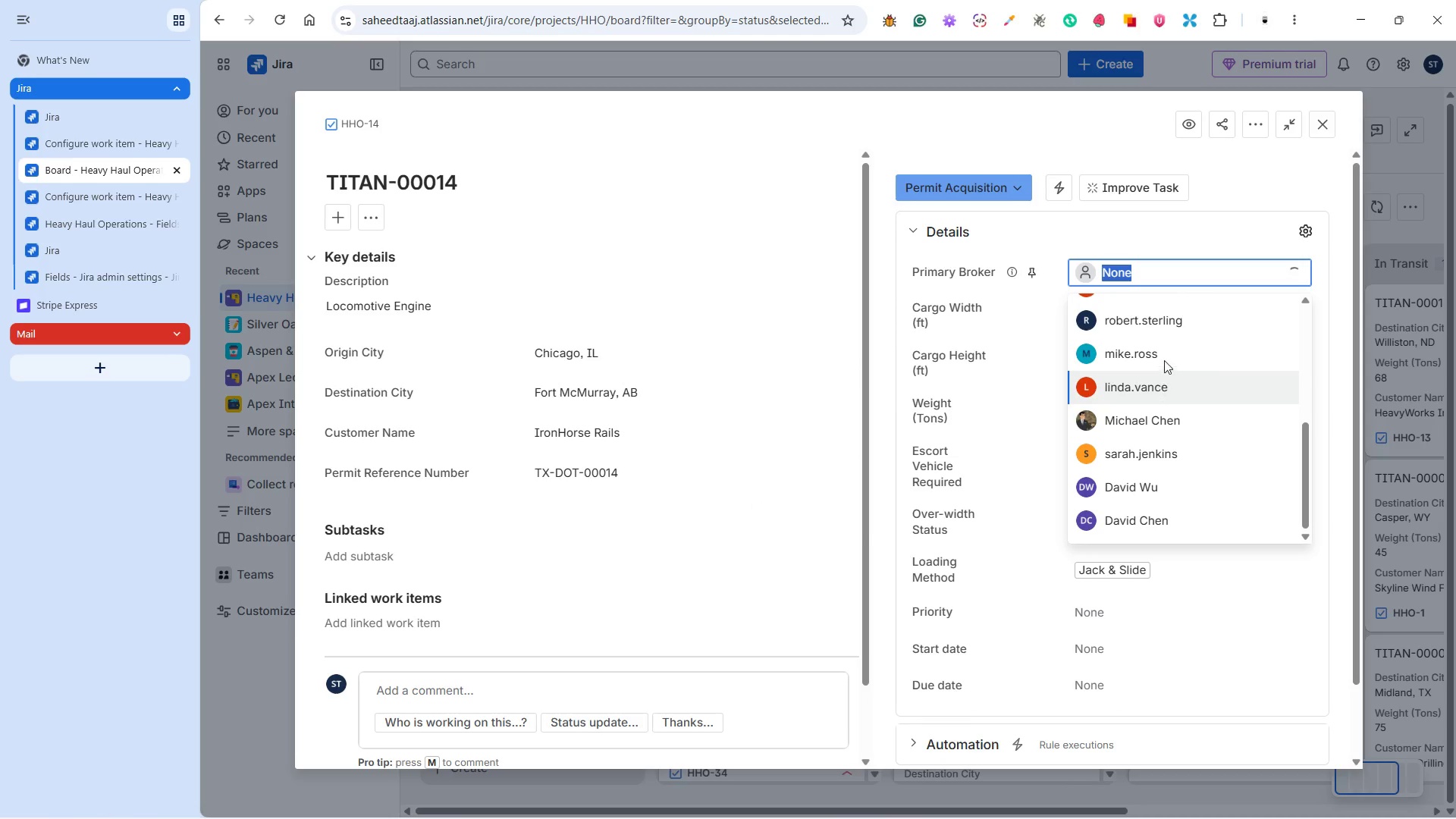 
left_click([1154, 346])
 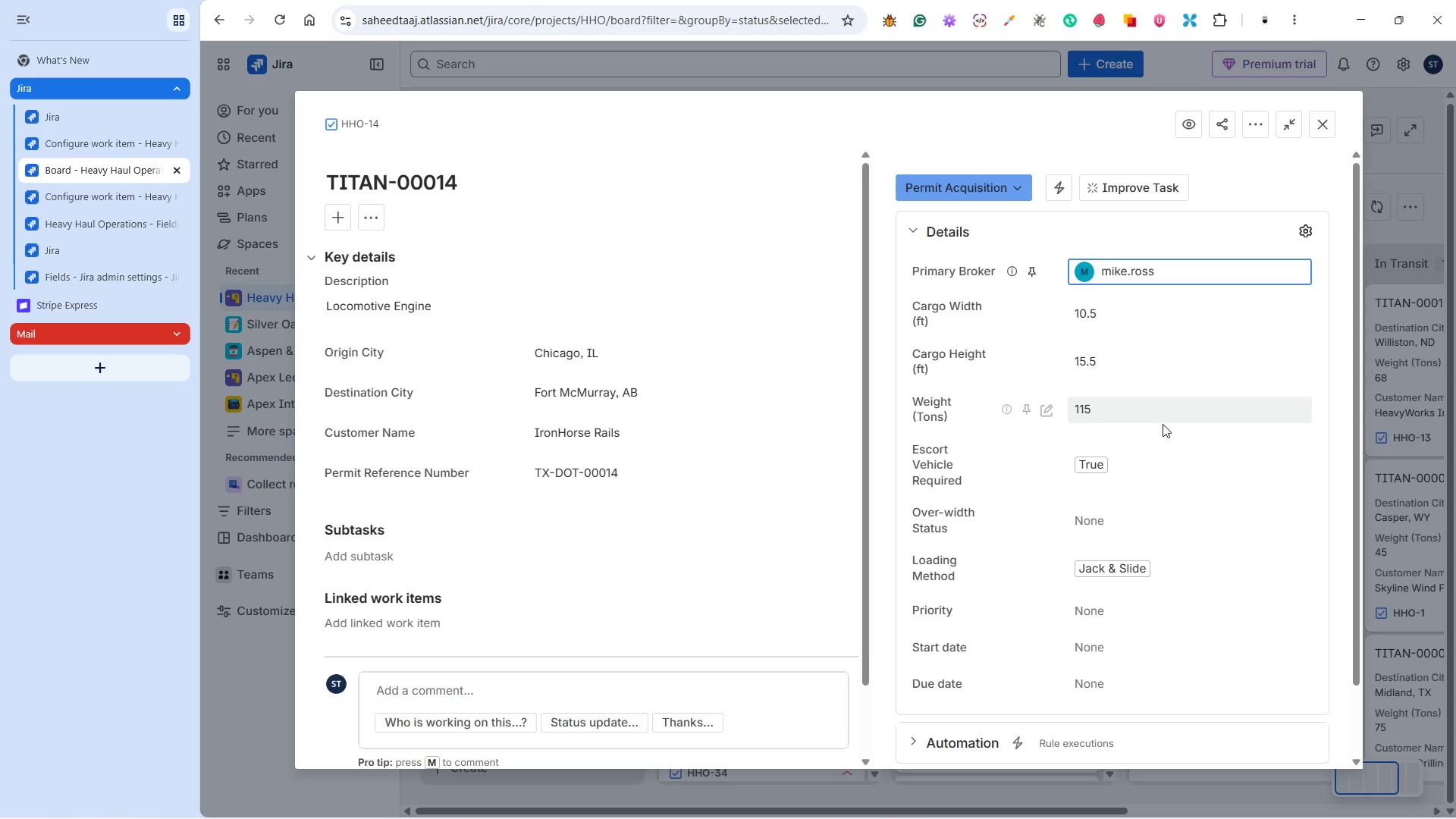 
left_click([1118, 507])
 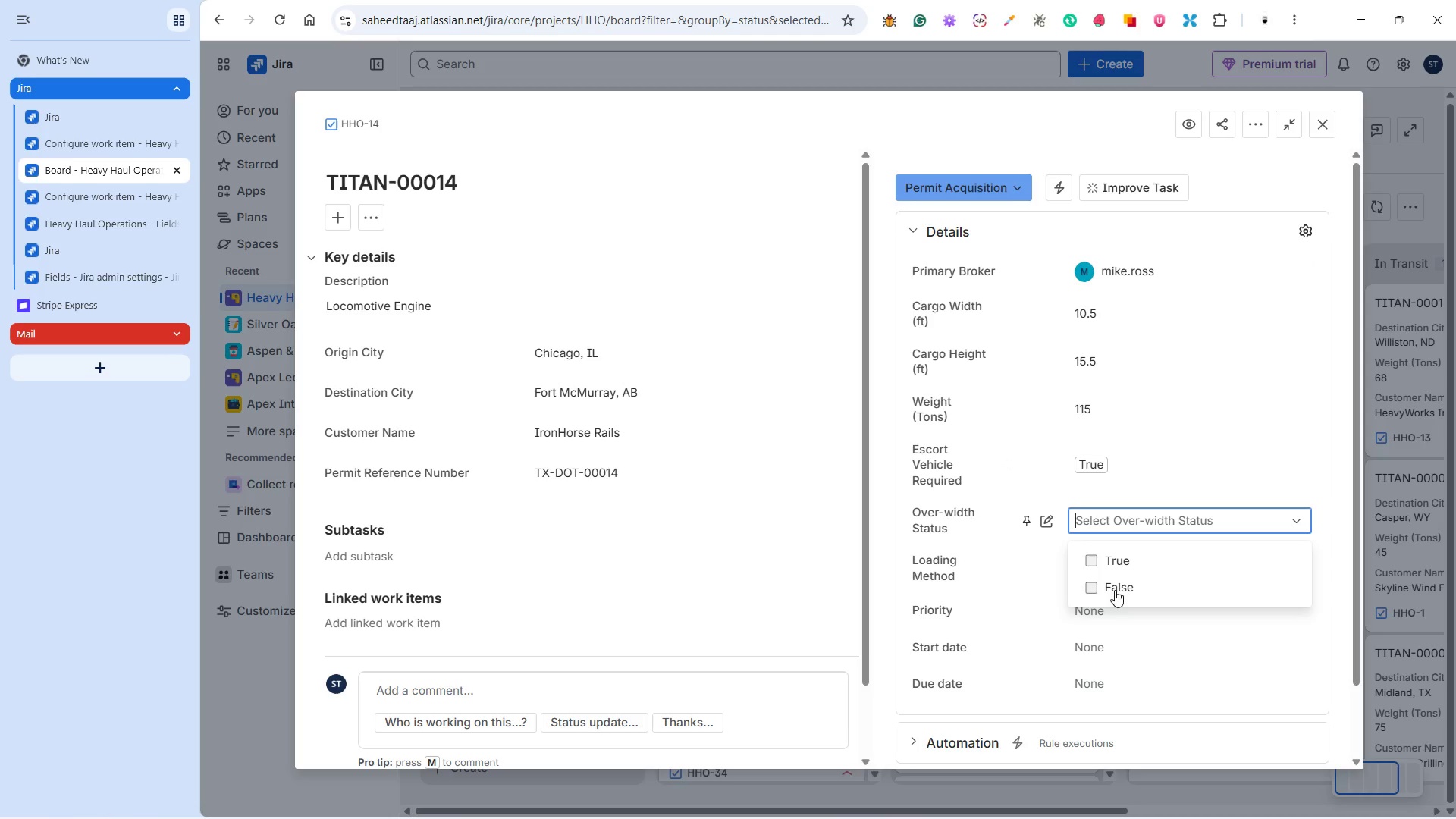 
left_click([1114, 590])
 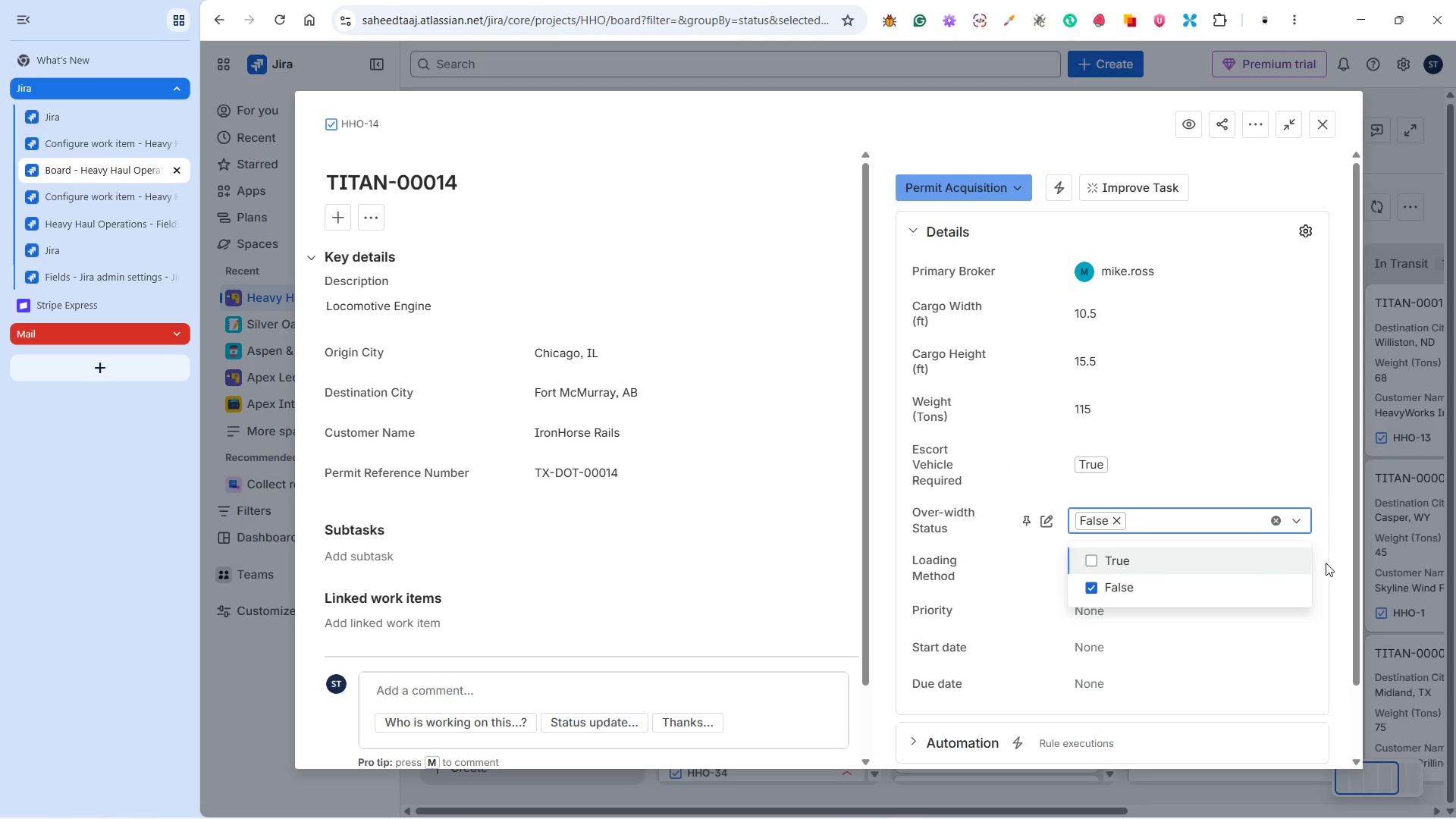 
left_click([1326, 563])
 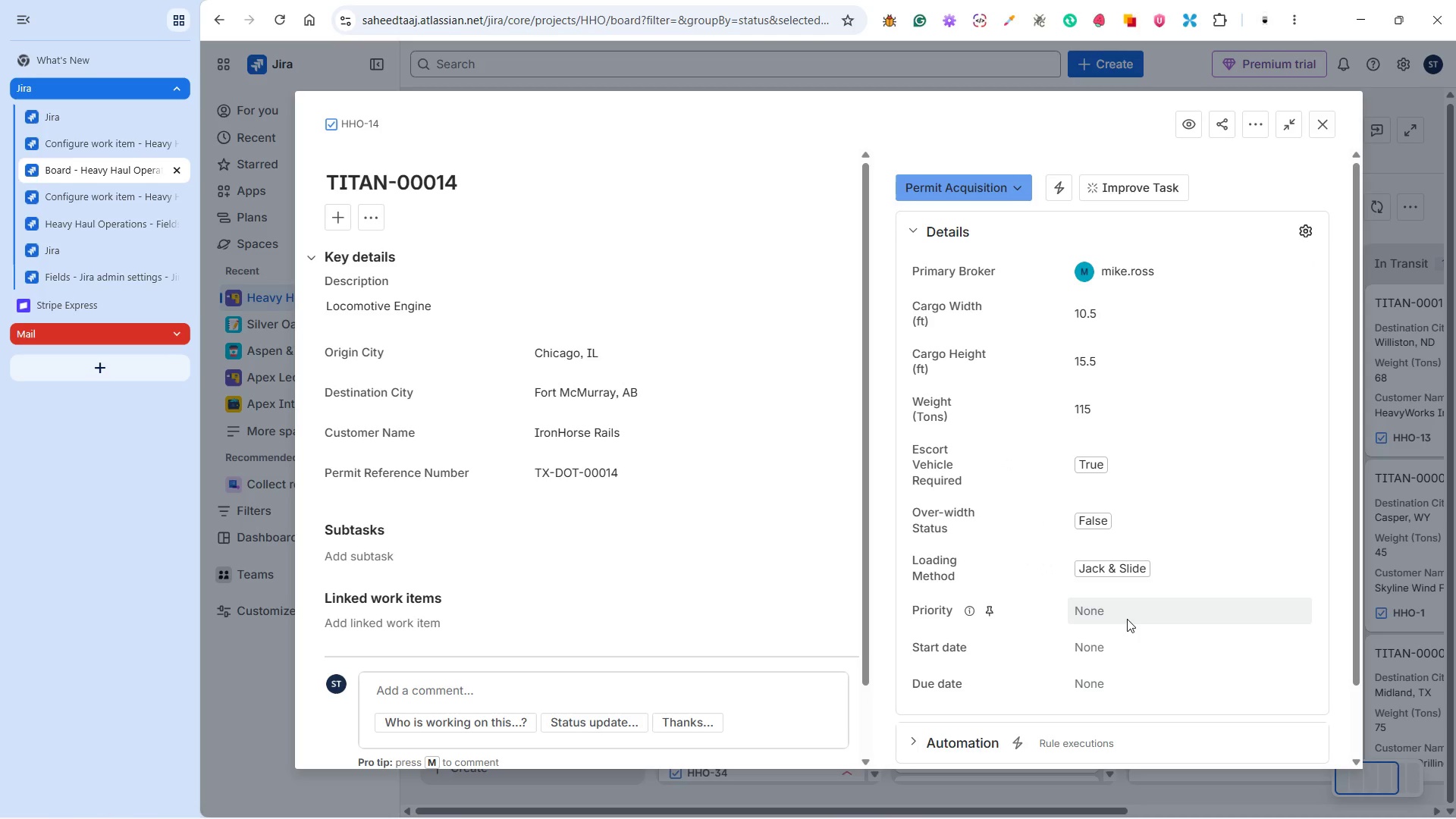 
left_click([1123, 614])
 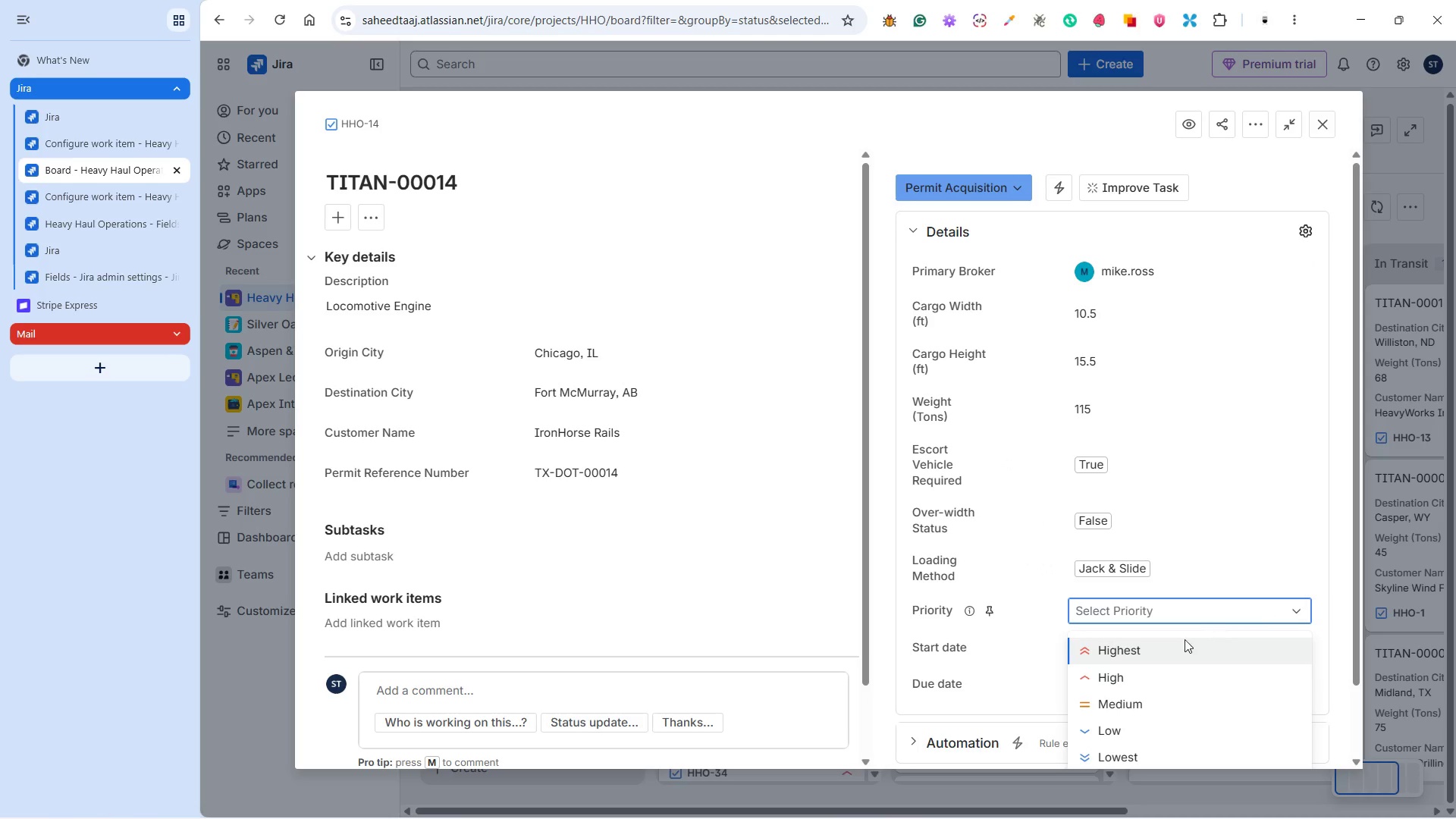 
left_click([1131, 705])
 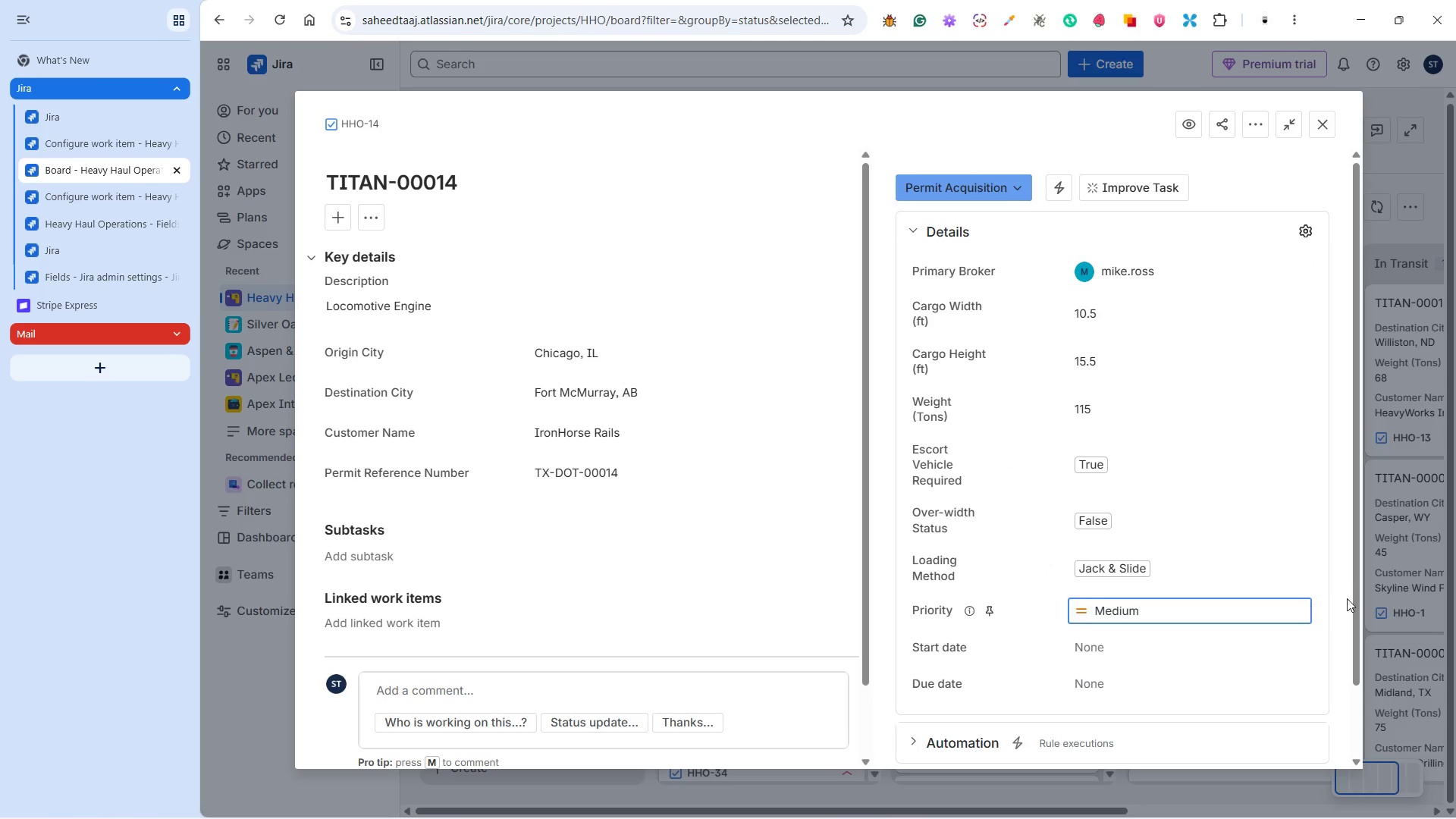 
left_click([1350, 599])
 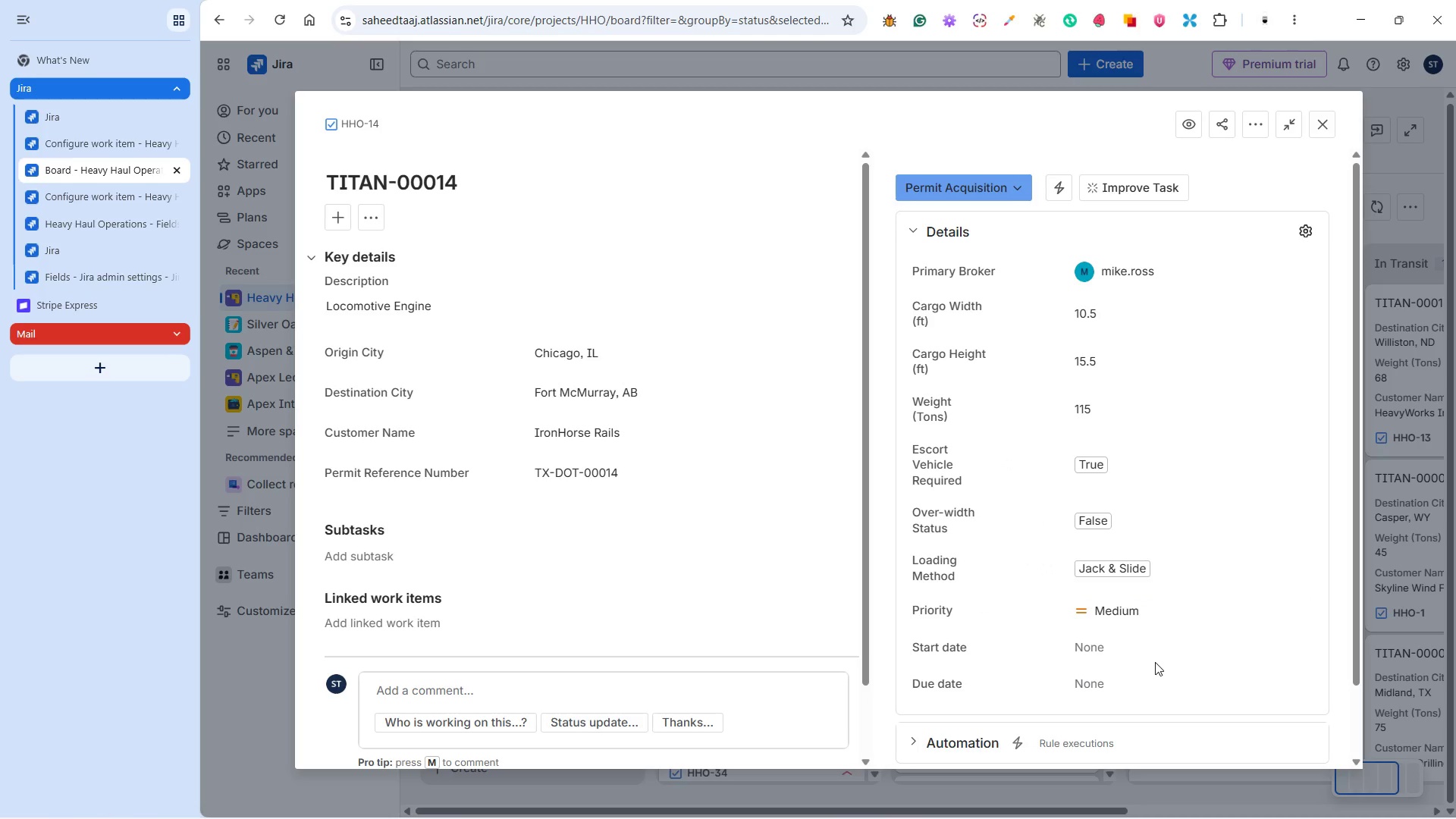 
scroll: coordinate [1154, 657], scroll_direction: down, amount: 3.0
 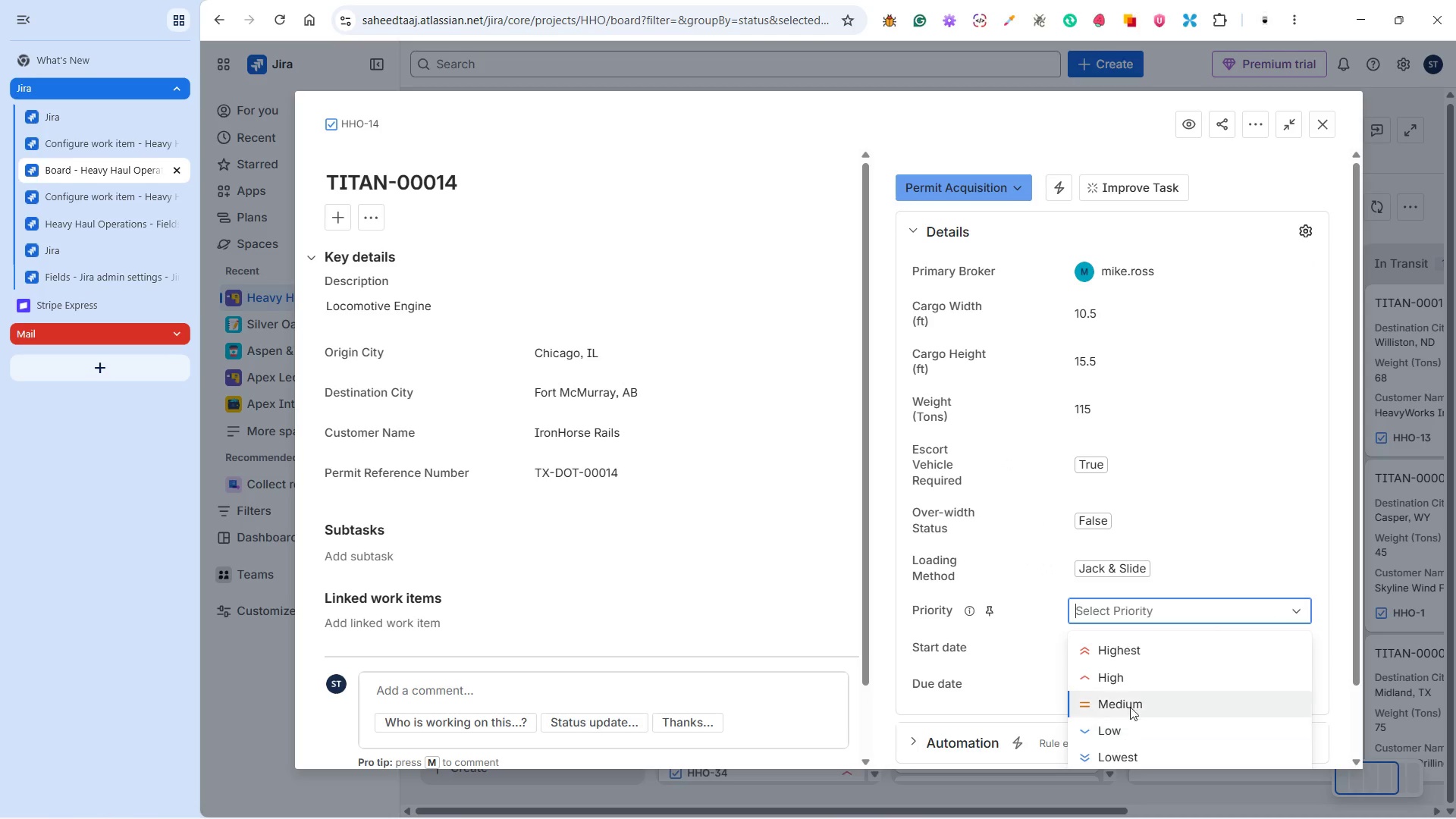 
left_click([1155, 650])
 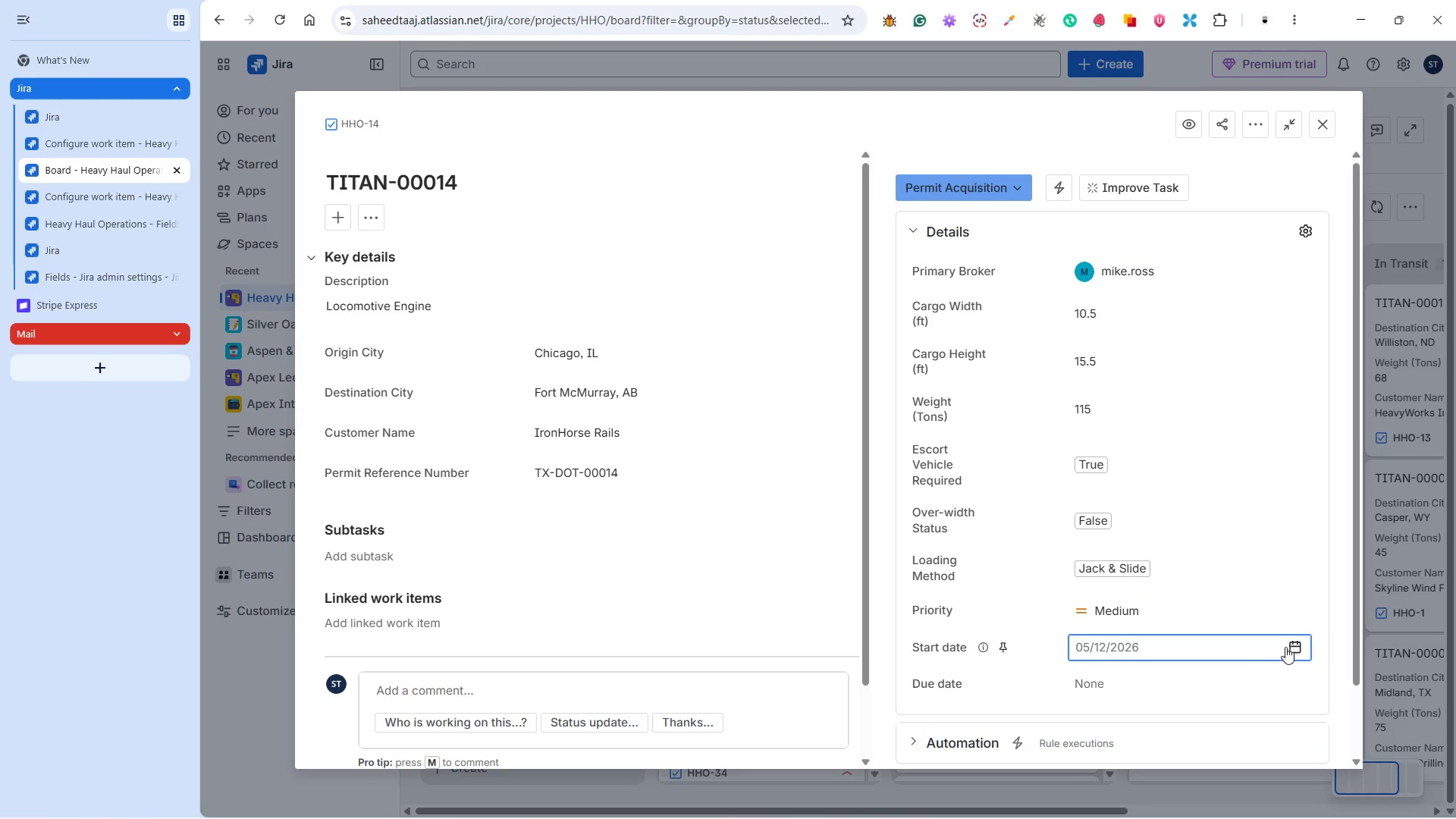 
left_click([1293, 645])
 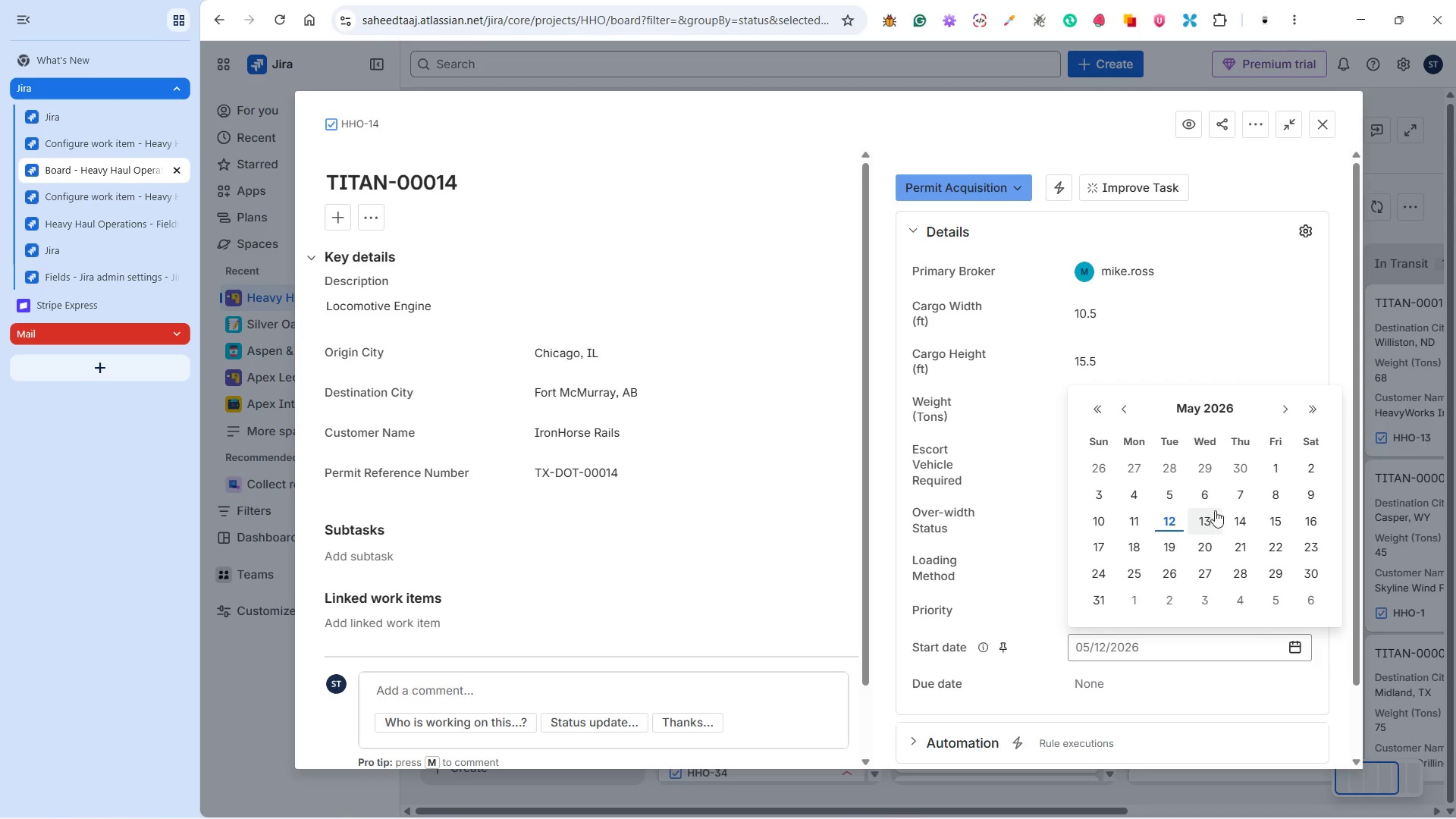 
left_click([1241, 488])
 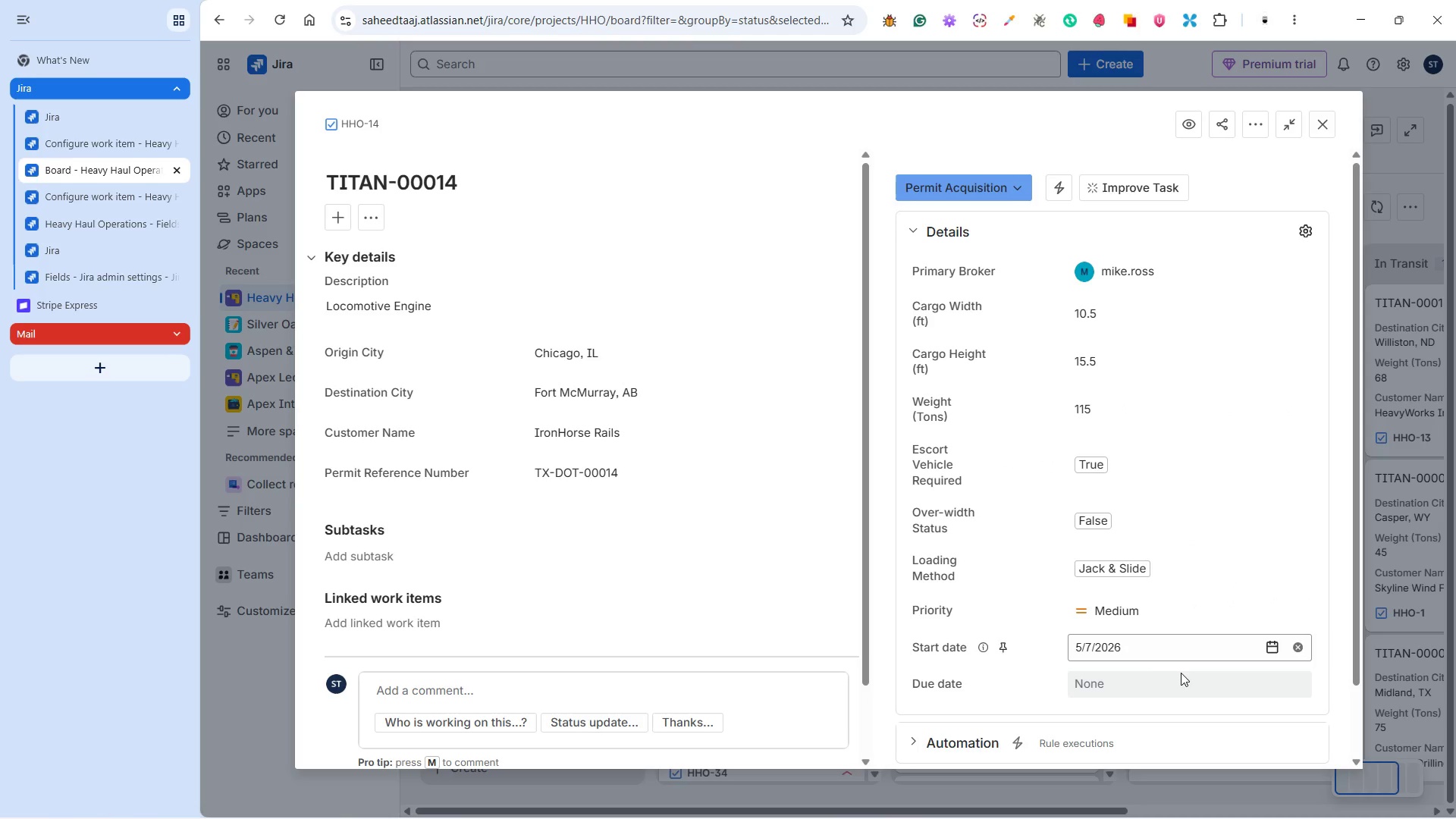 
left_click([1163, 670])
 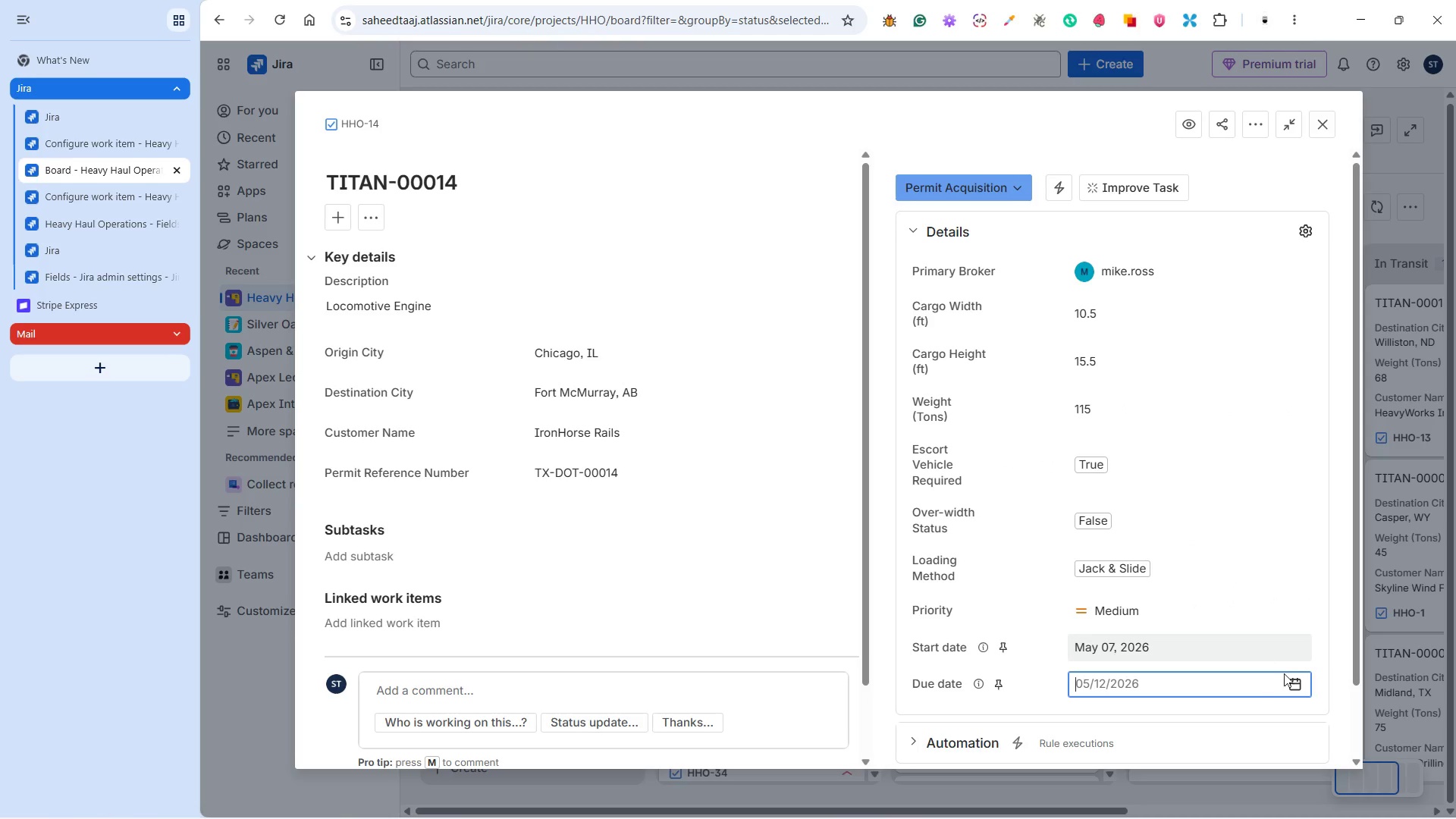 
left_click([1293, 680])
 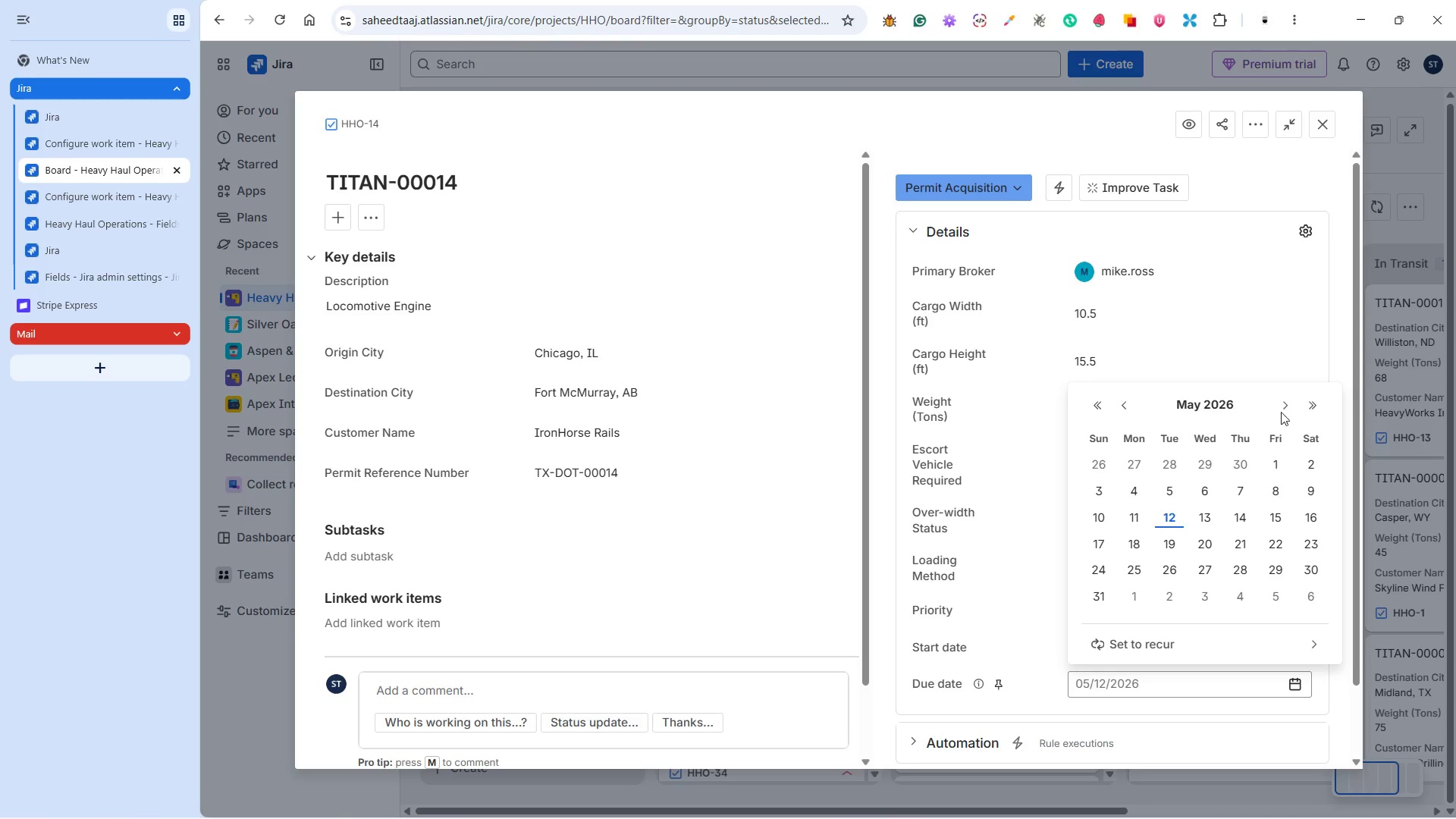 
left_click([1286, 404])
 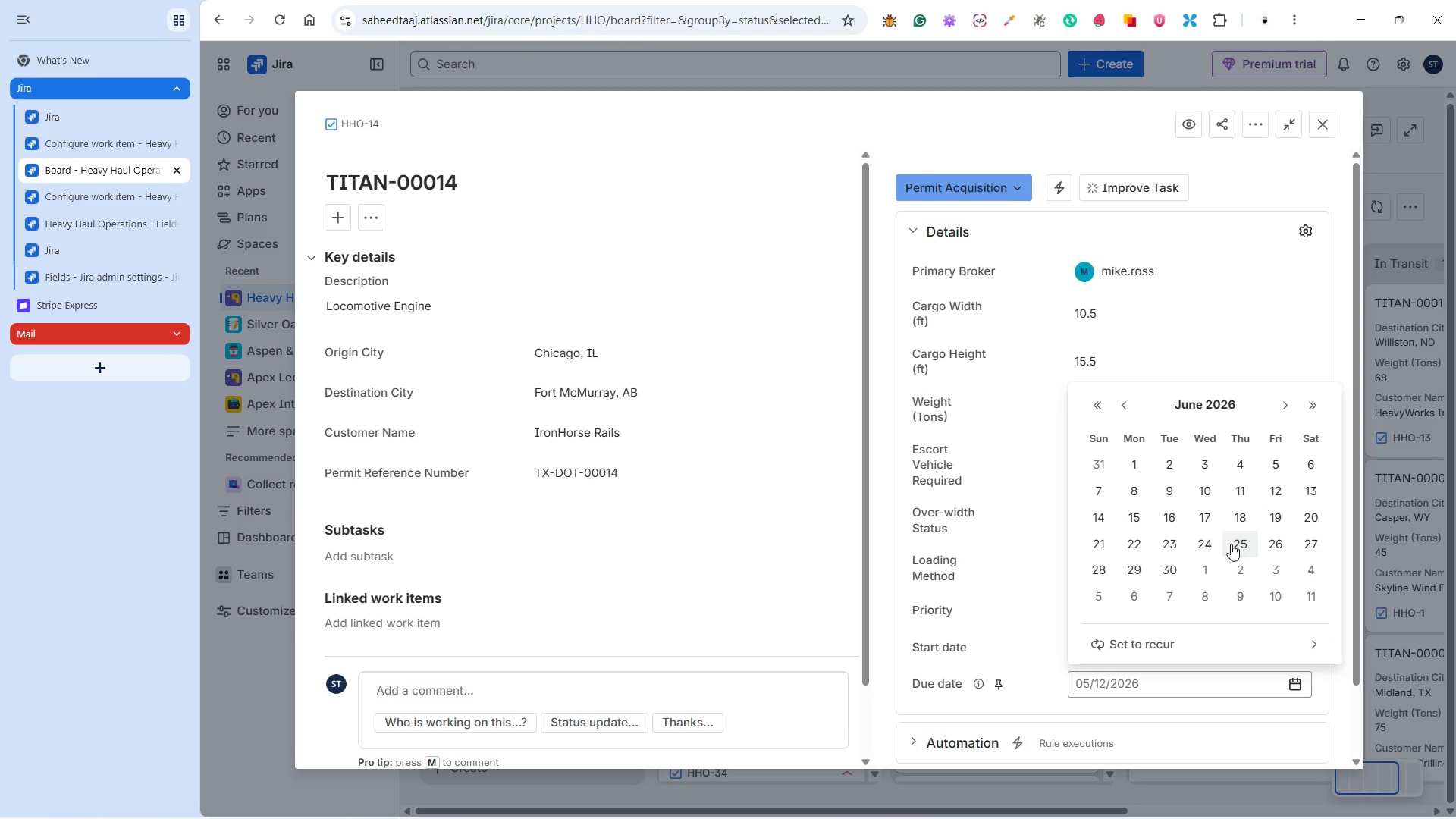 
left_click([1234, 545])
 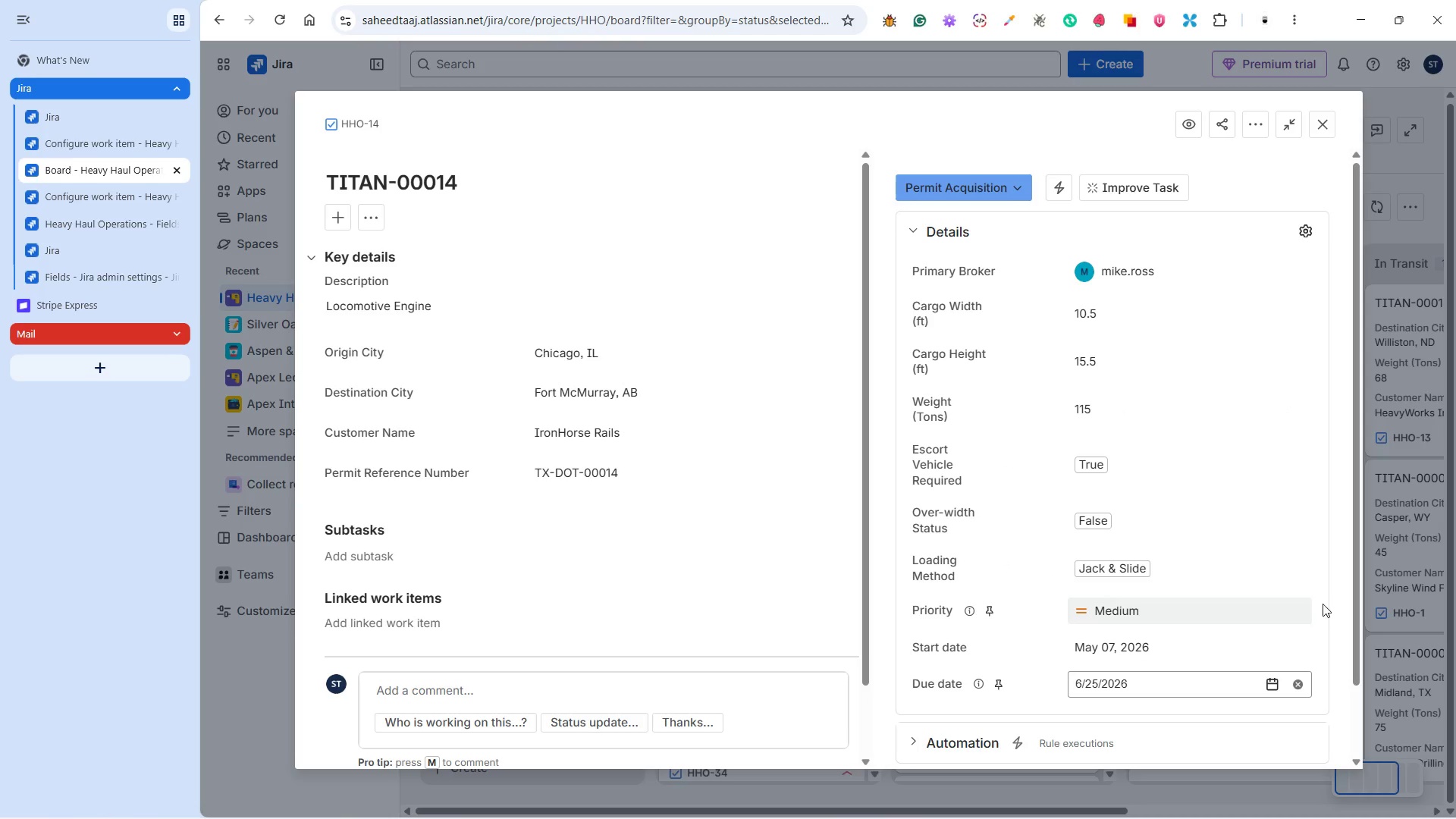 
left_click([1330, 606])
 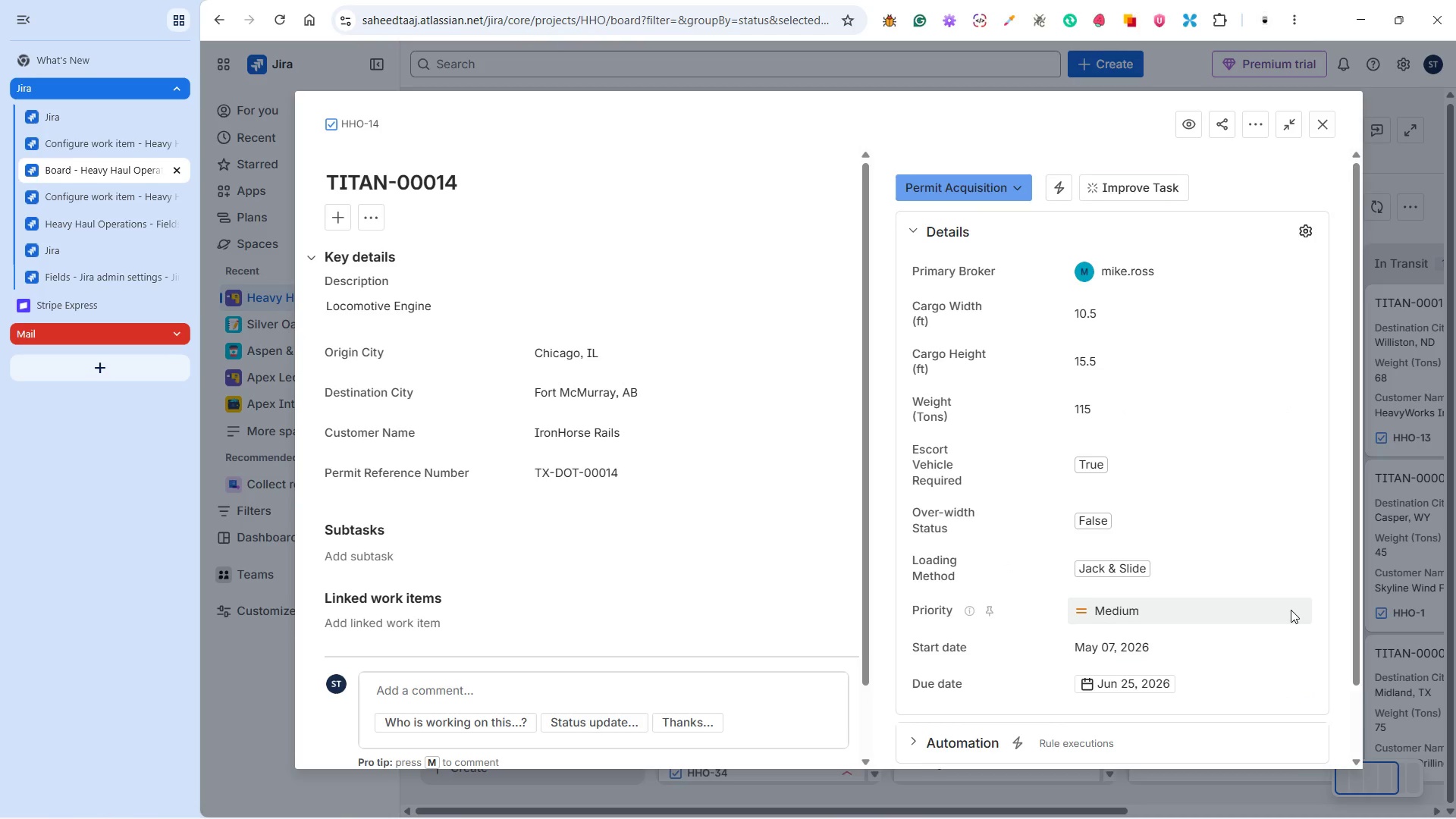 
scroll: coordinate [1285, 607], scroll_direction: down, amount: 3.0
 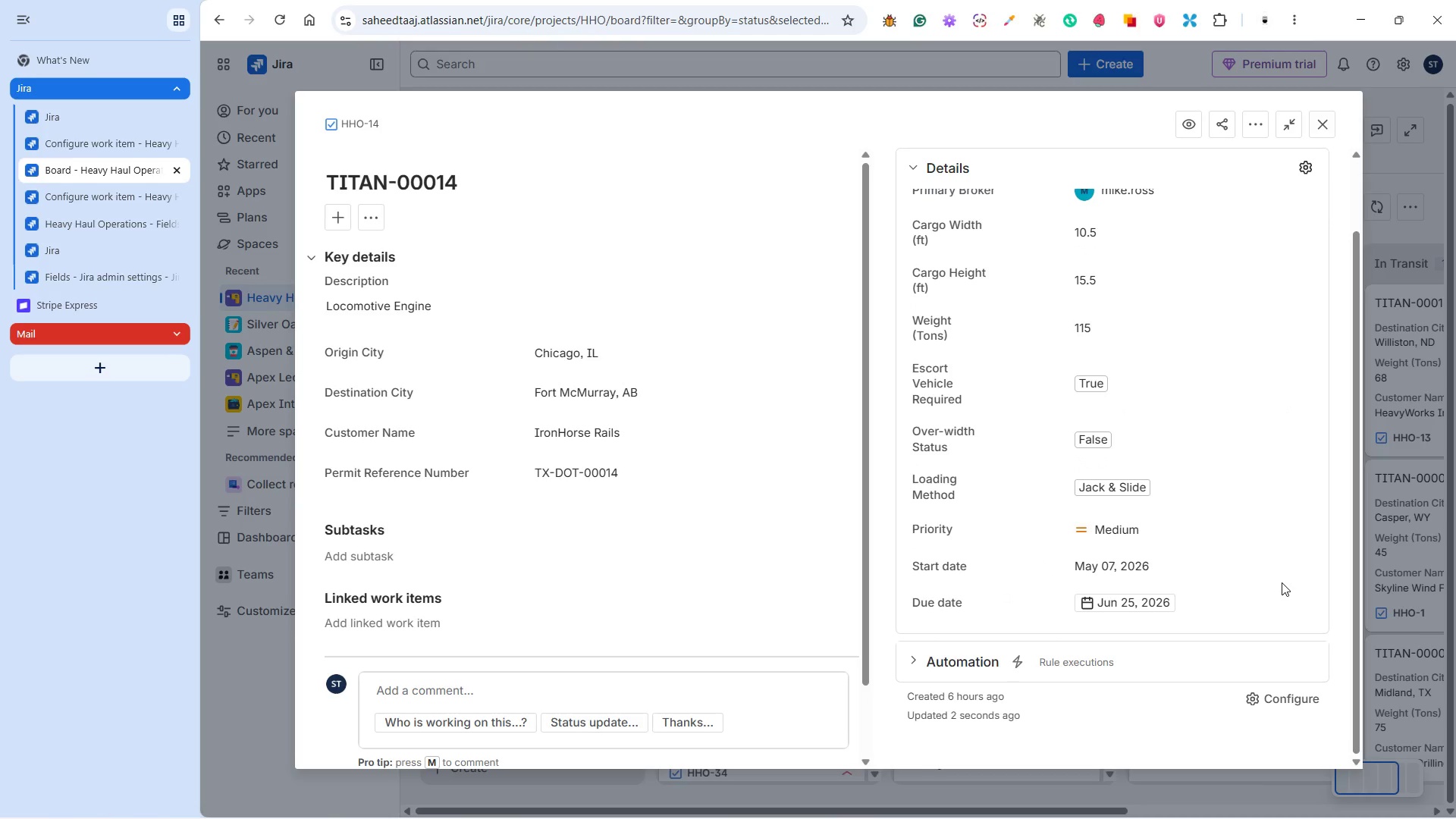 
left_click([1317, 123])
 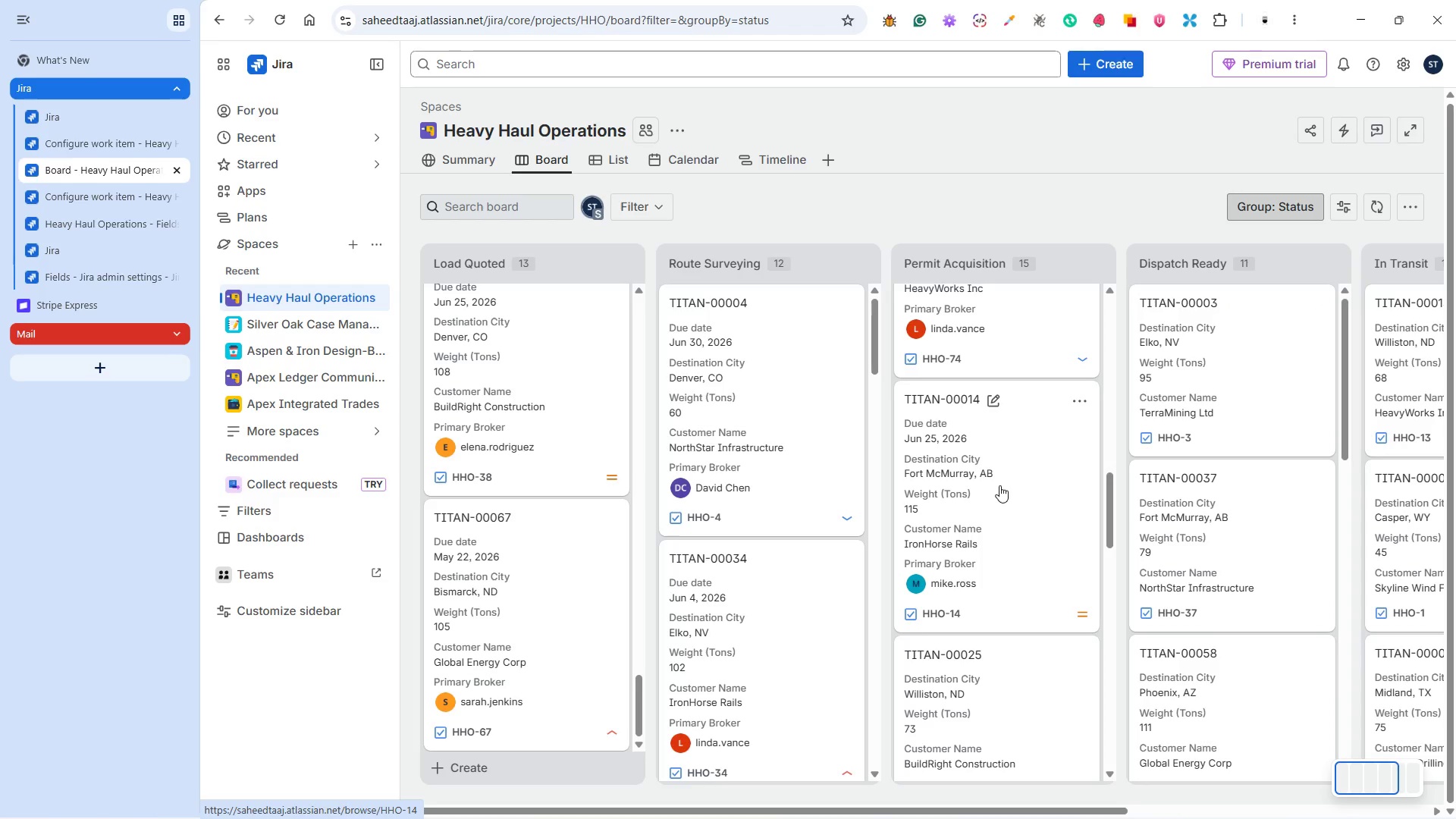 
scroll: coordinate [1284, 570], scroll_direction: up, amount: 7.0
 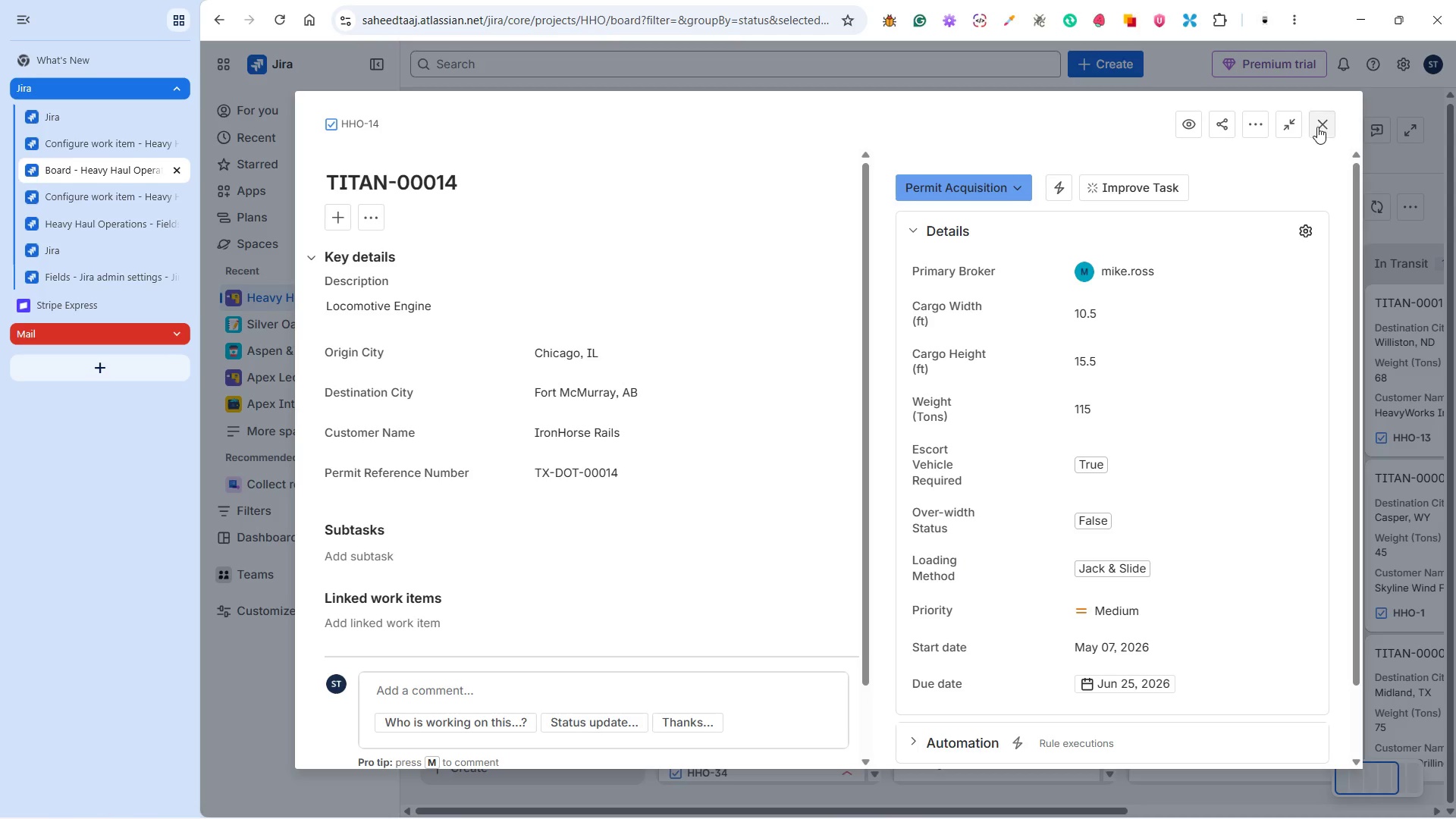 
left_click([1028, 460])
 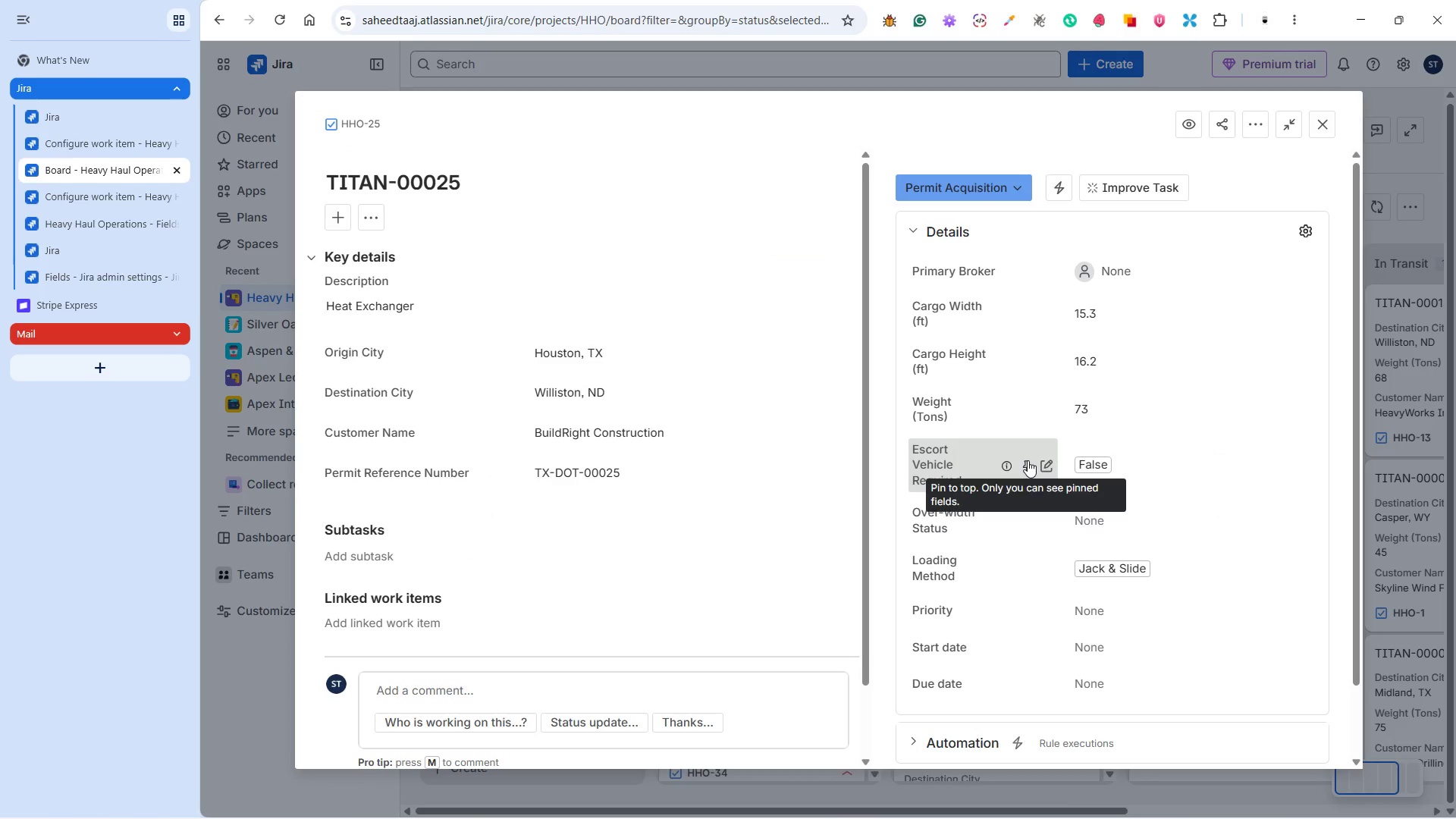 
scroll: coordinate [995, 488], scroll_direction: down, amount: 3.0
 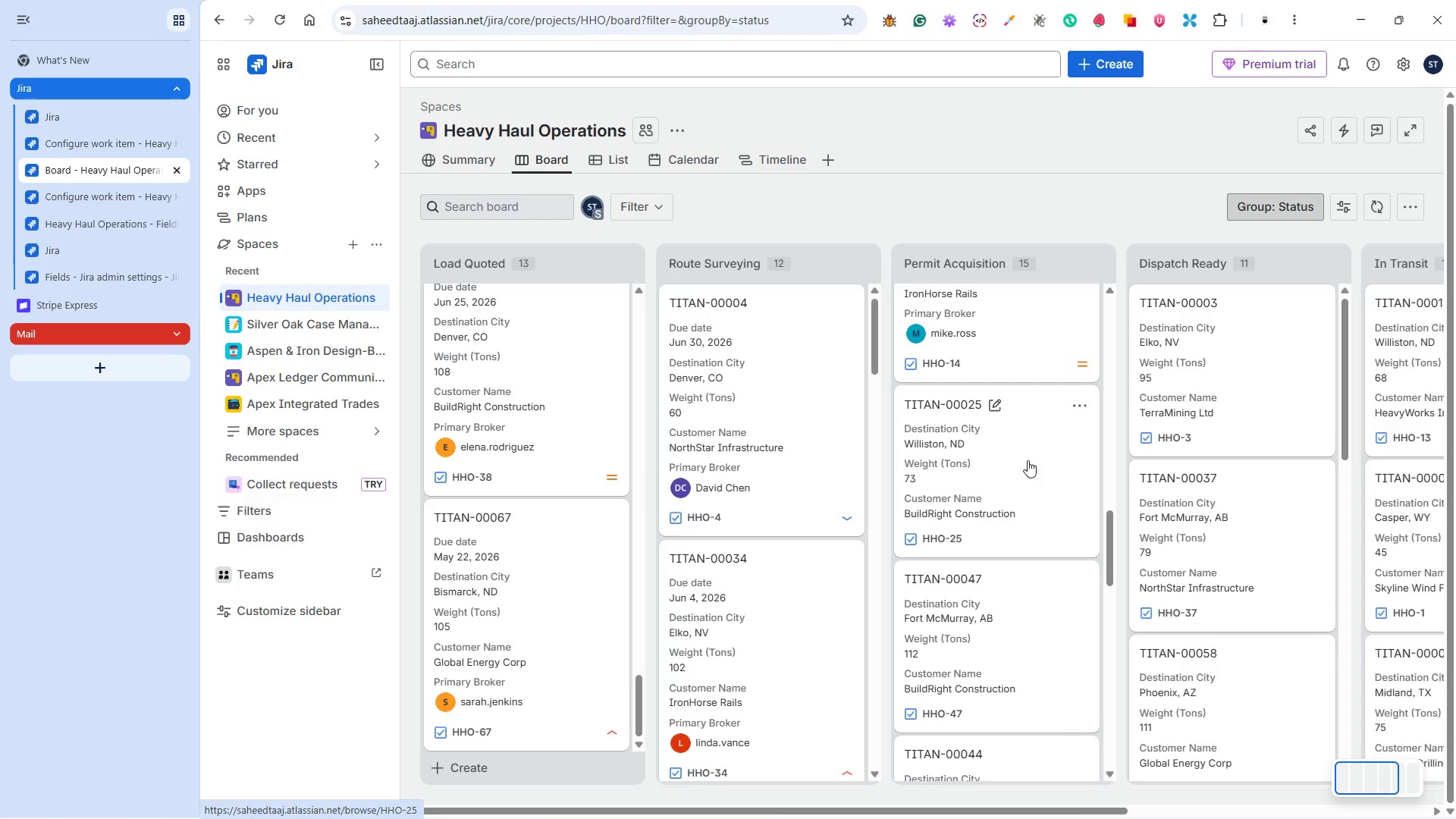 
left_click([1118, 271])
 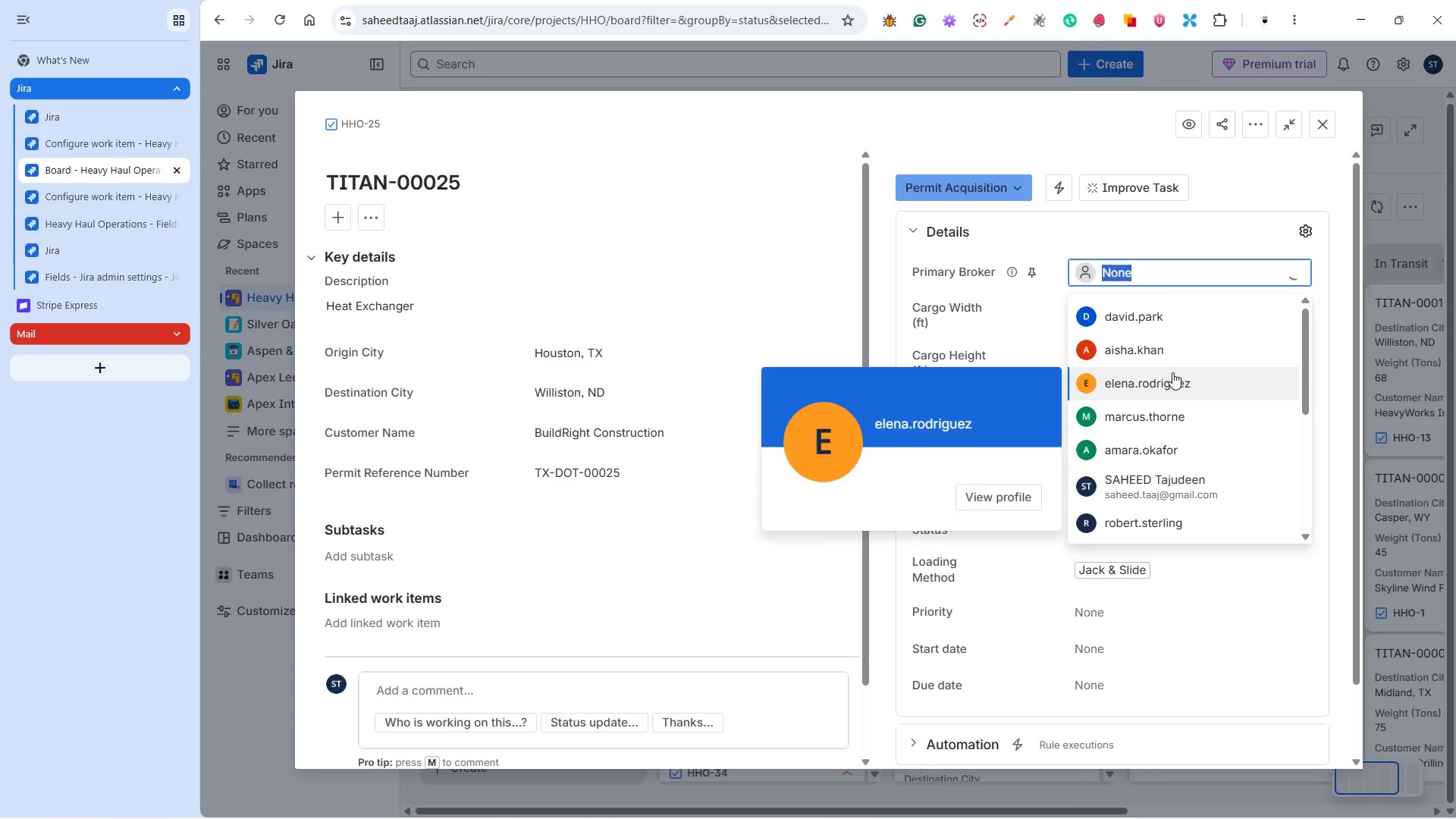 
left_click([1165, 513])
 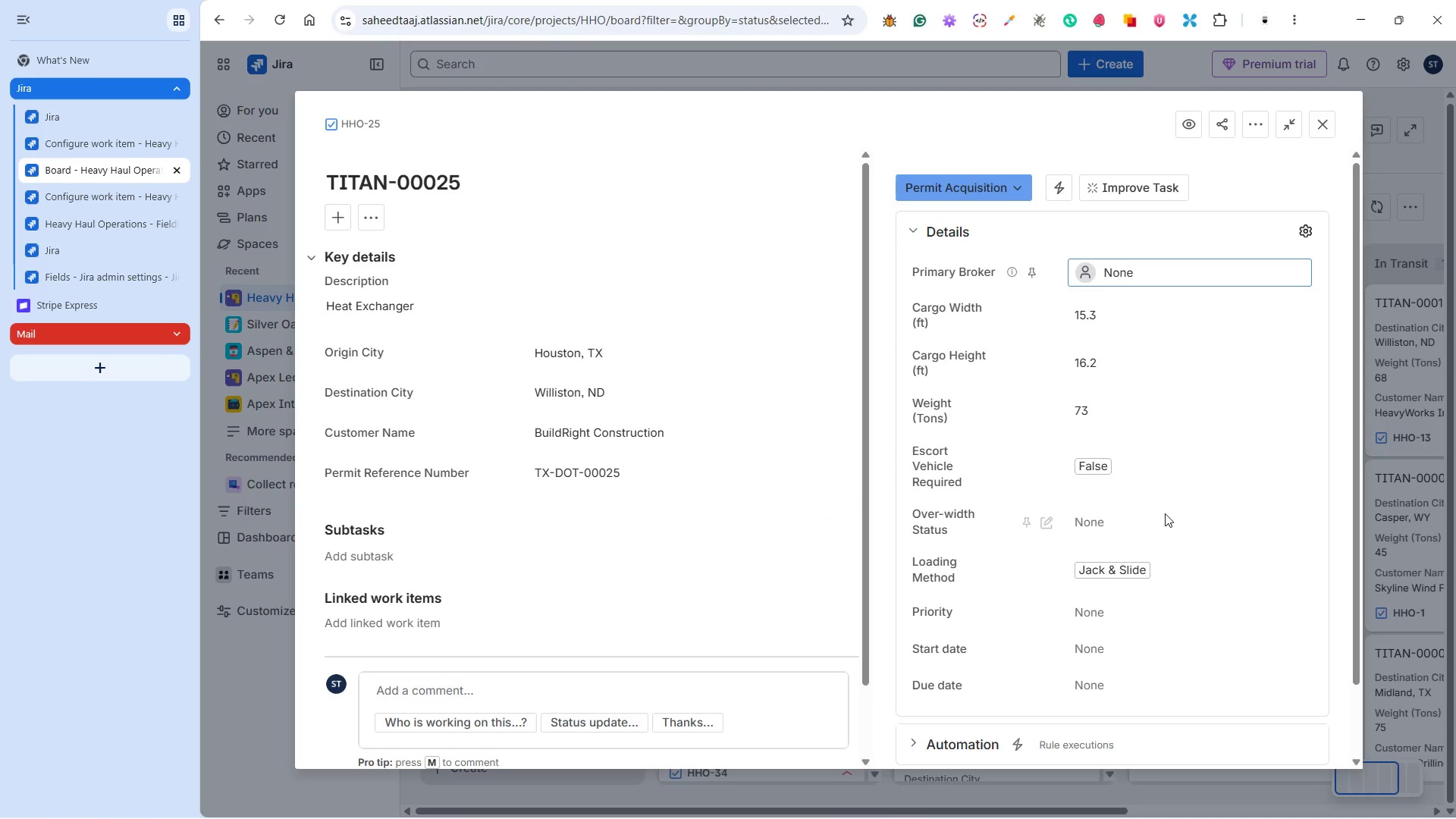 
scroll: coordinate [1181, 494], scroll_direction: down, amount: 5.0
 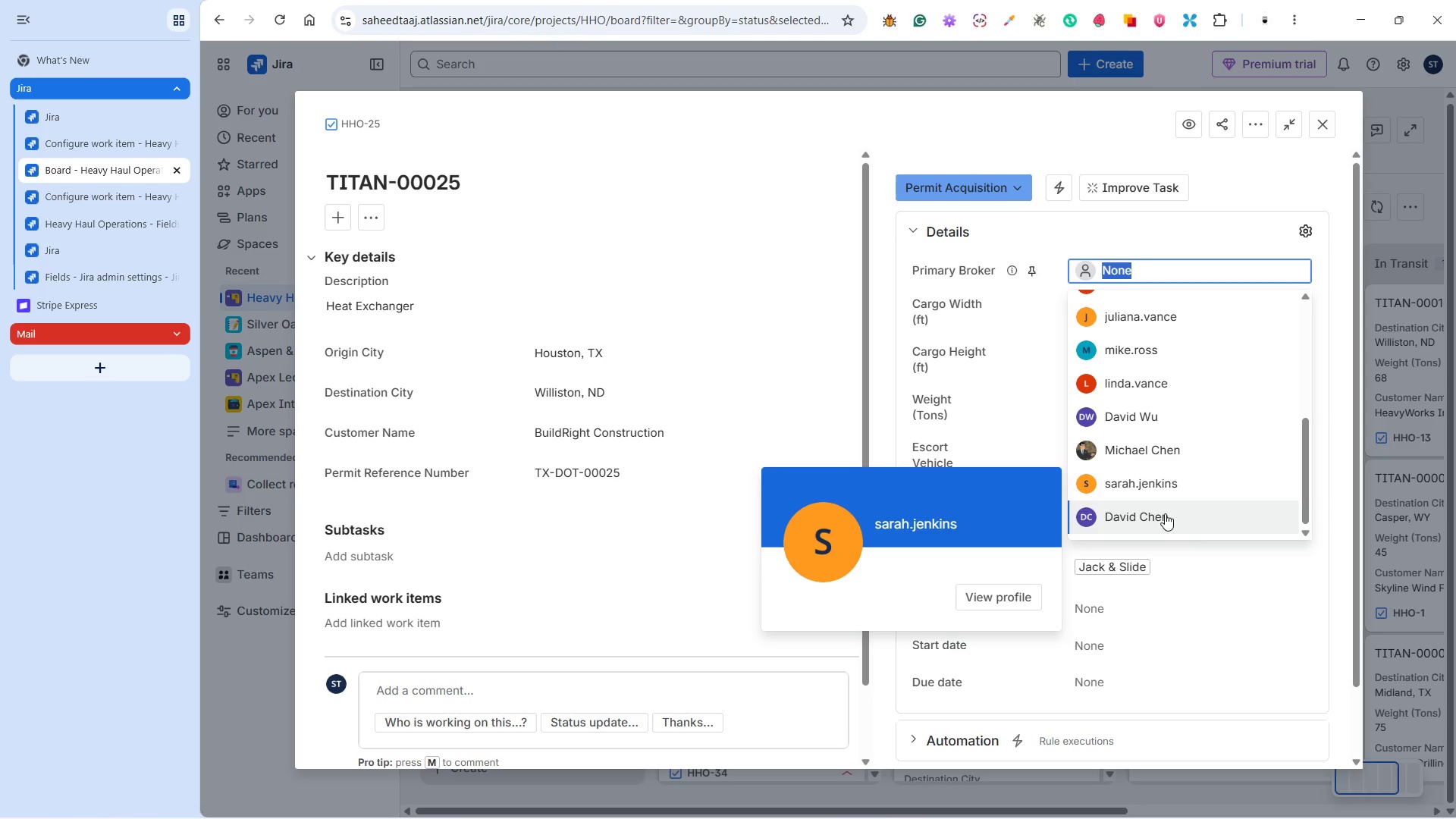 
mouse_move([1173, 501])
 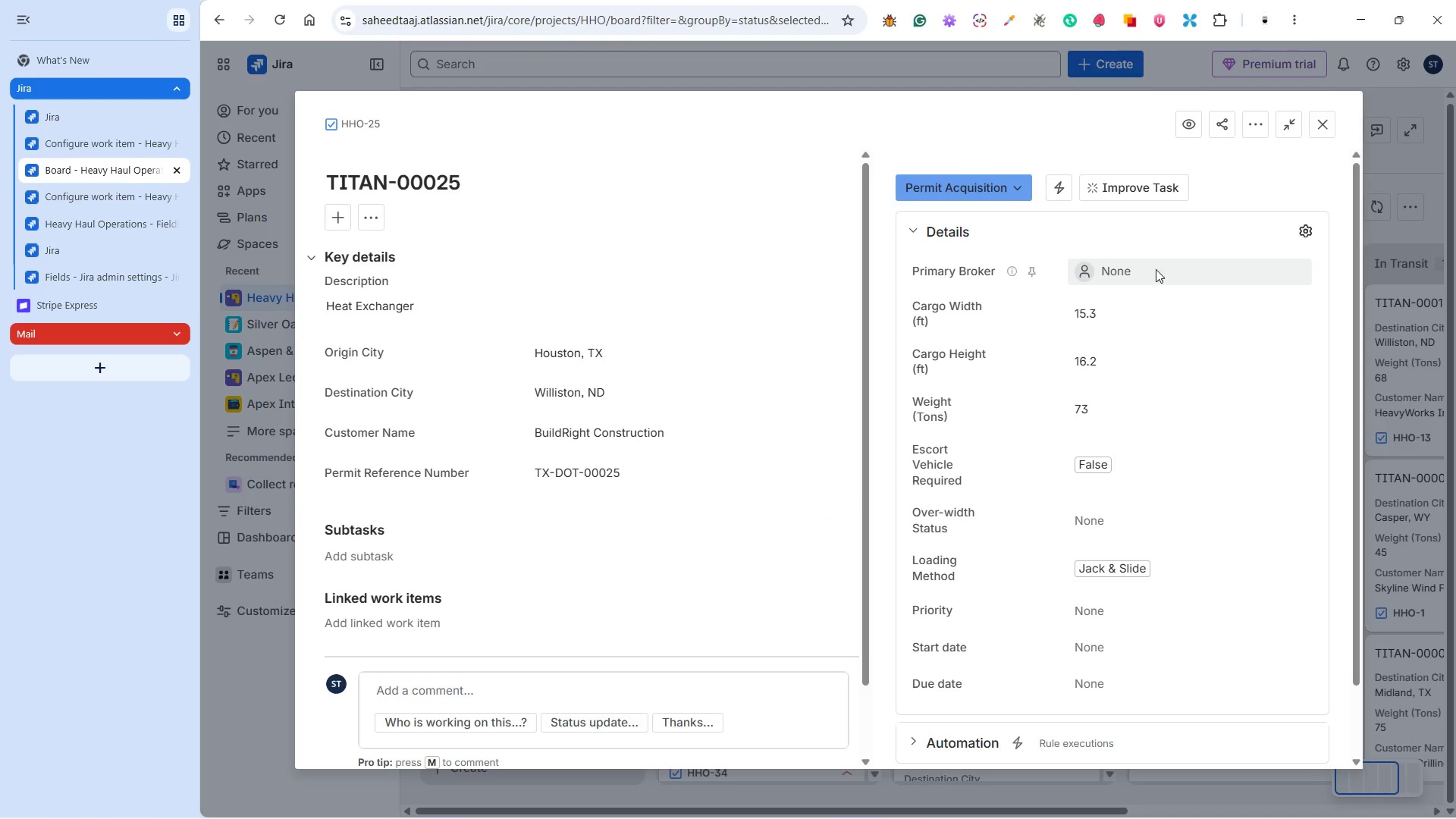 
left_click([1156, 268])
 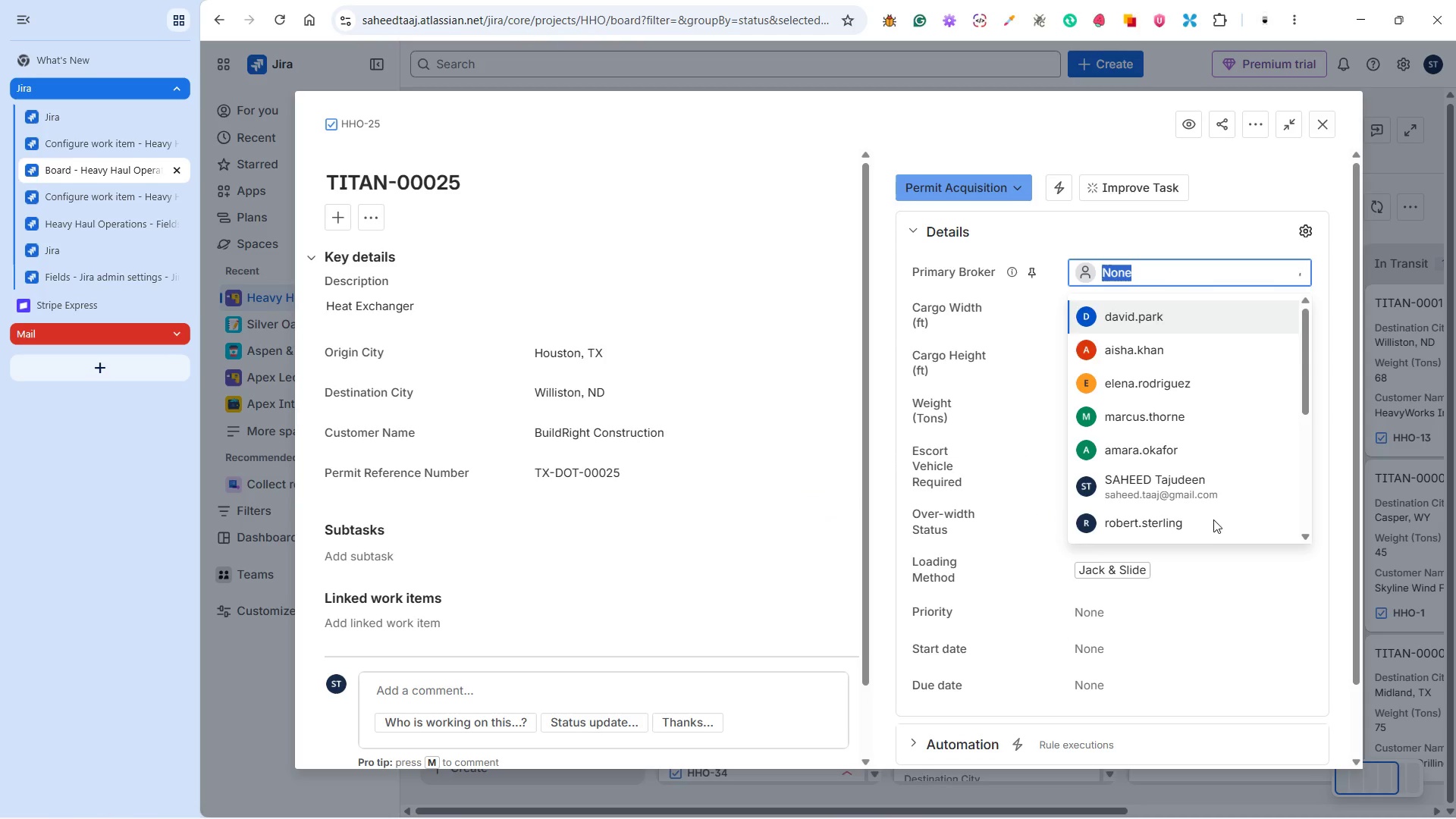 
left_click([1188, 515])
 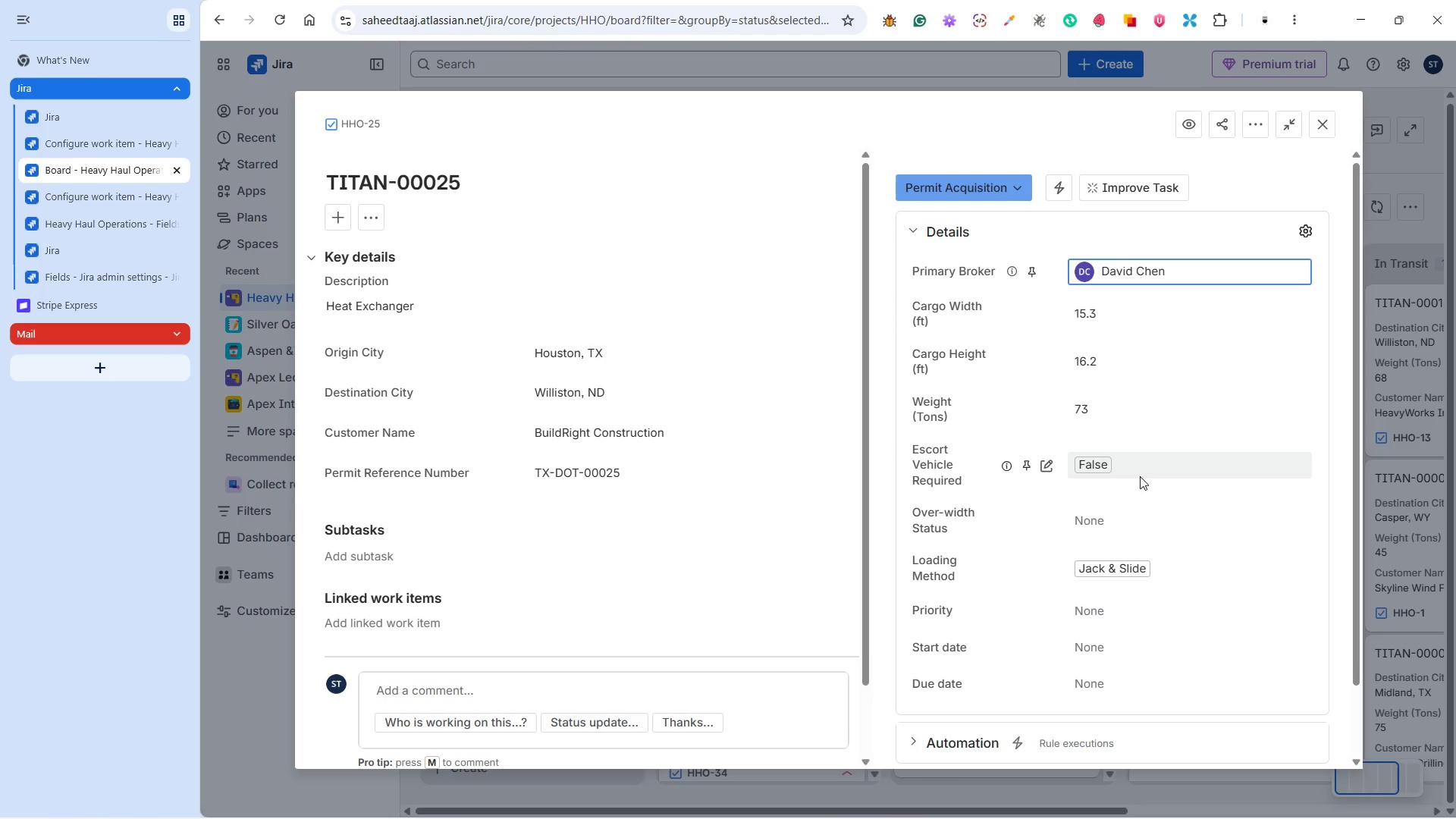 
scroll: coordinate [1201, 512], scroll_direction: down, amount: 6.0
 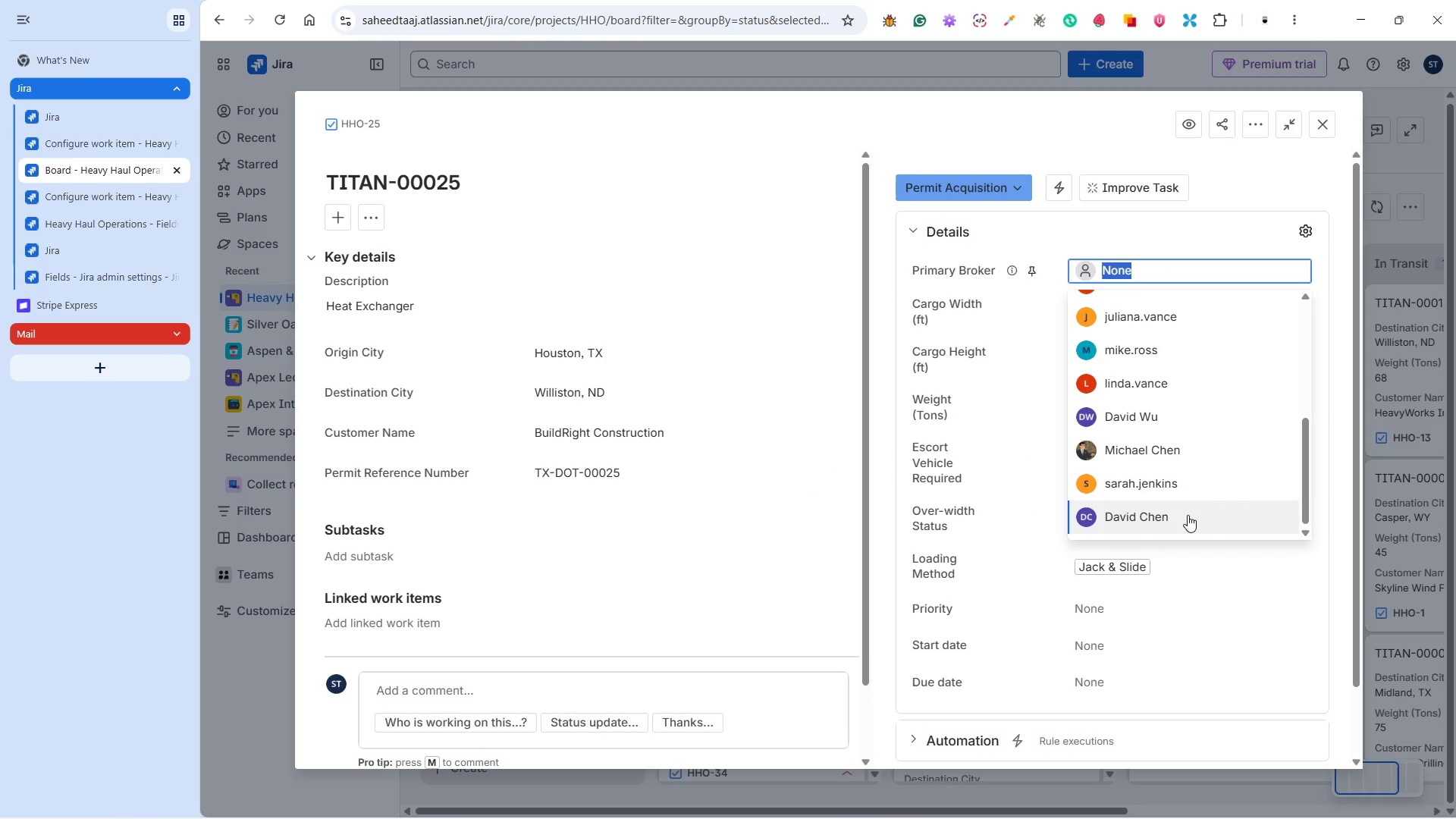 
left_click([1103, 525])
 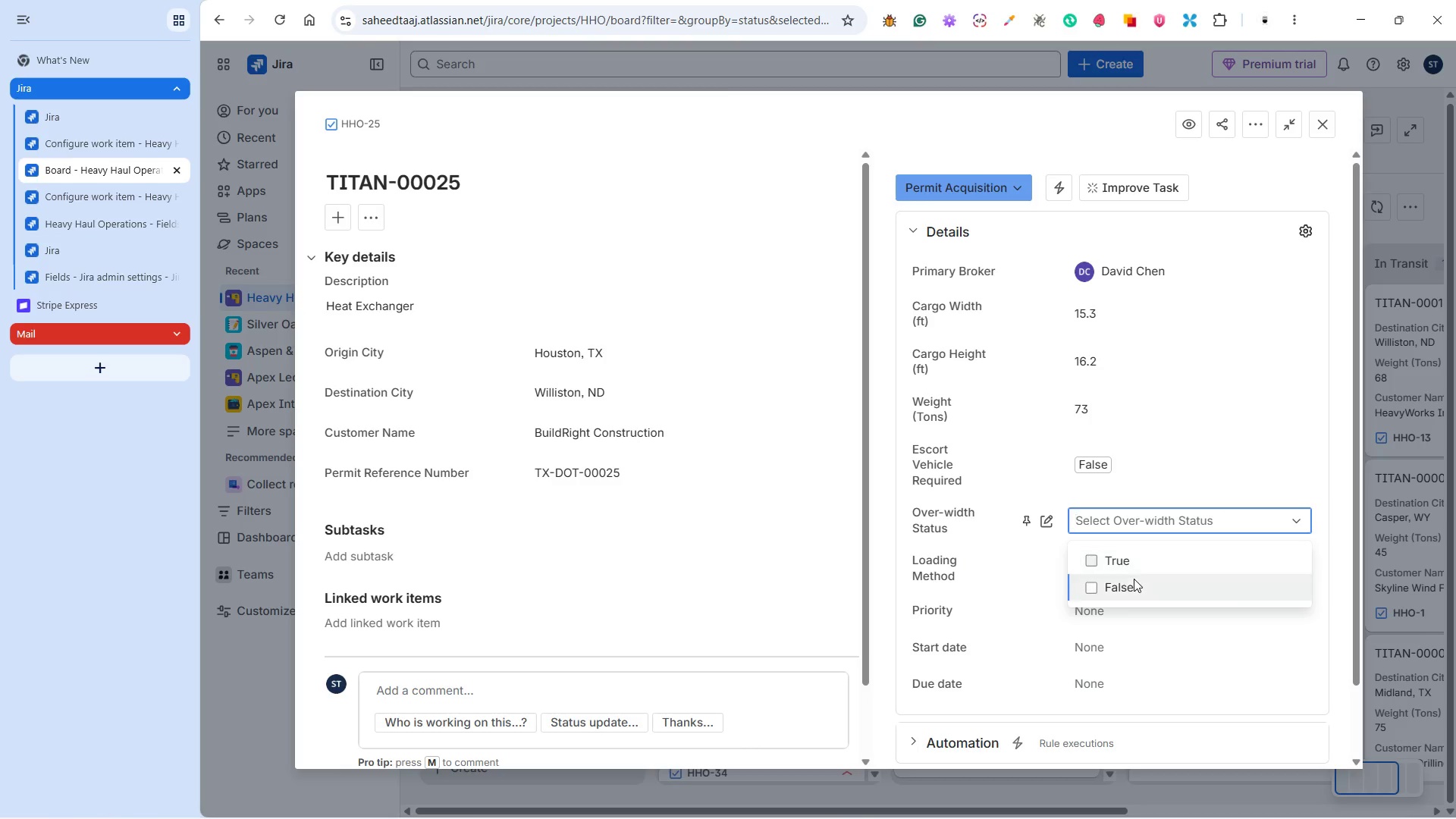 
left_click([1134, 579])
 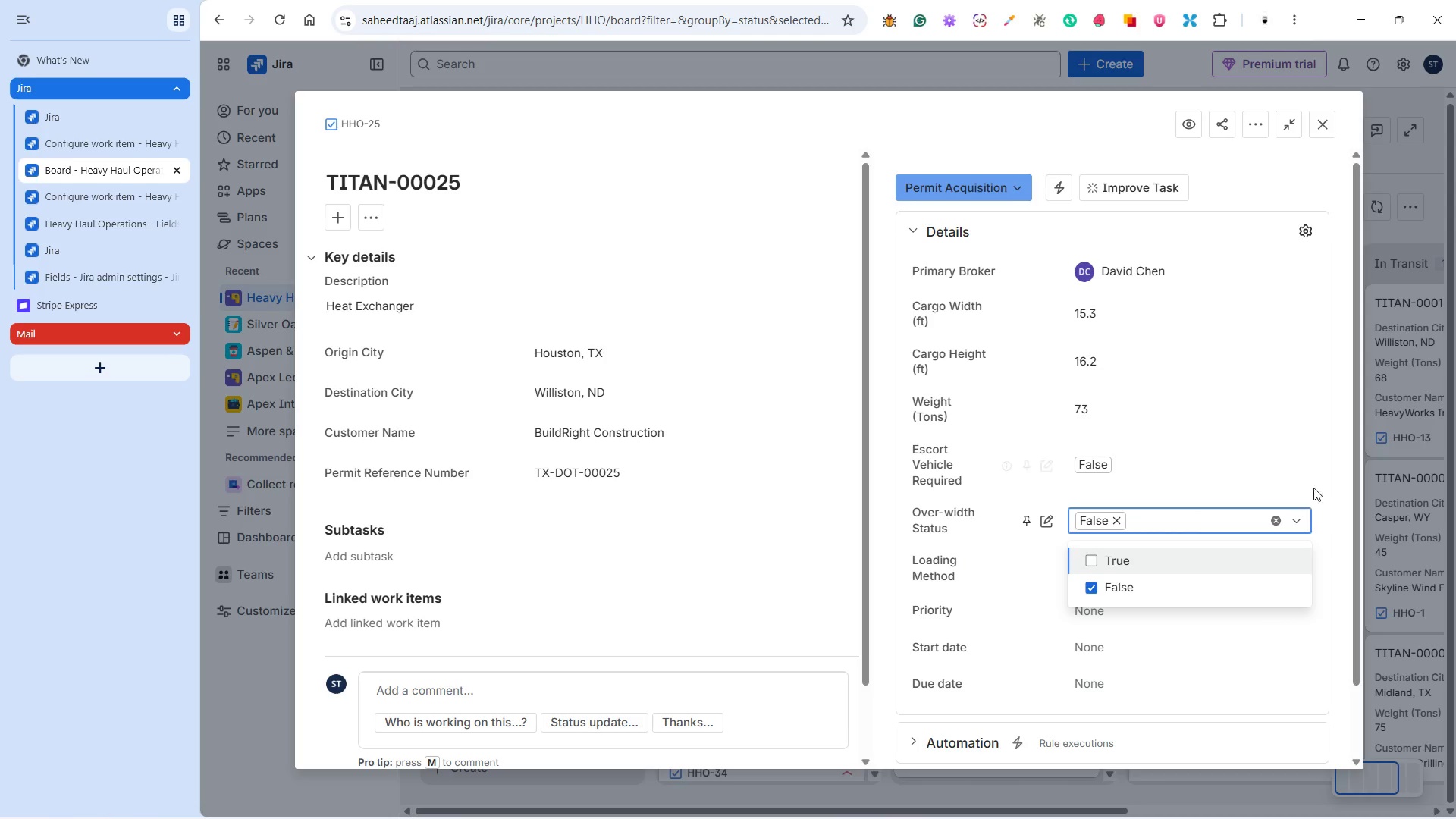 
left_click([1317, 484])
 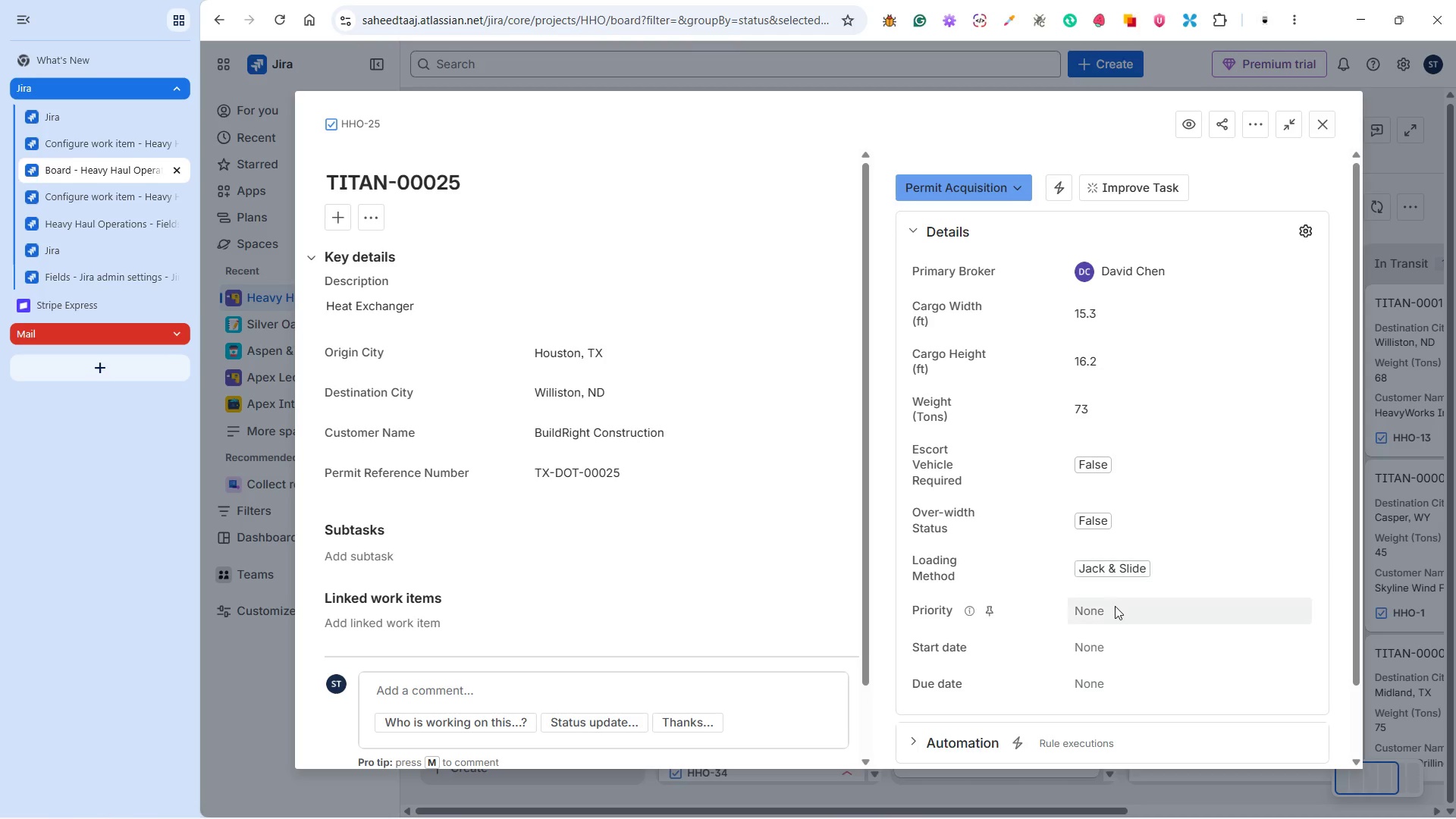 
left_click([1115, 607])
 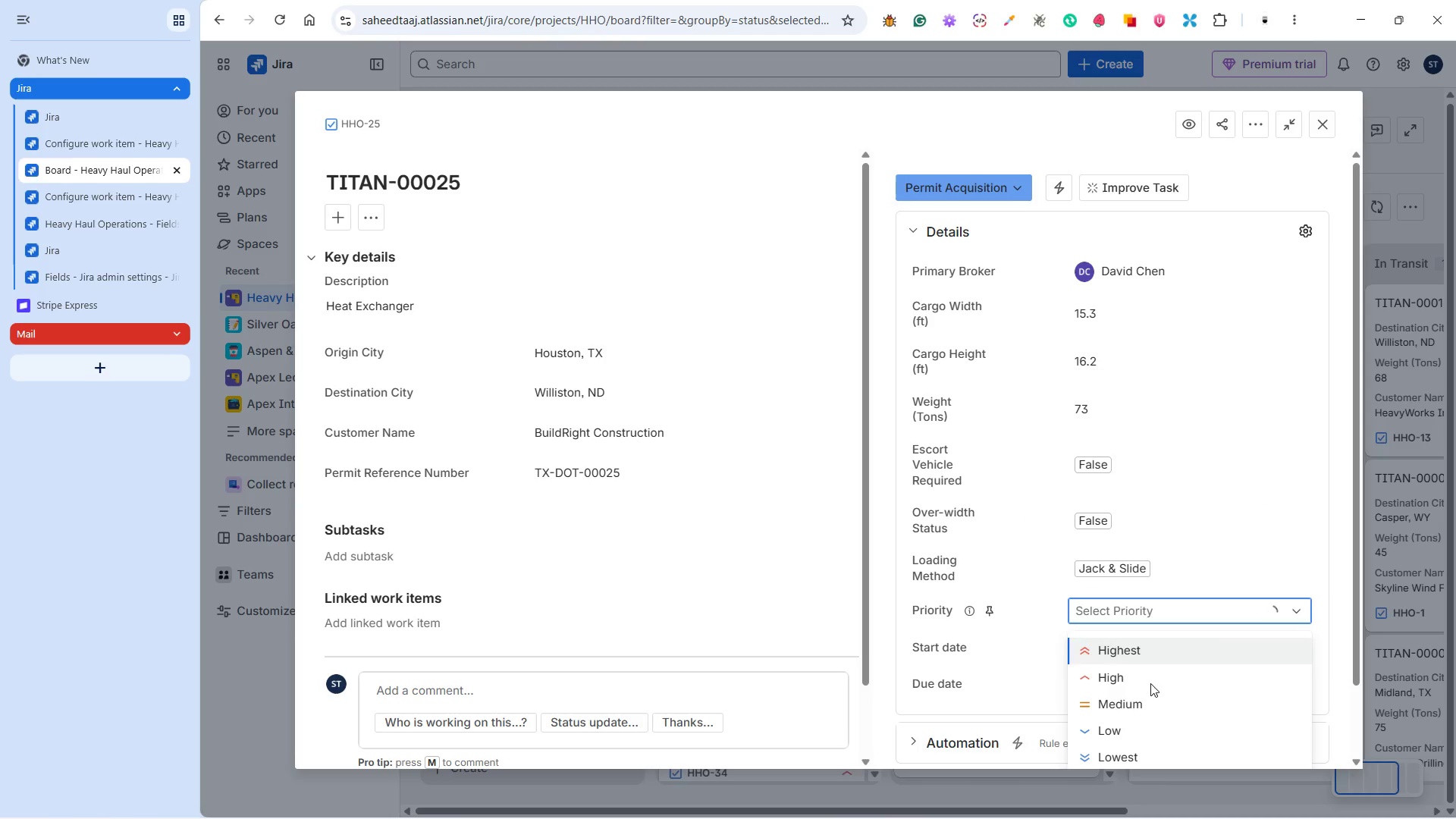 
left_click([1134, 704])
 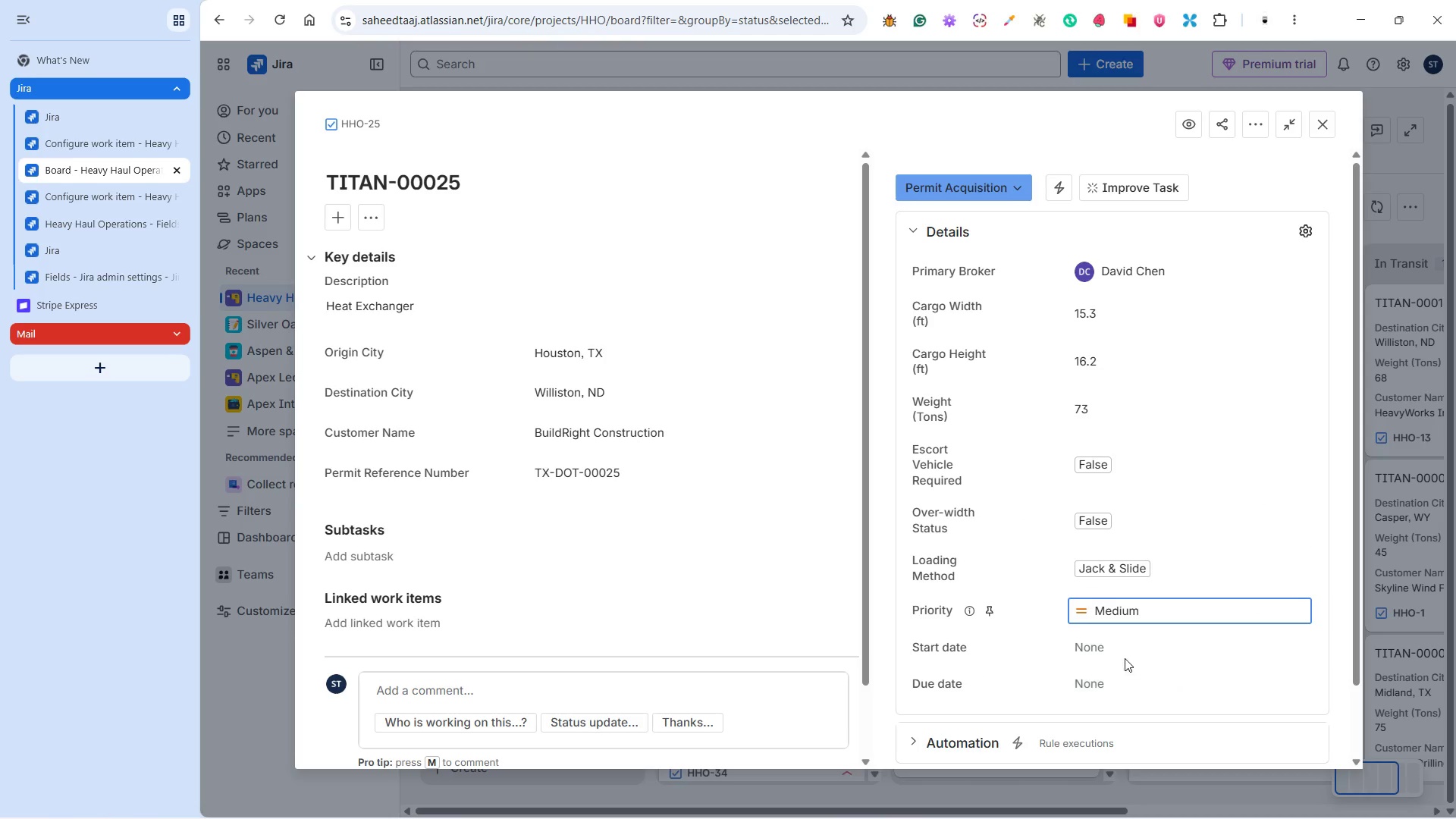 
left_click([1125, 658])
 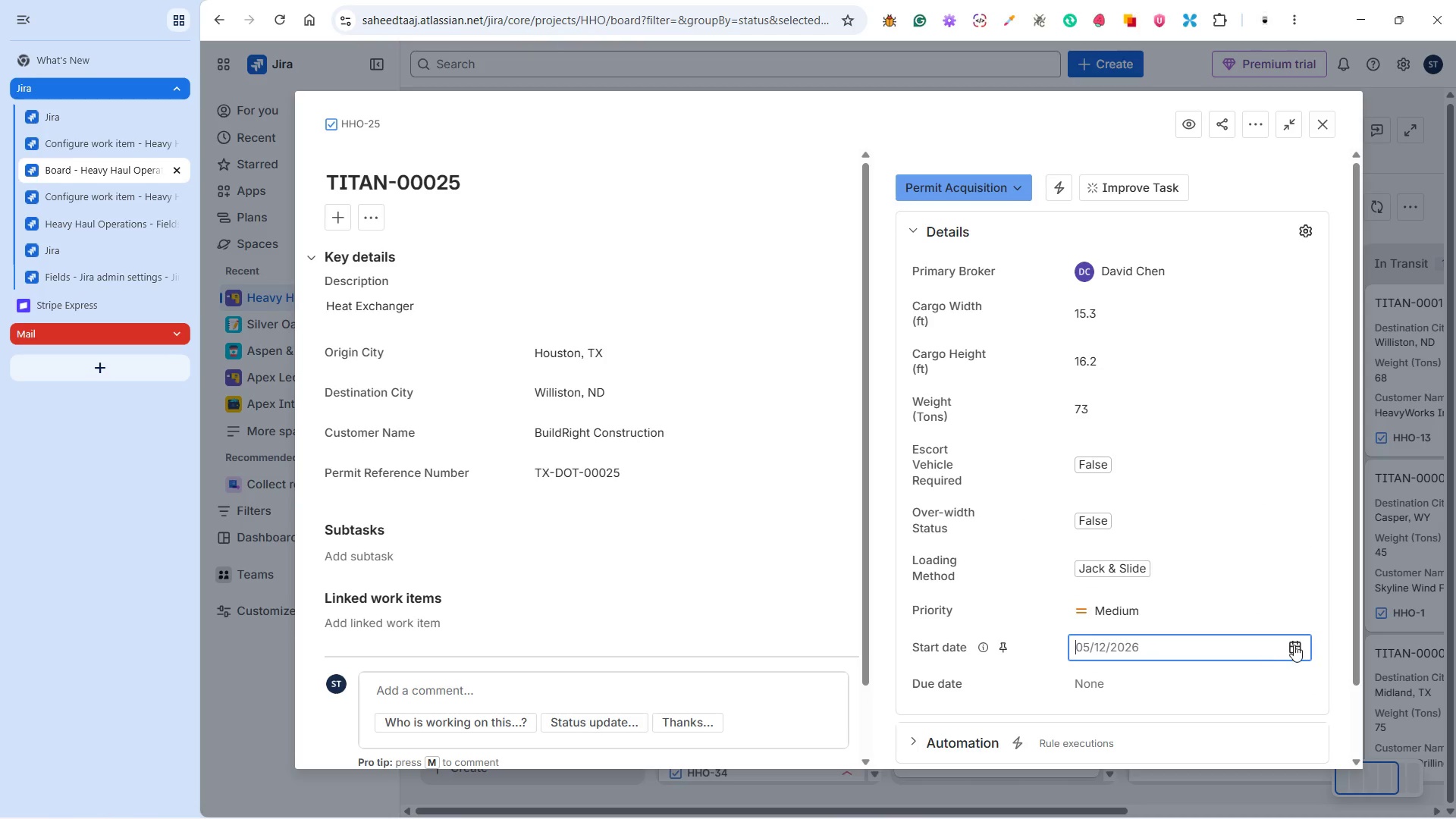 
left_click([1296, 645])
 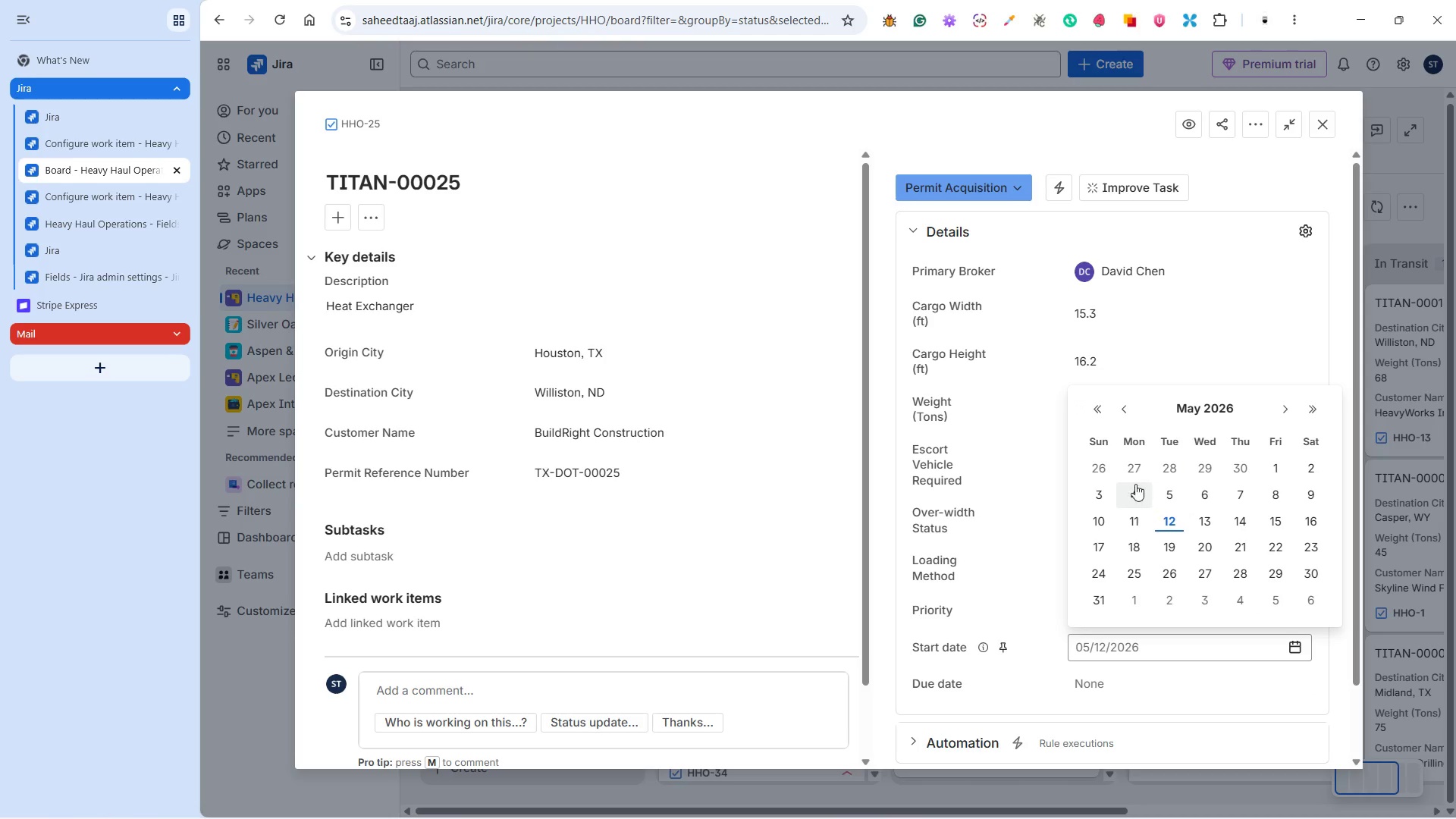 
left_click([1128, 475])
 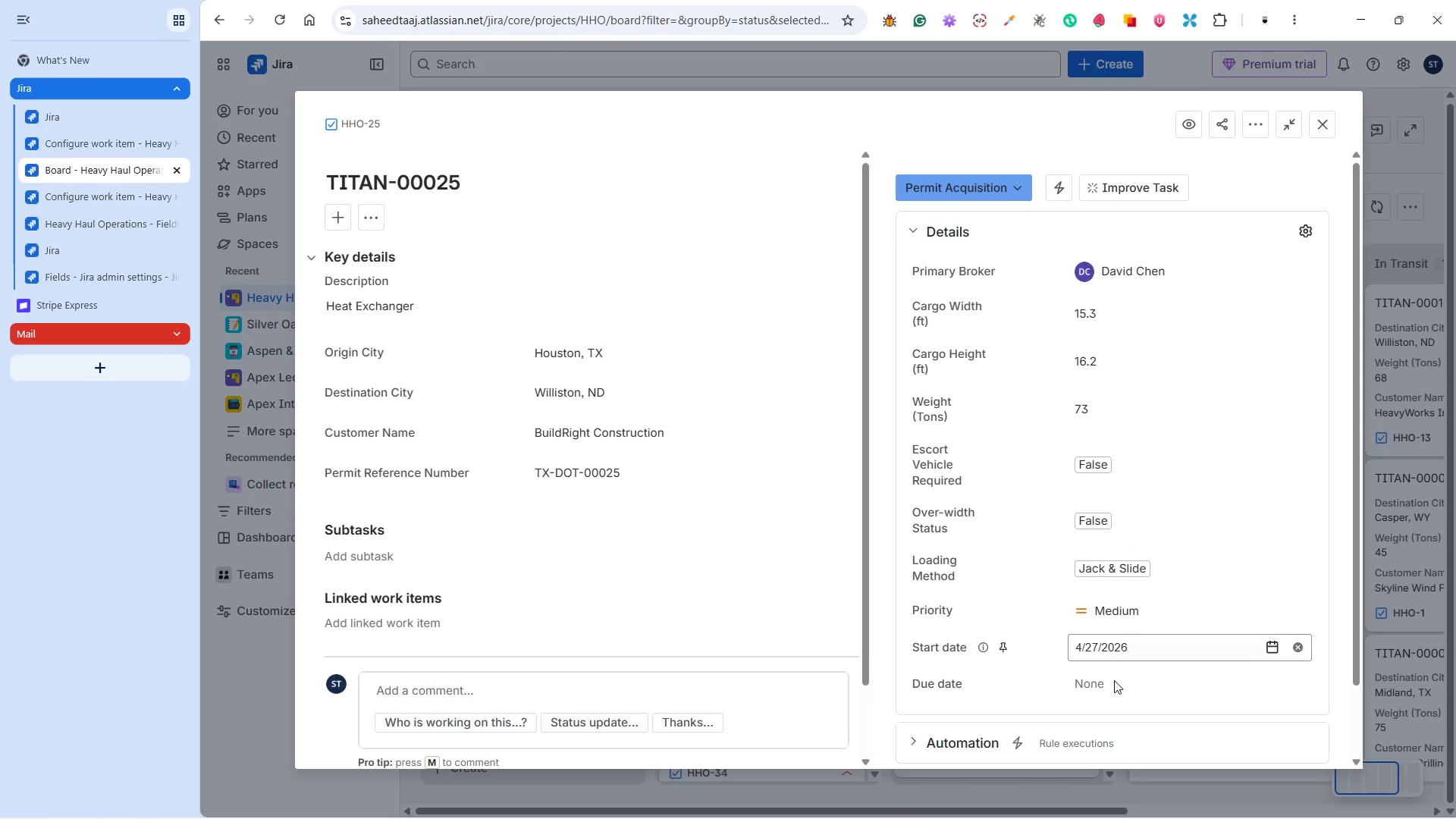 
left_click([1113, 682])
 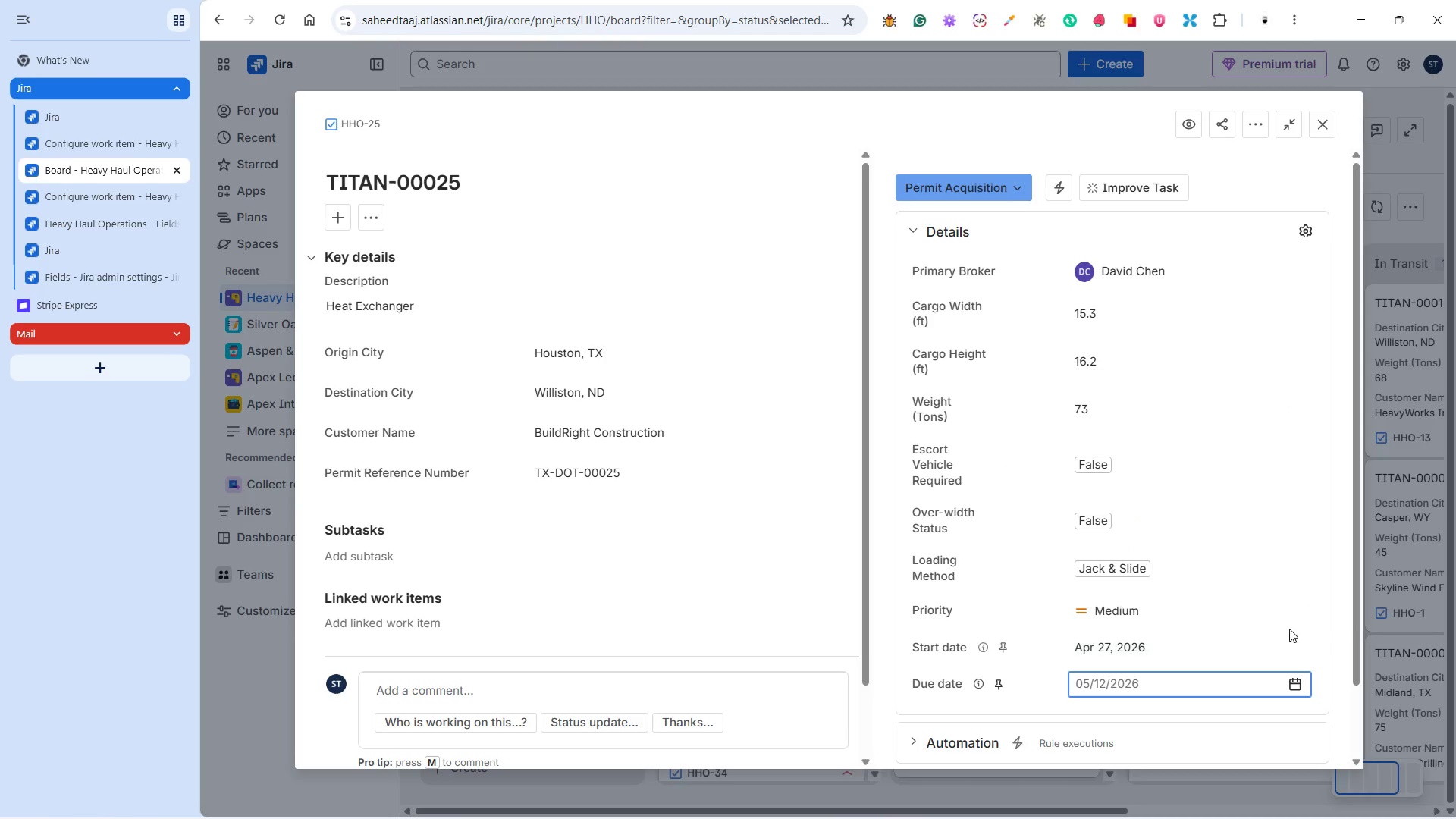 
left_click([1294, 682])
 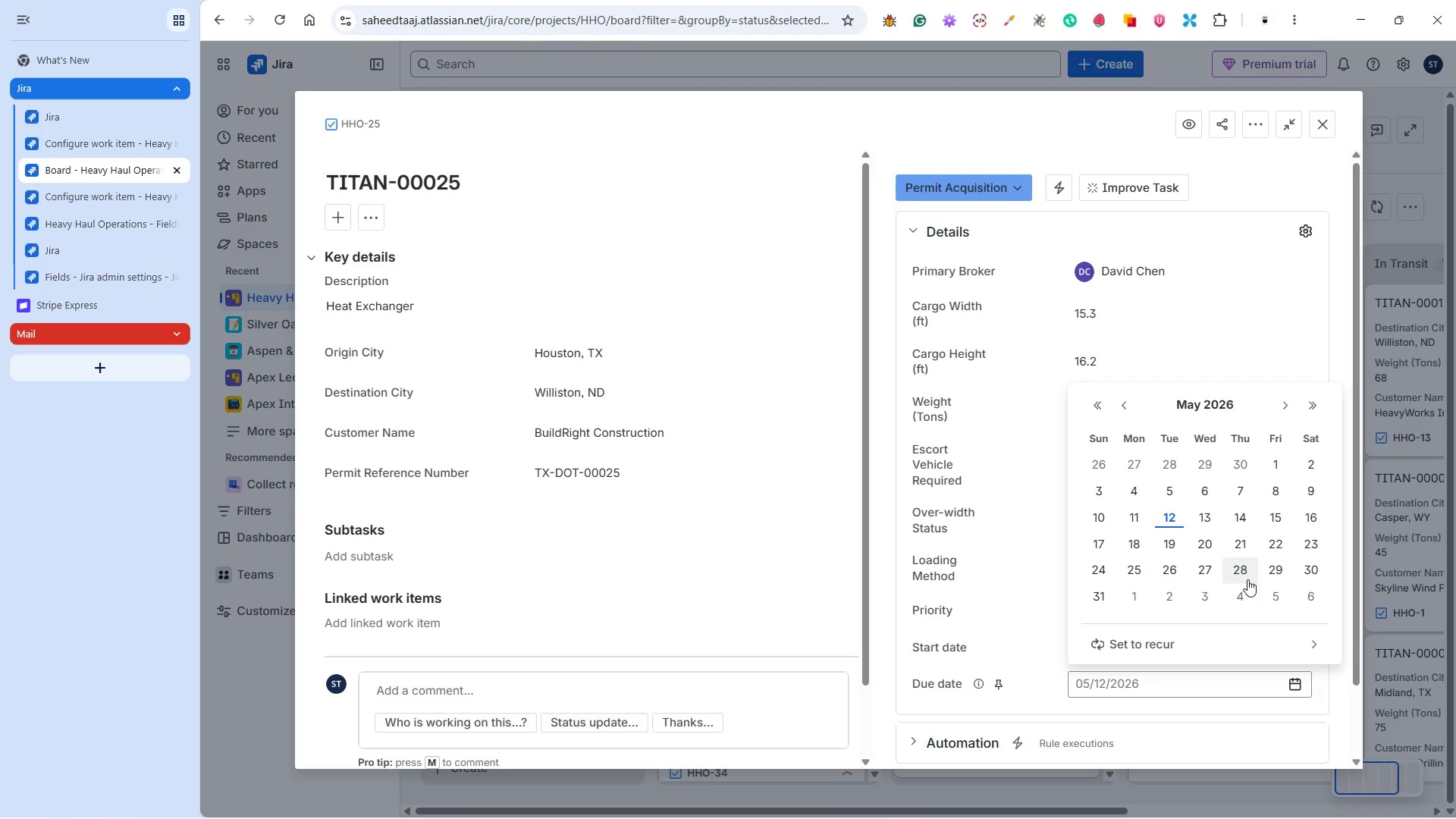 
left_click([1218, 566])
 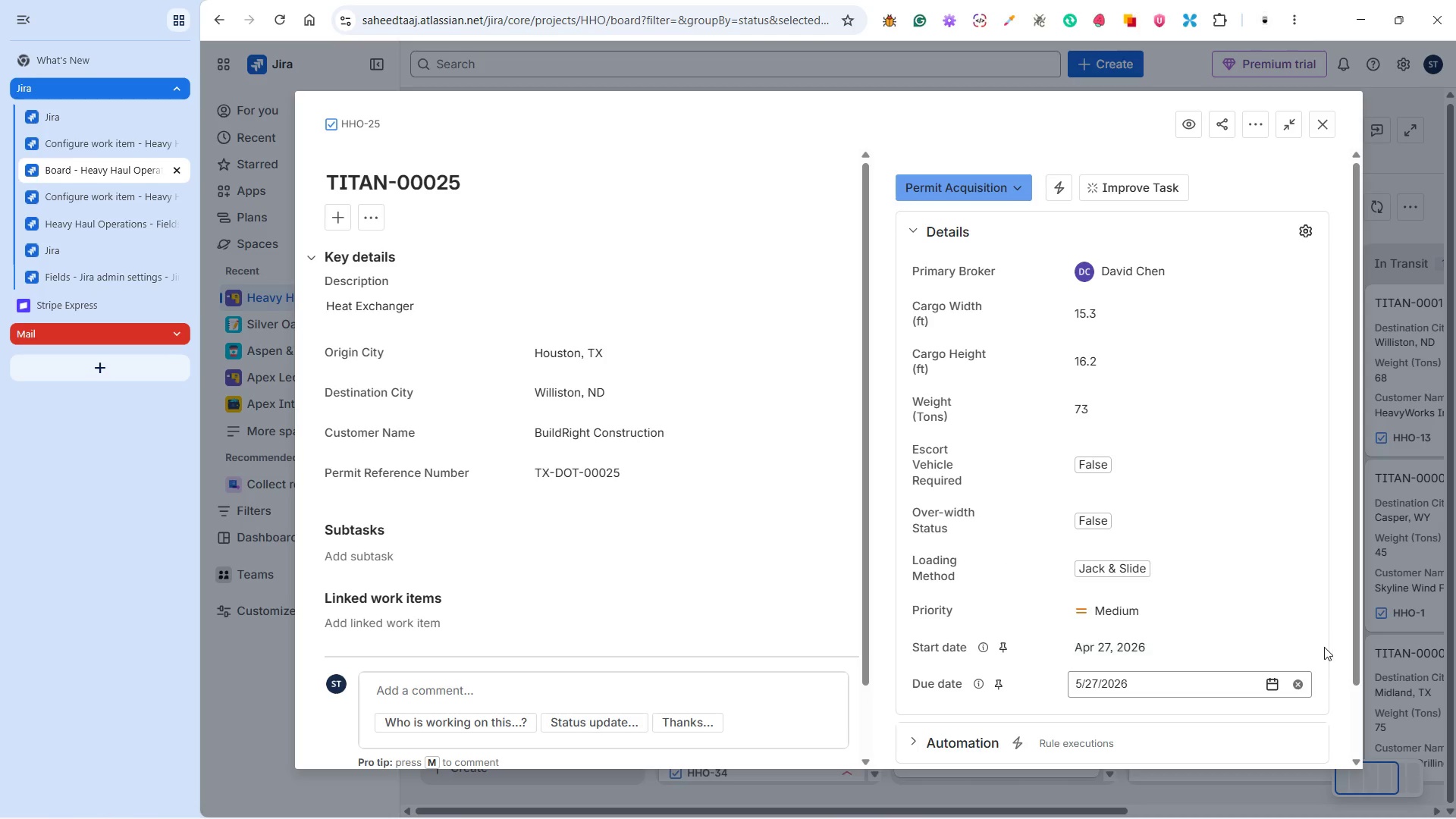 
left_click([1331, 646])
 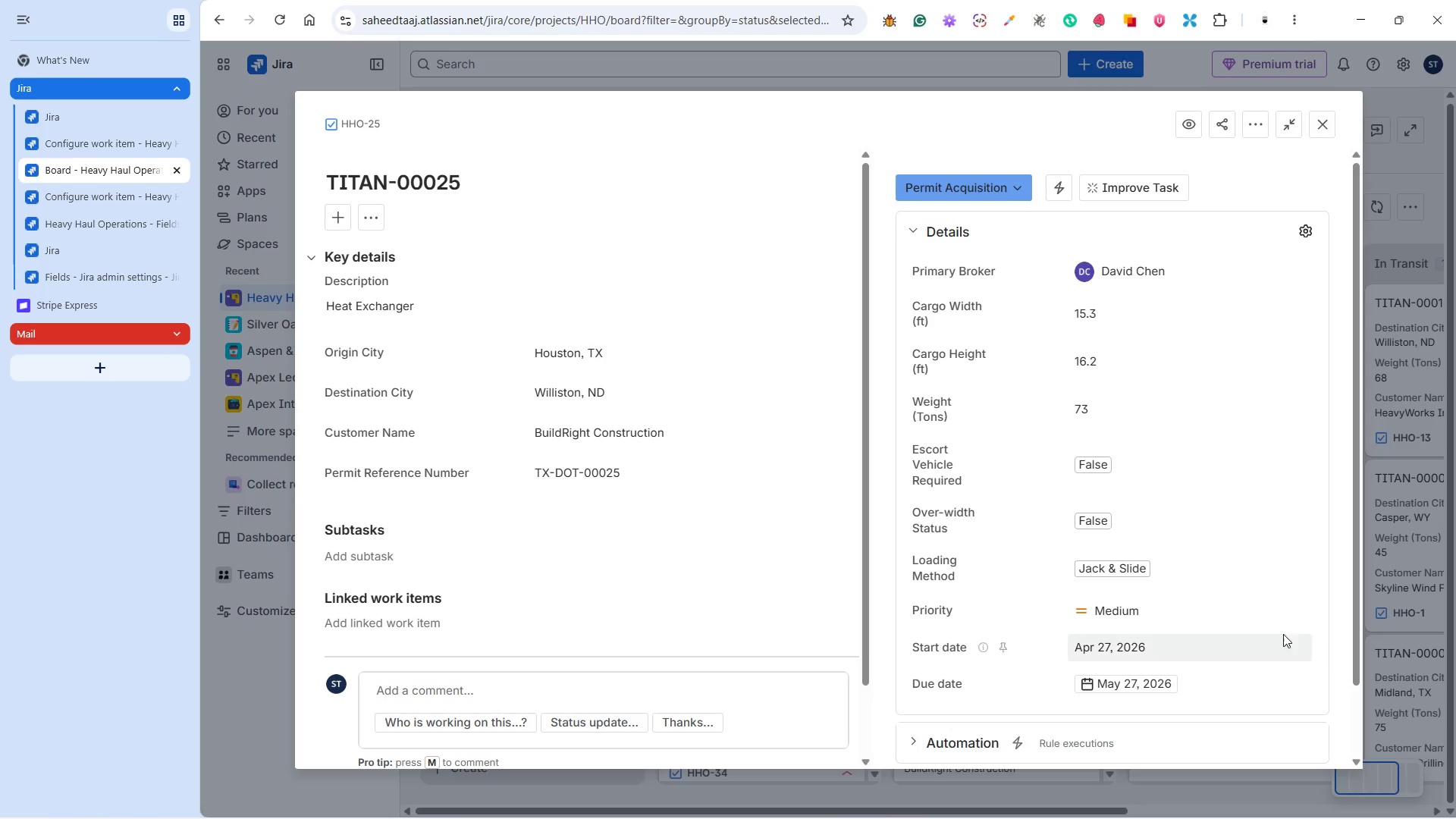 
left_click([1331, 127])
 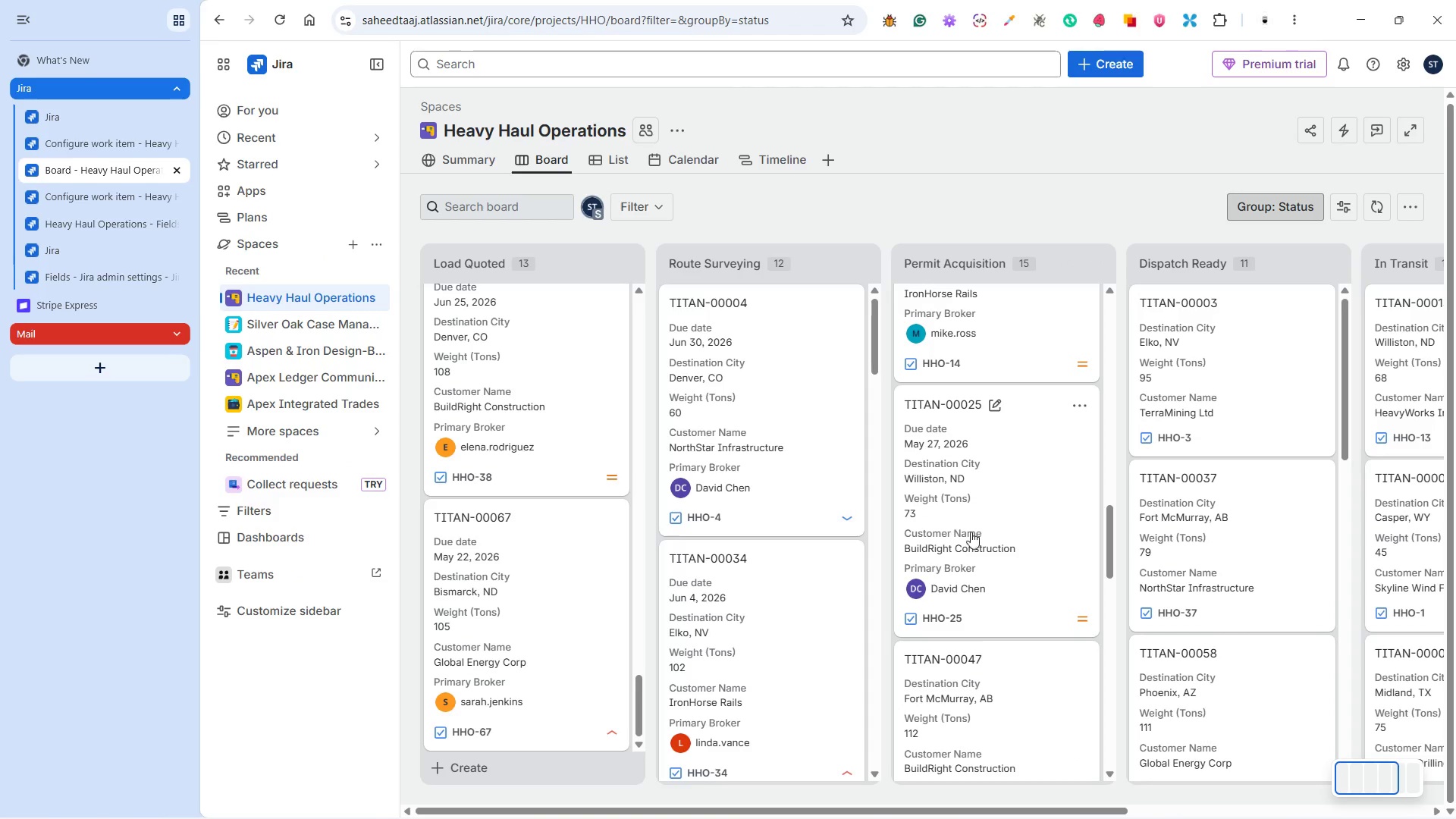 
scroll: coordinate [1279, 631], scroll_direction: down, amount: 4.0
 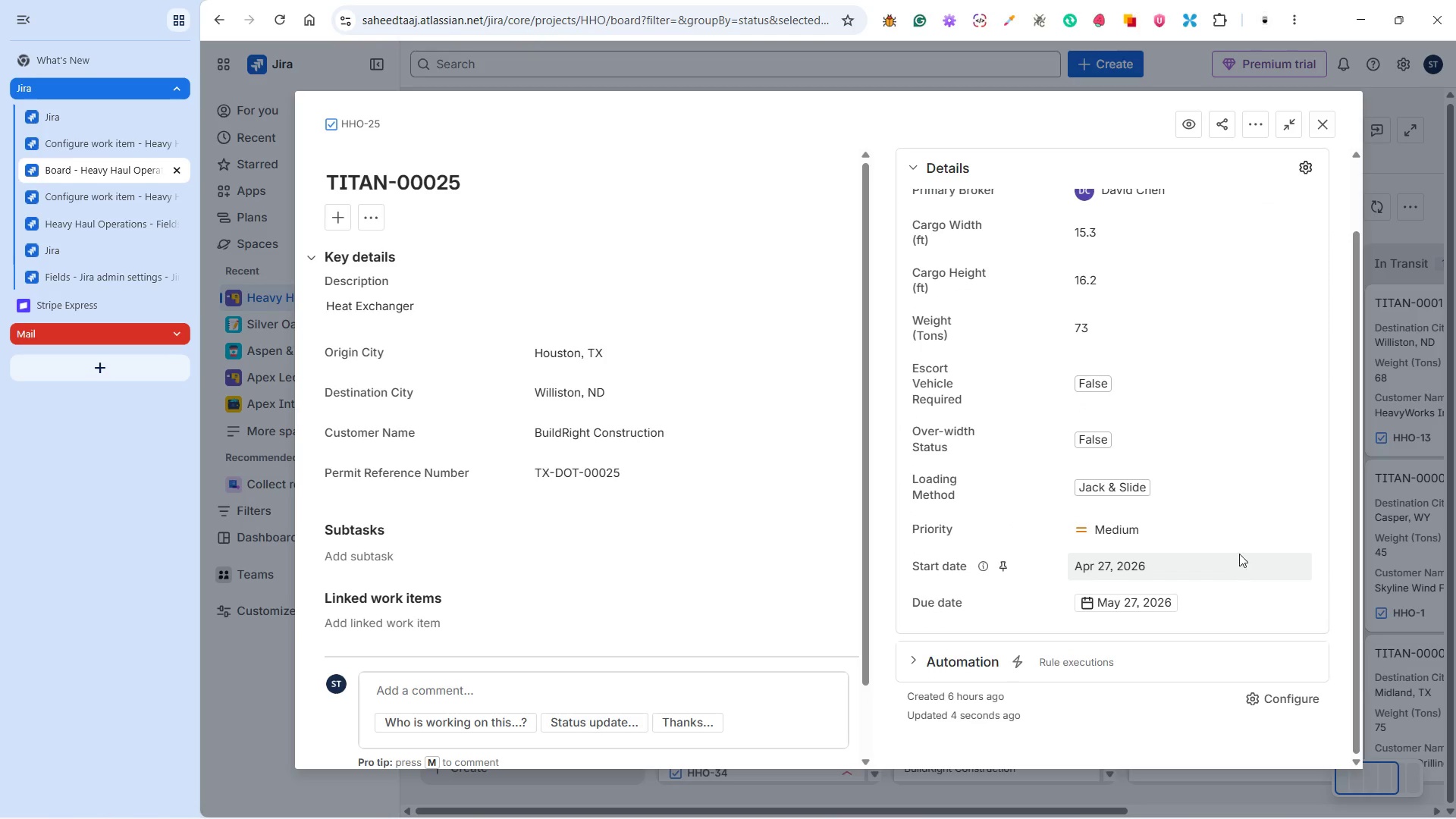 
scroll: coordinate [1295, 408], scroll_direction: up, amount: 6.0
 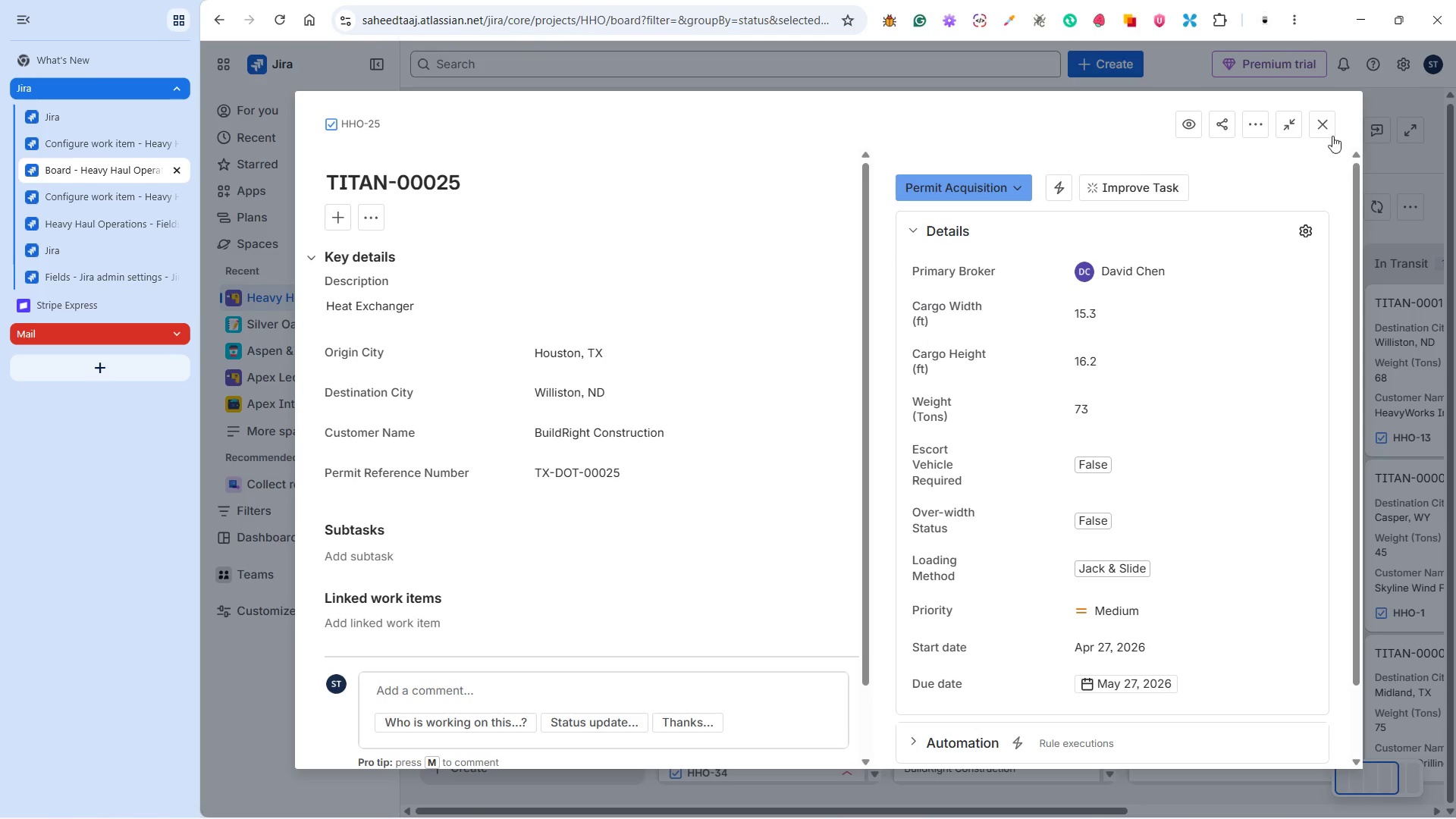 
left_click([1015, 529])
 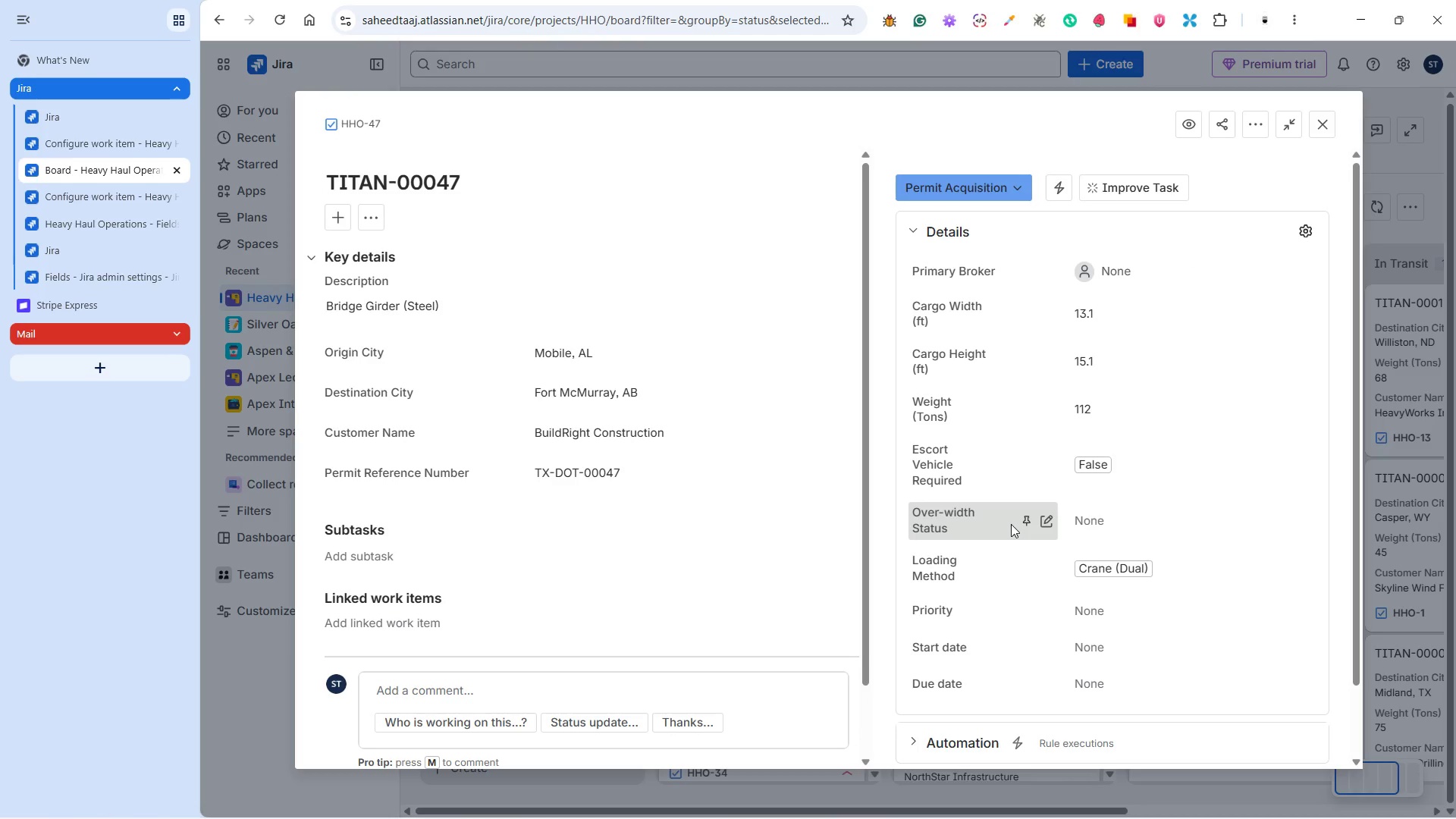 
scroll: coordinate [1001, 535], scroll_direction: down, amount: 2.0
 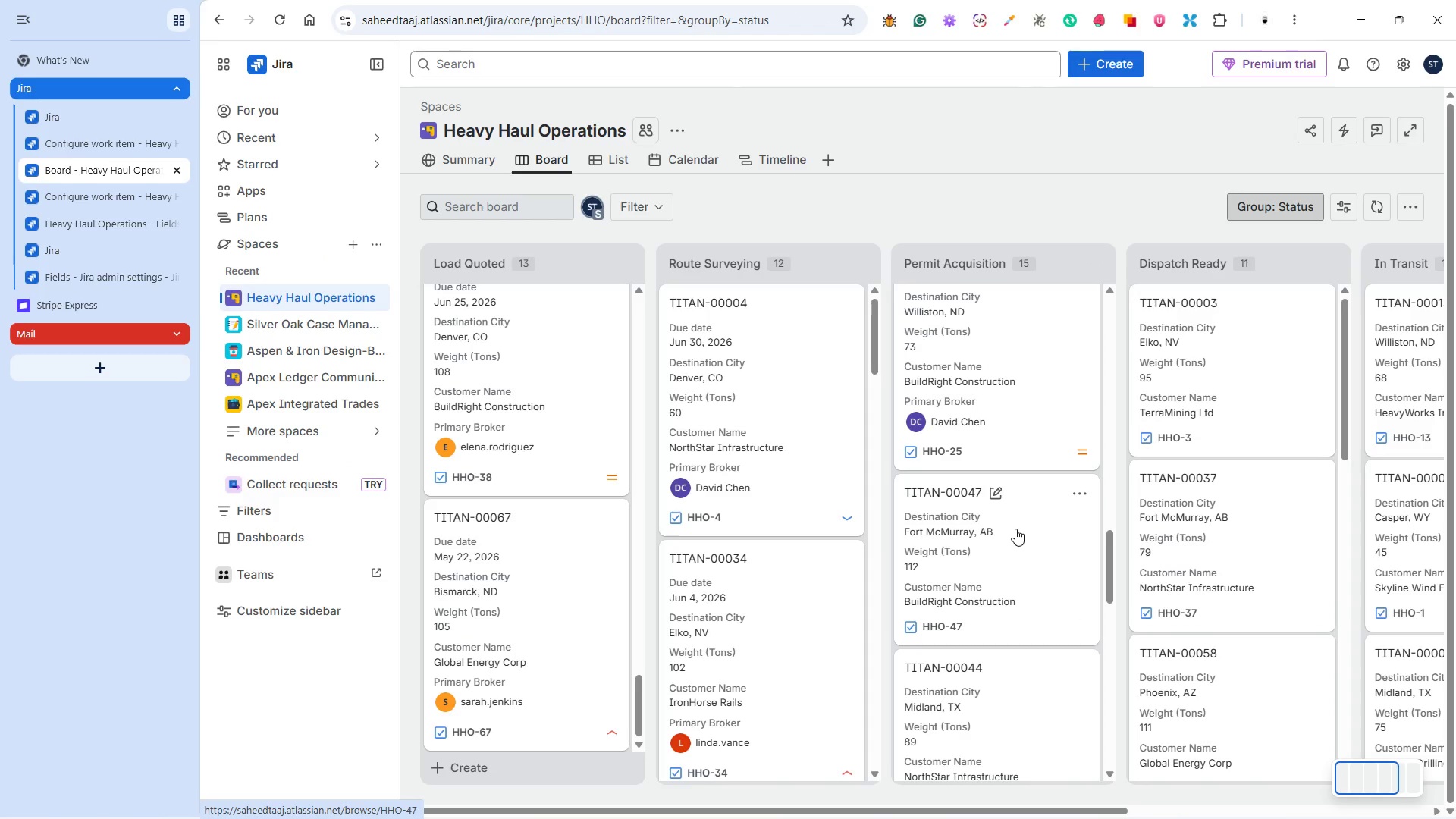 
wait(6.01)
 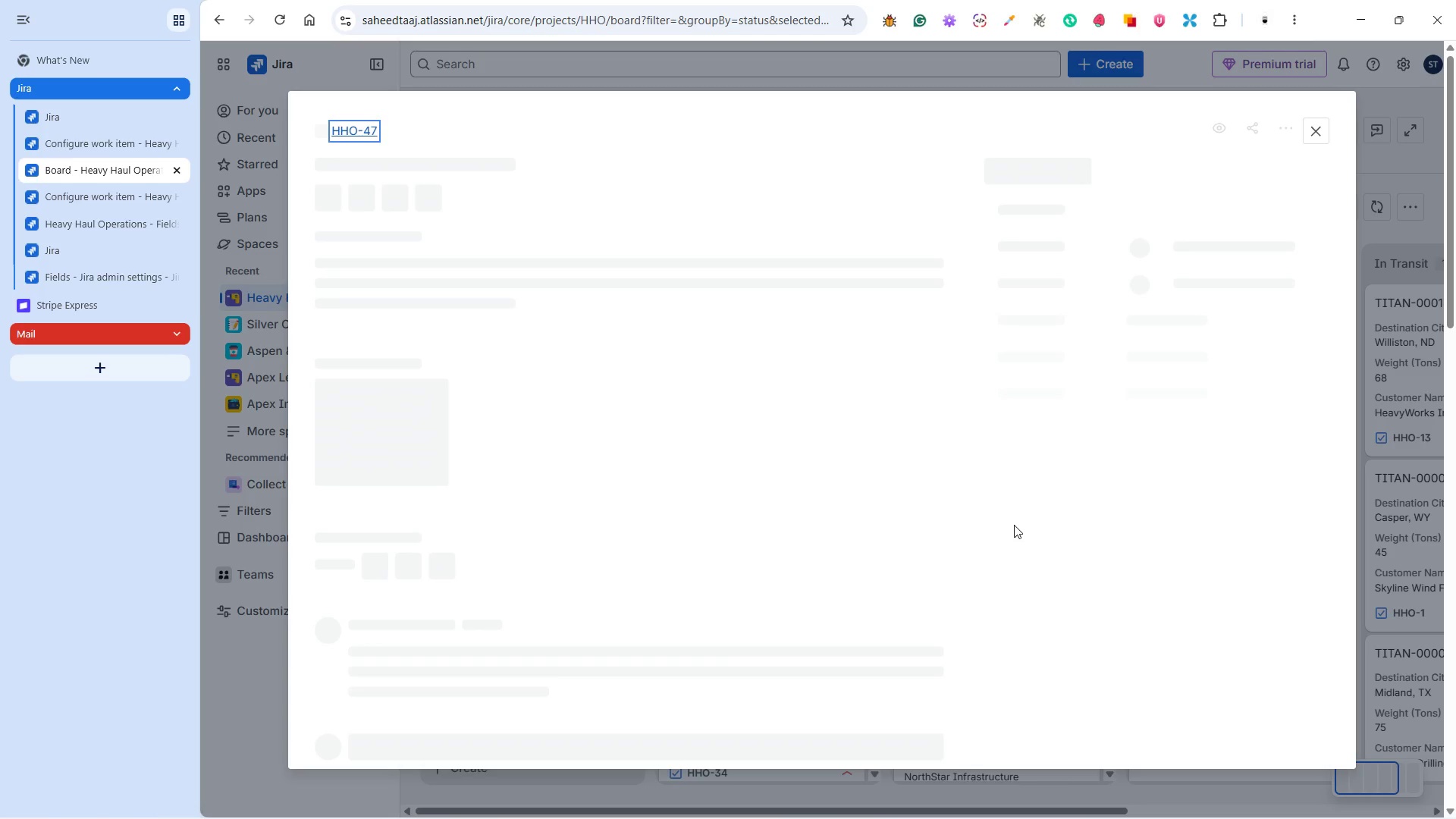 
left_click([1132, 271])
 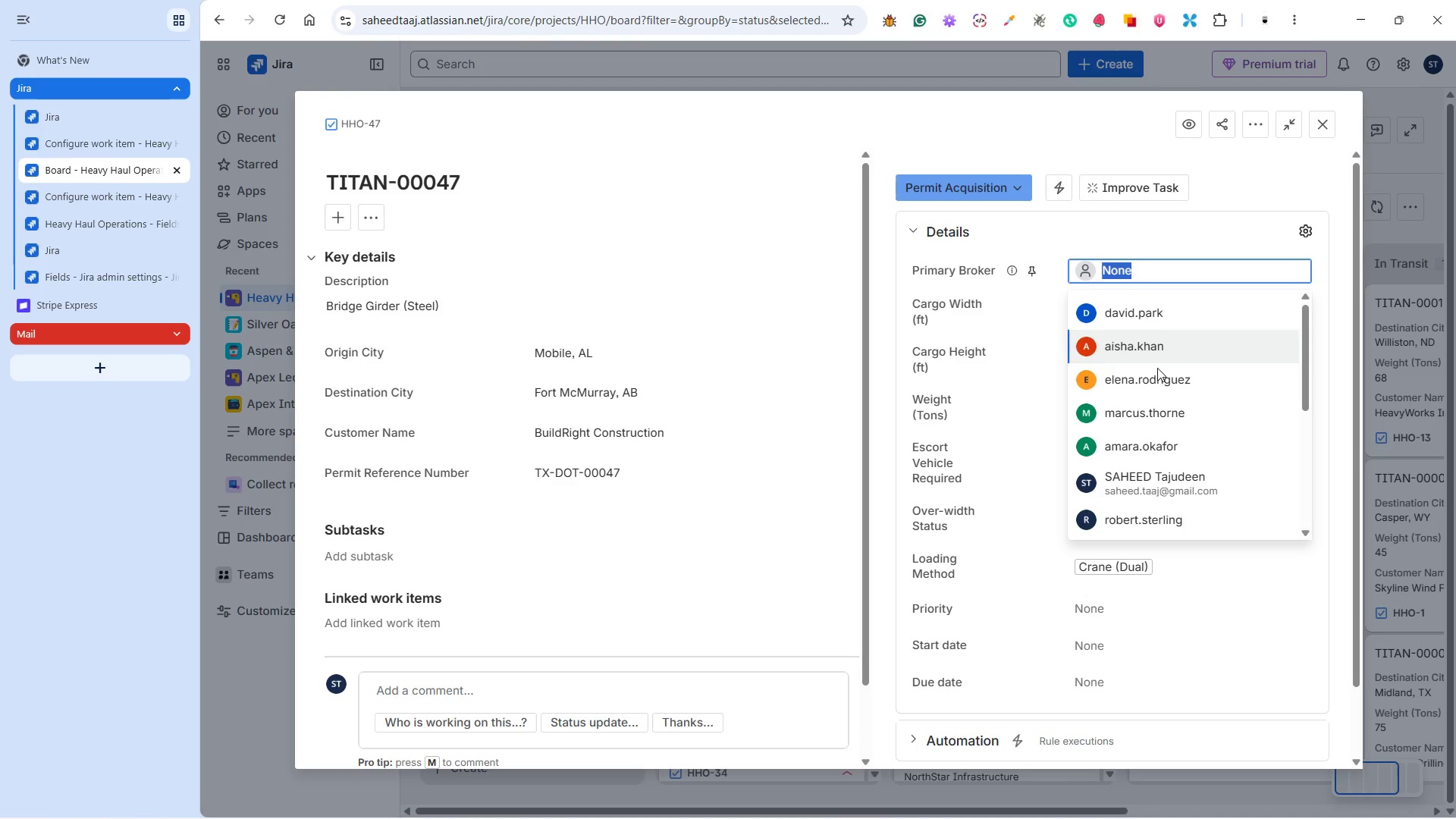 
left_click([1154, 417])
 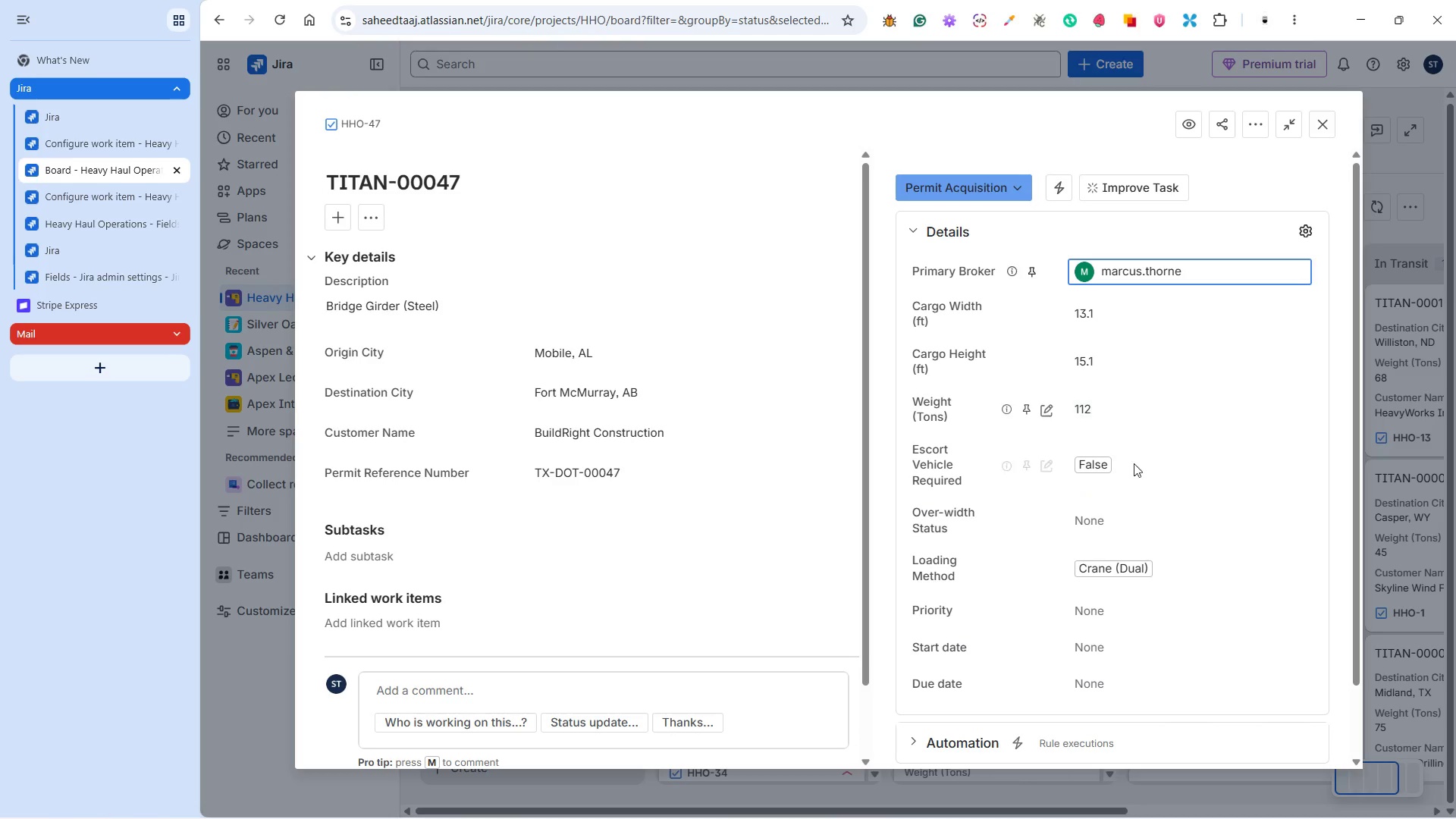 
left_click([1087, 522])
 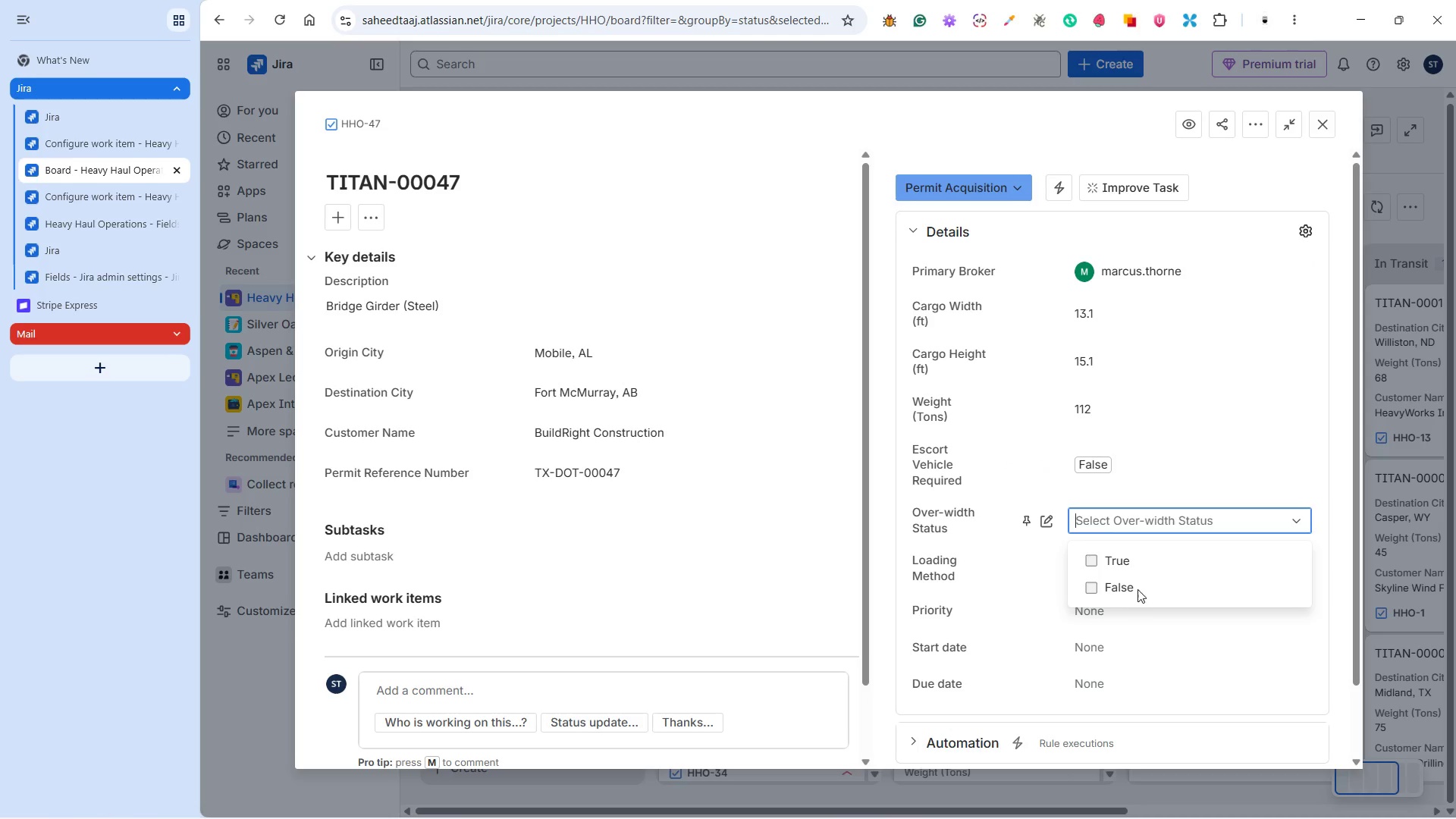 
left_click([1133, 583])
 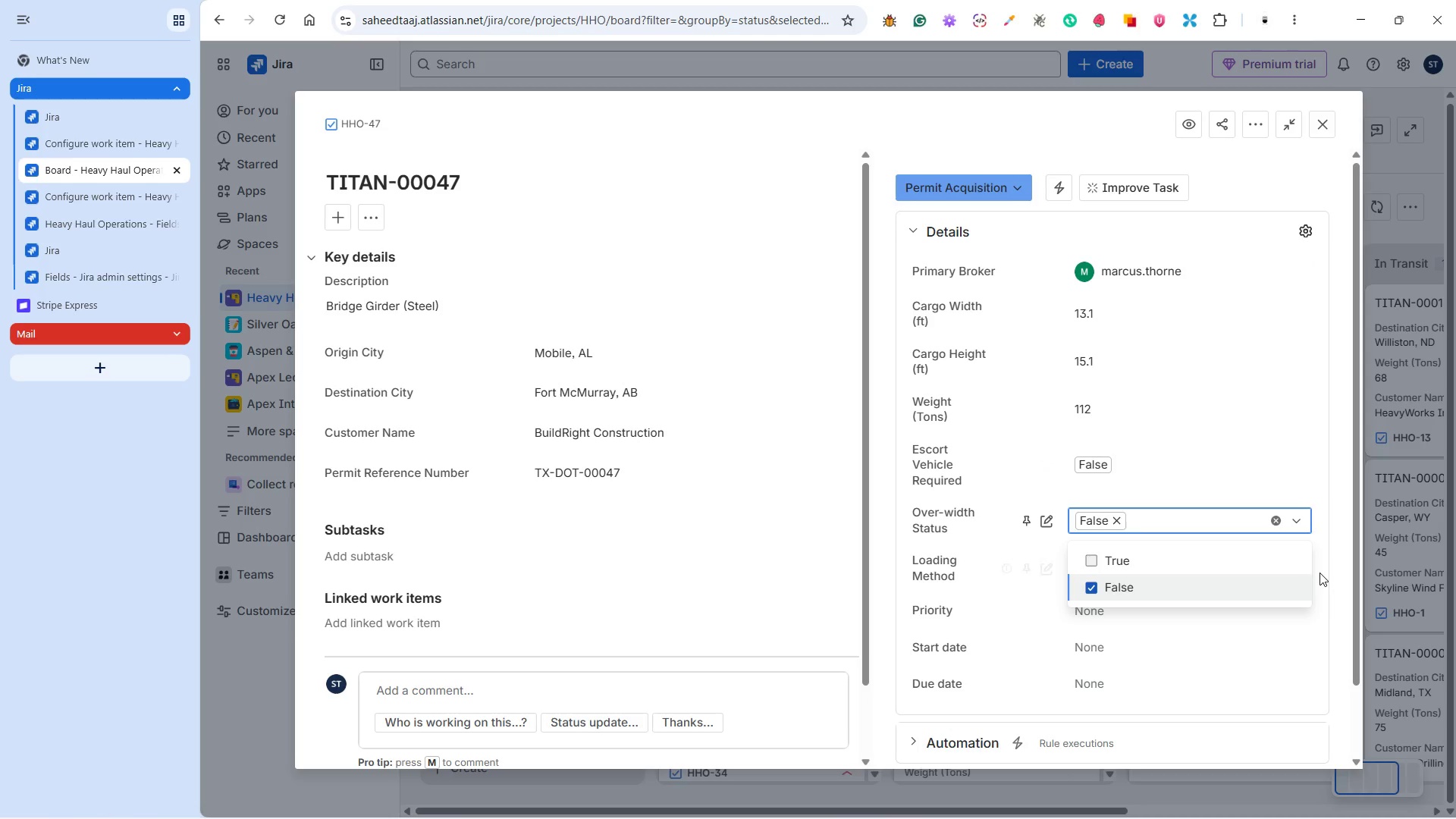 
left_click([1320, 572])
 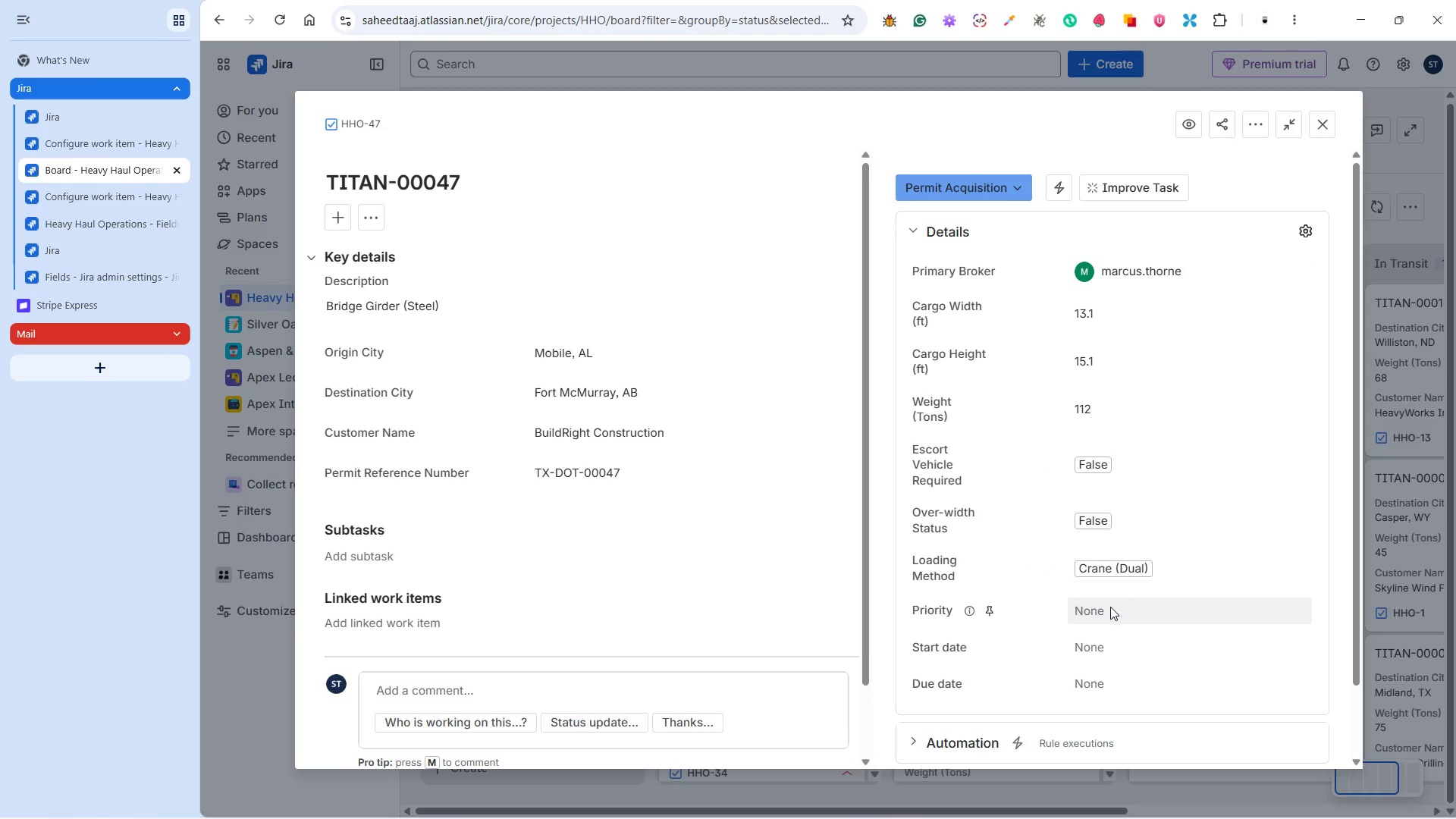 
left_click([1110, 614])
 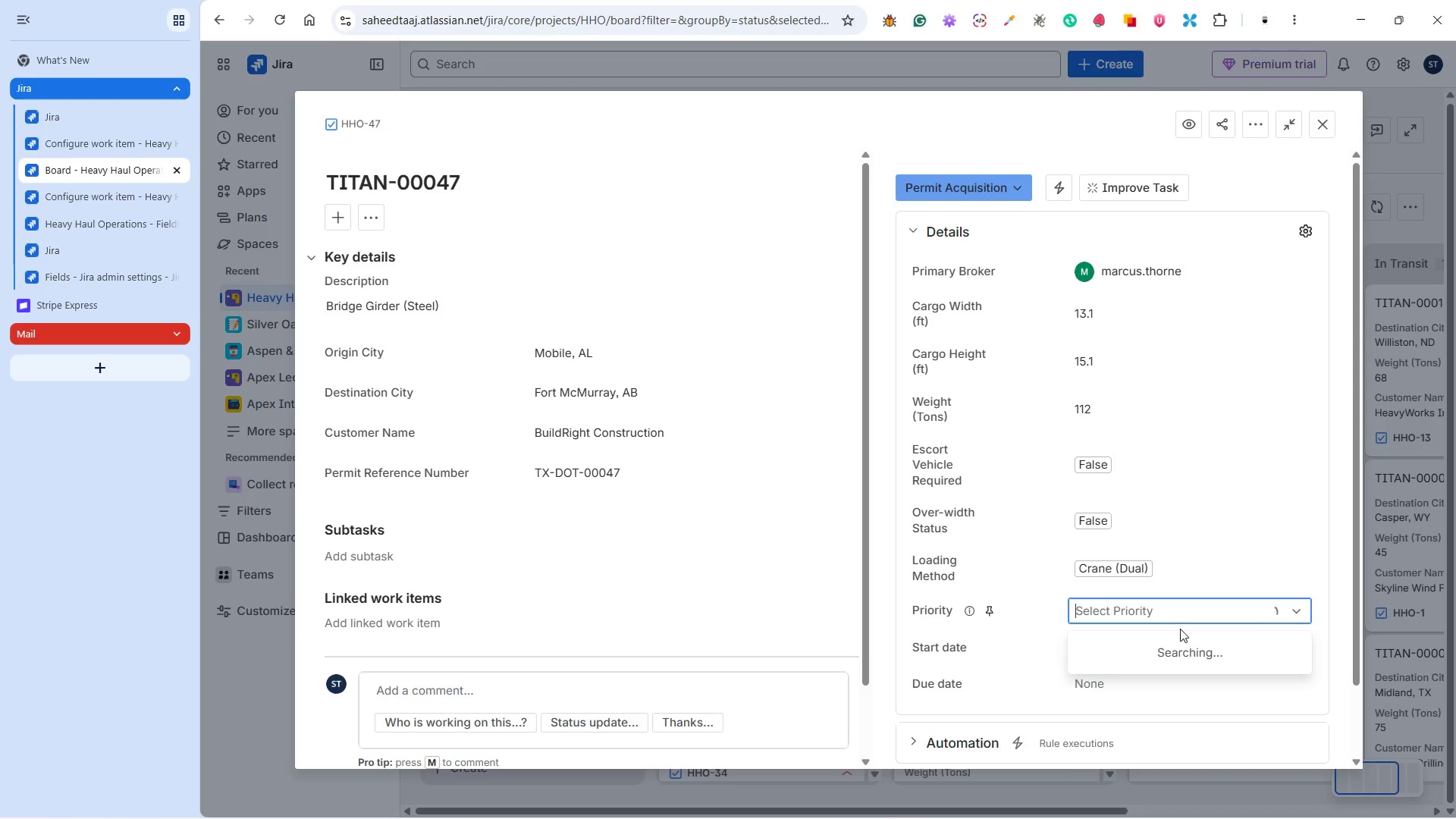 
left_click([1122, 639])
 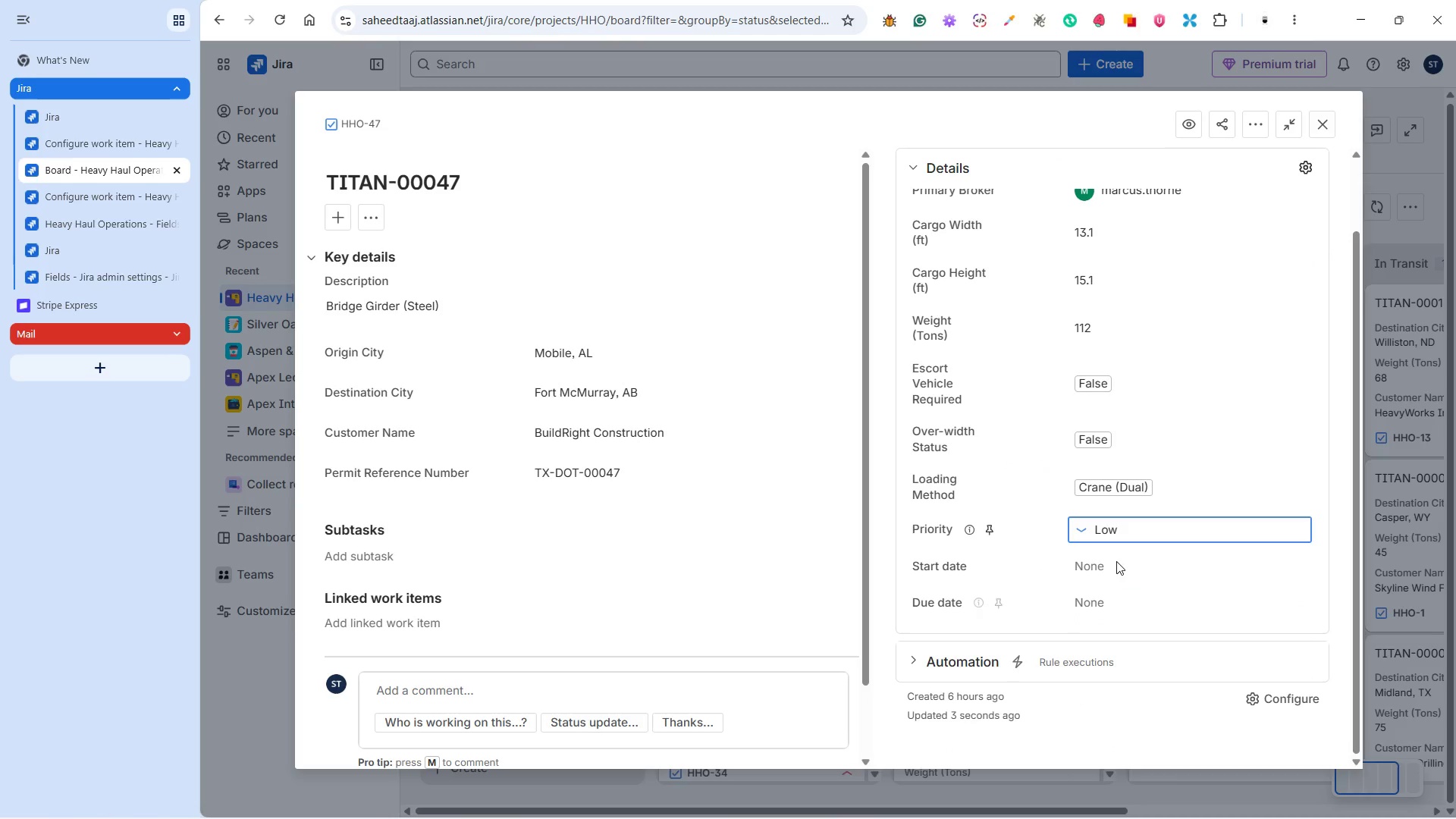 
left_click([1116, 559])
 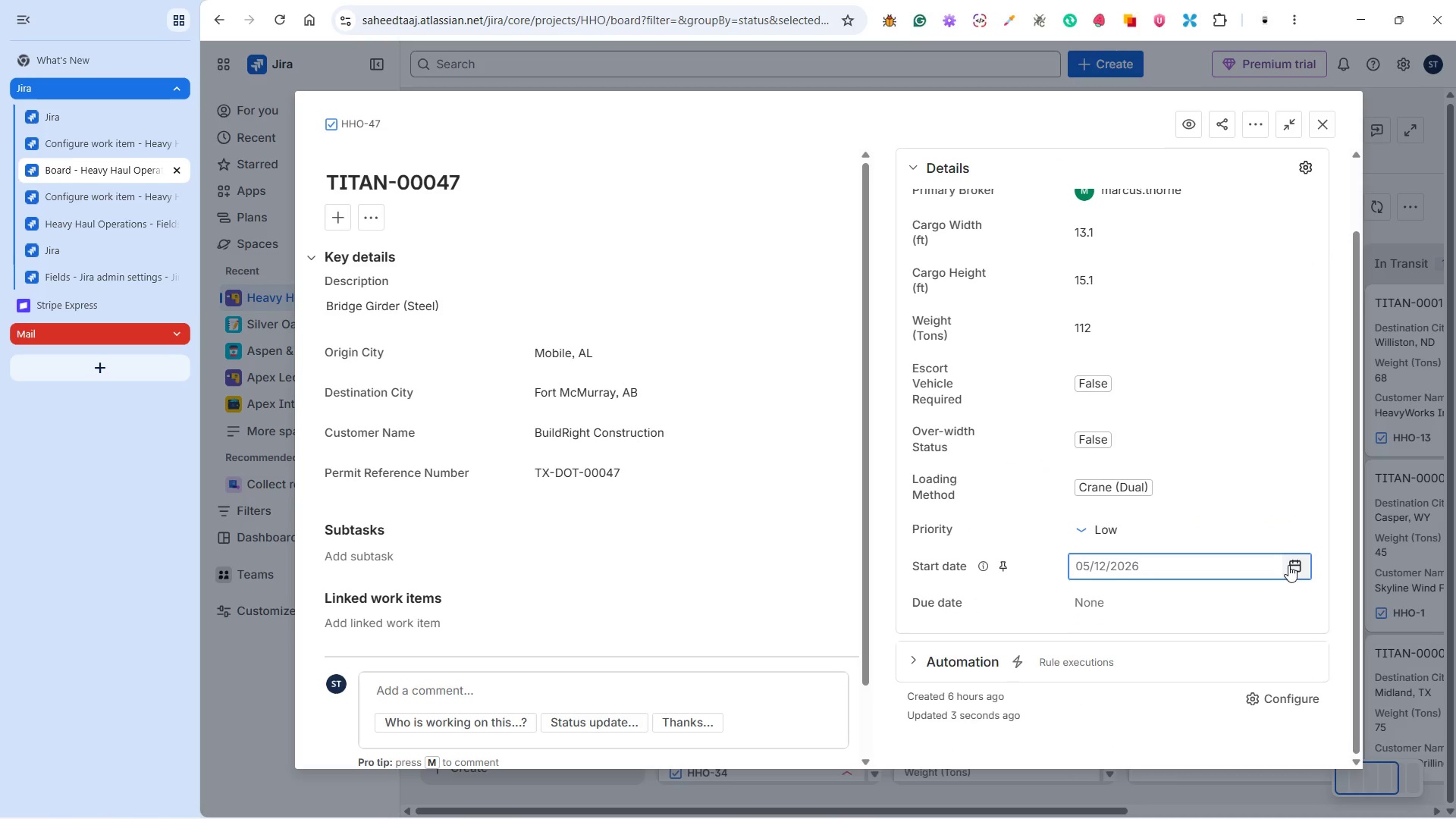 
scroll: coordinate [1181, 629], scroll_direction: down, amount: 3.0
 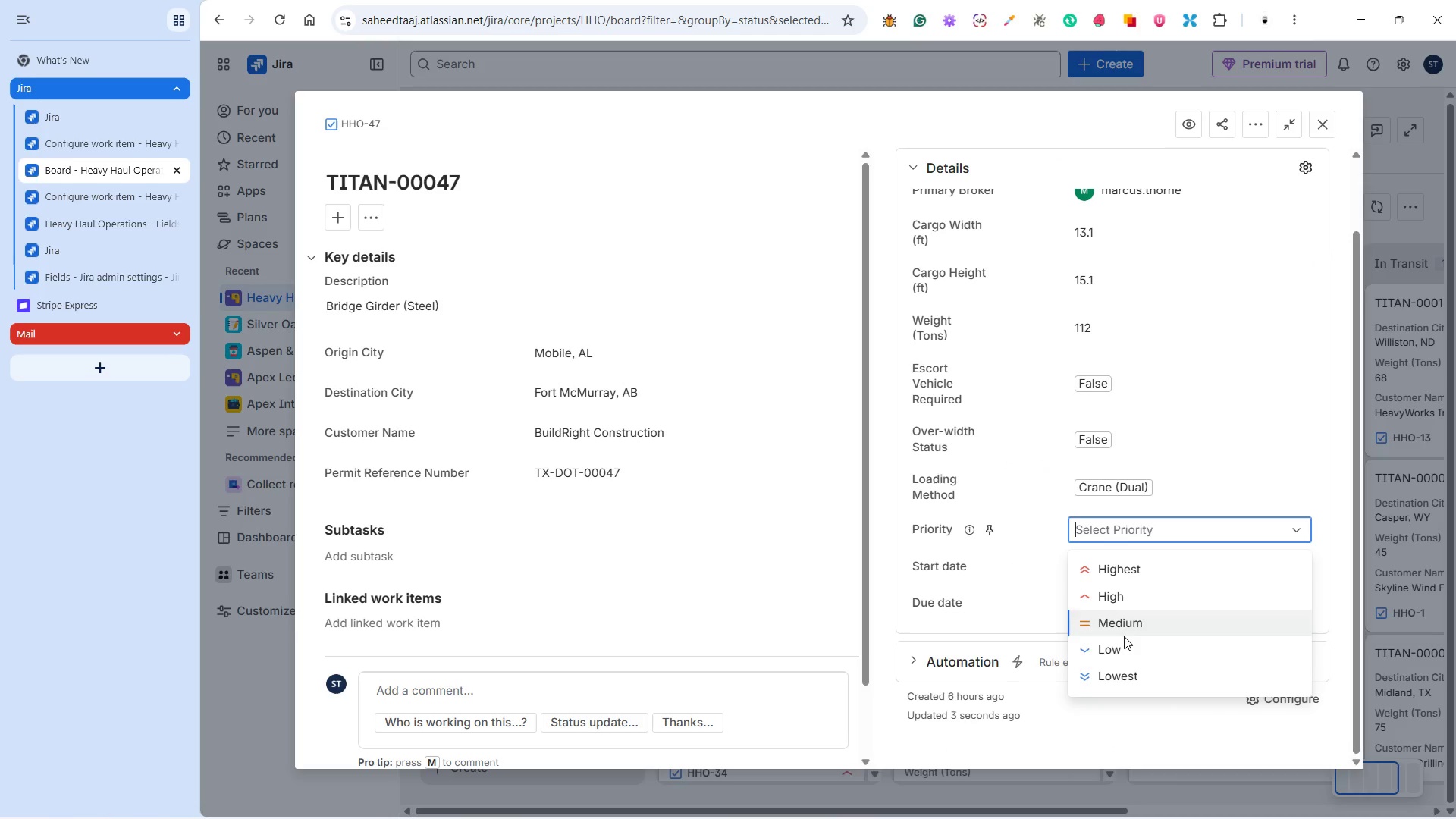 
left_click([1296, 563])
 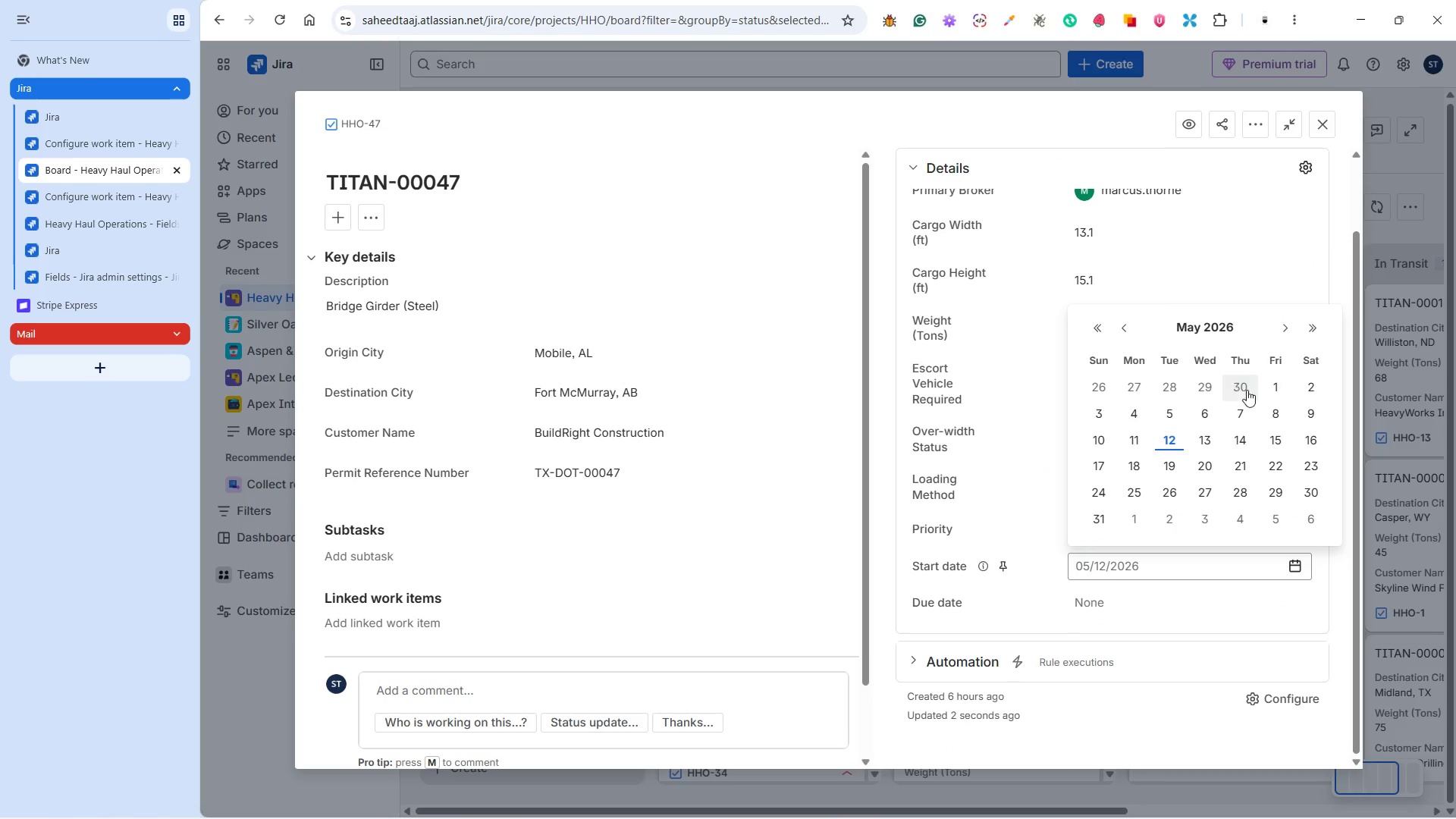 
left_click([1247, 387])
 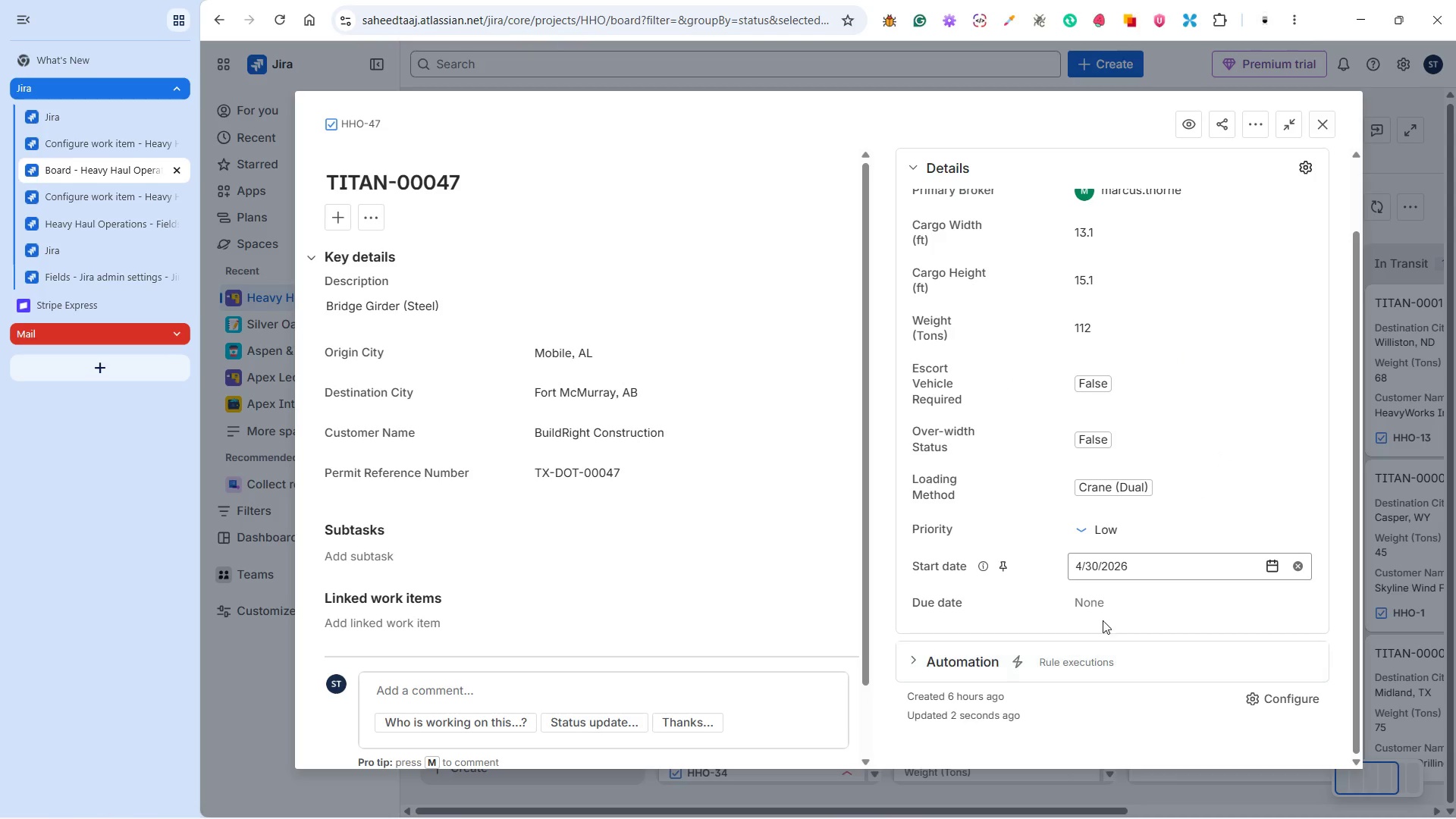 
left_click([1100, 600])
 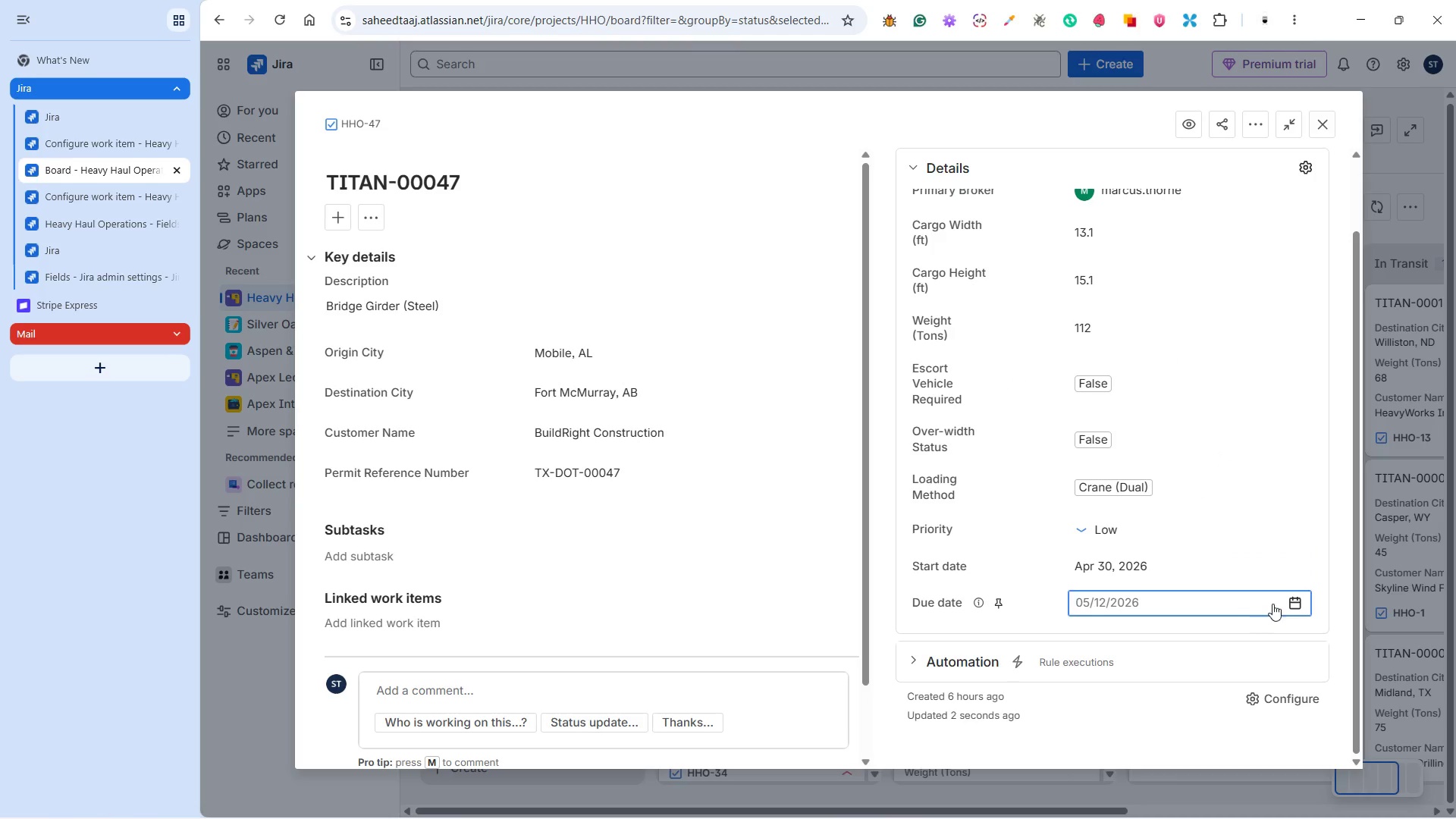 
left_click([1299, 595])
 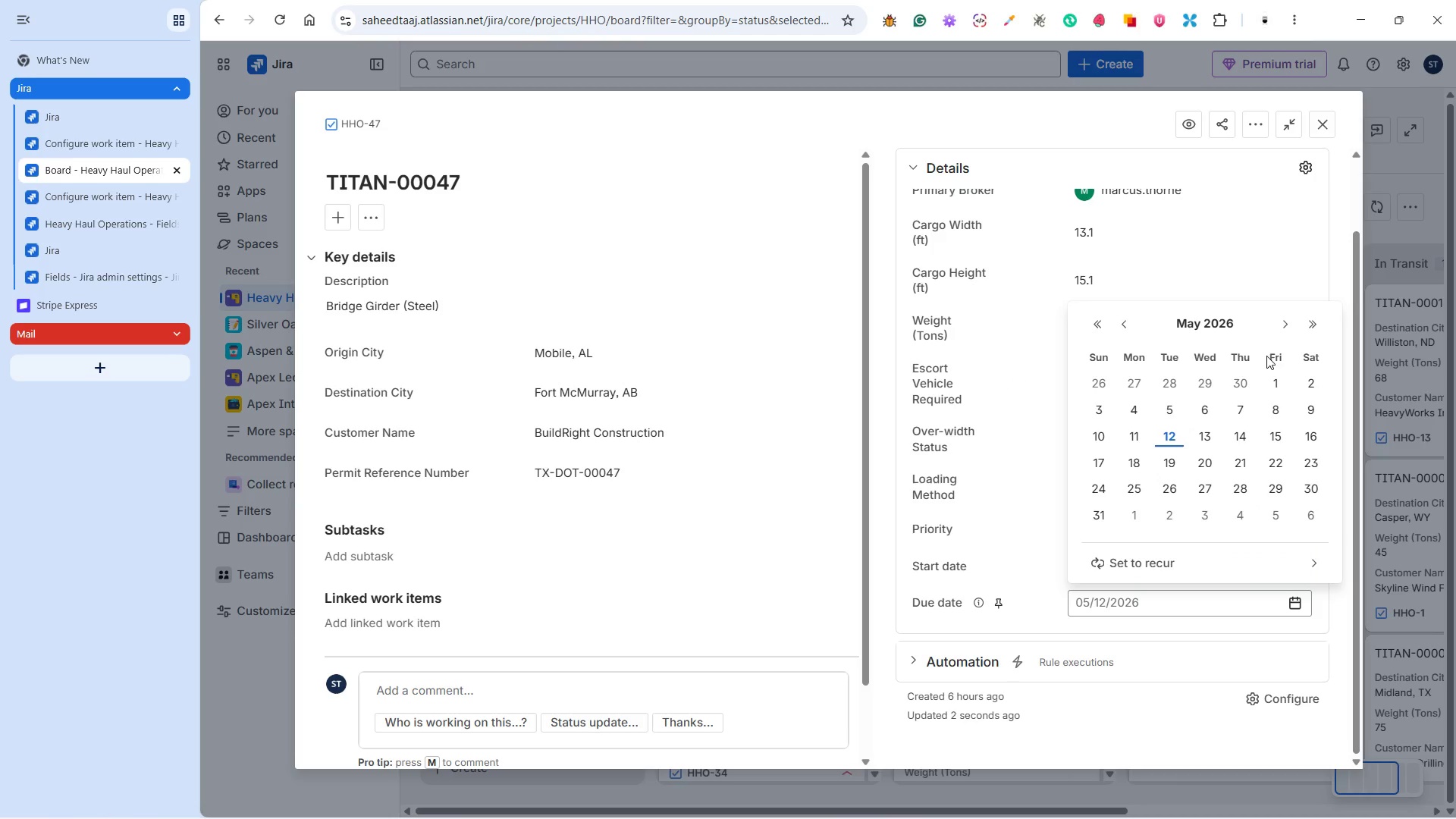 
left_click([1280, 322])
 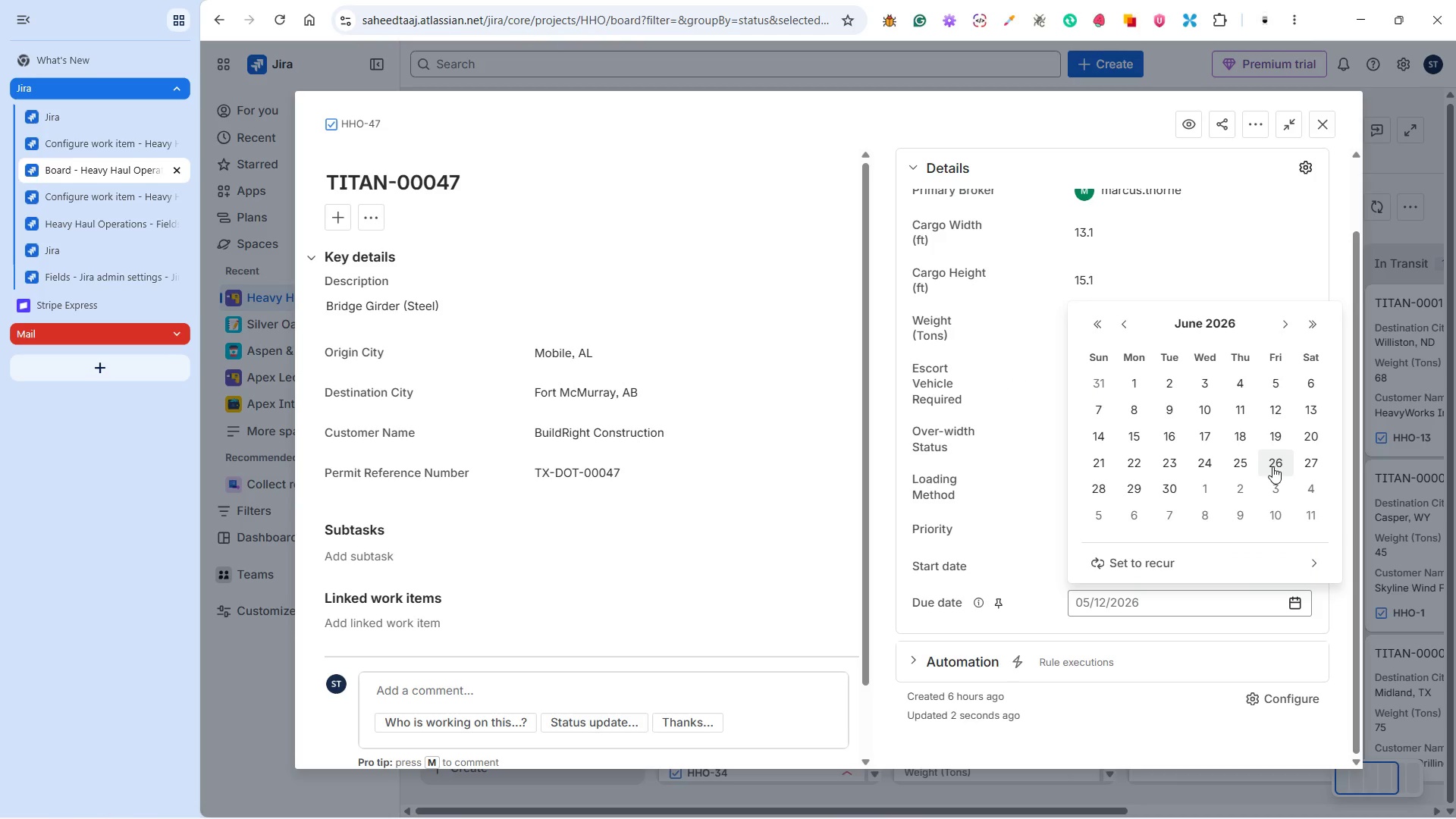 
left_click([1272, 459])
 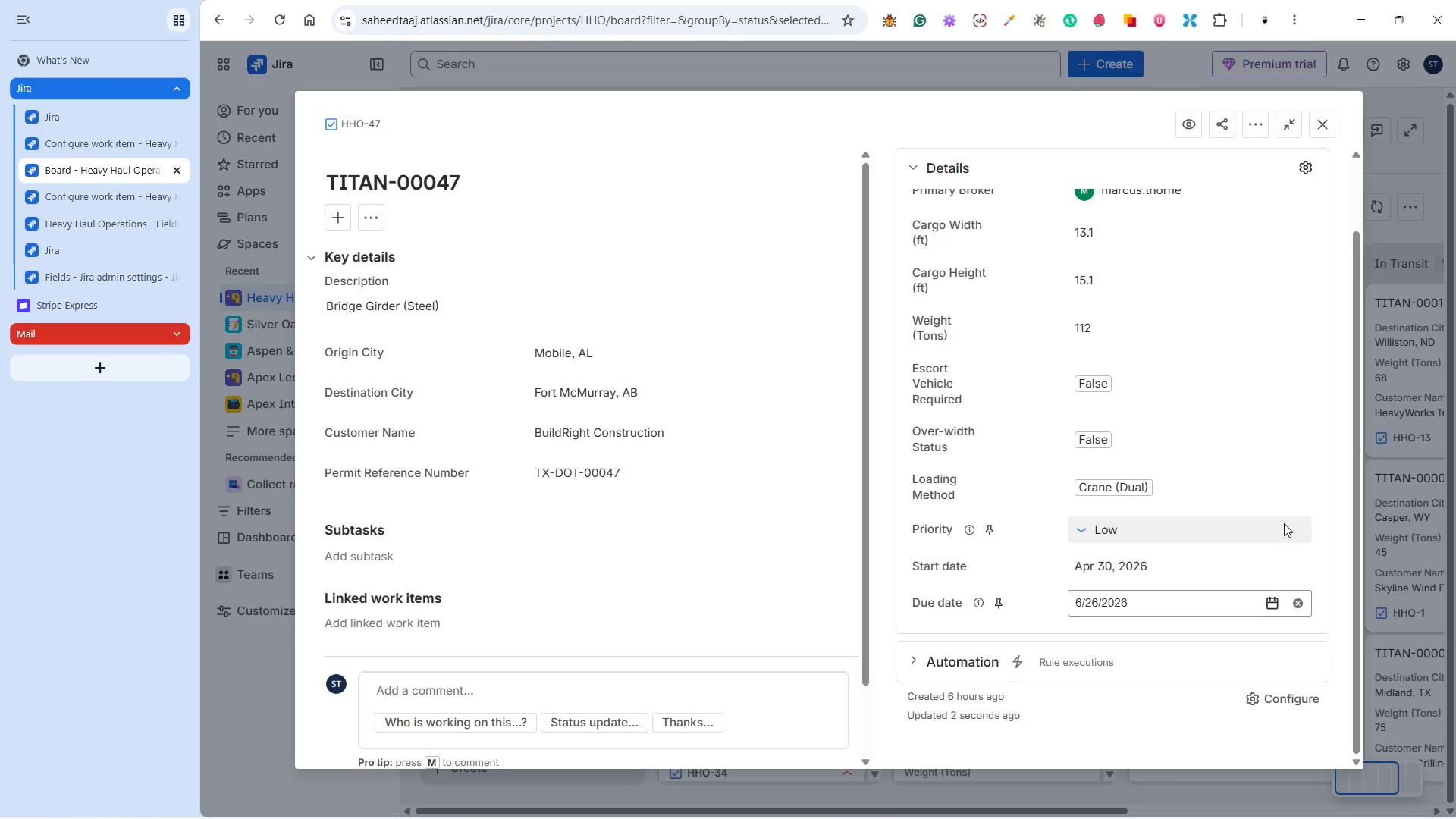 
left_click([1314, 532])
 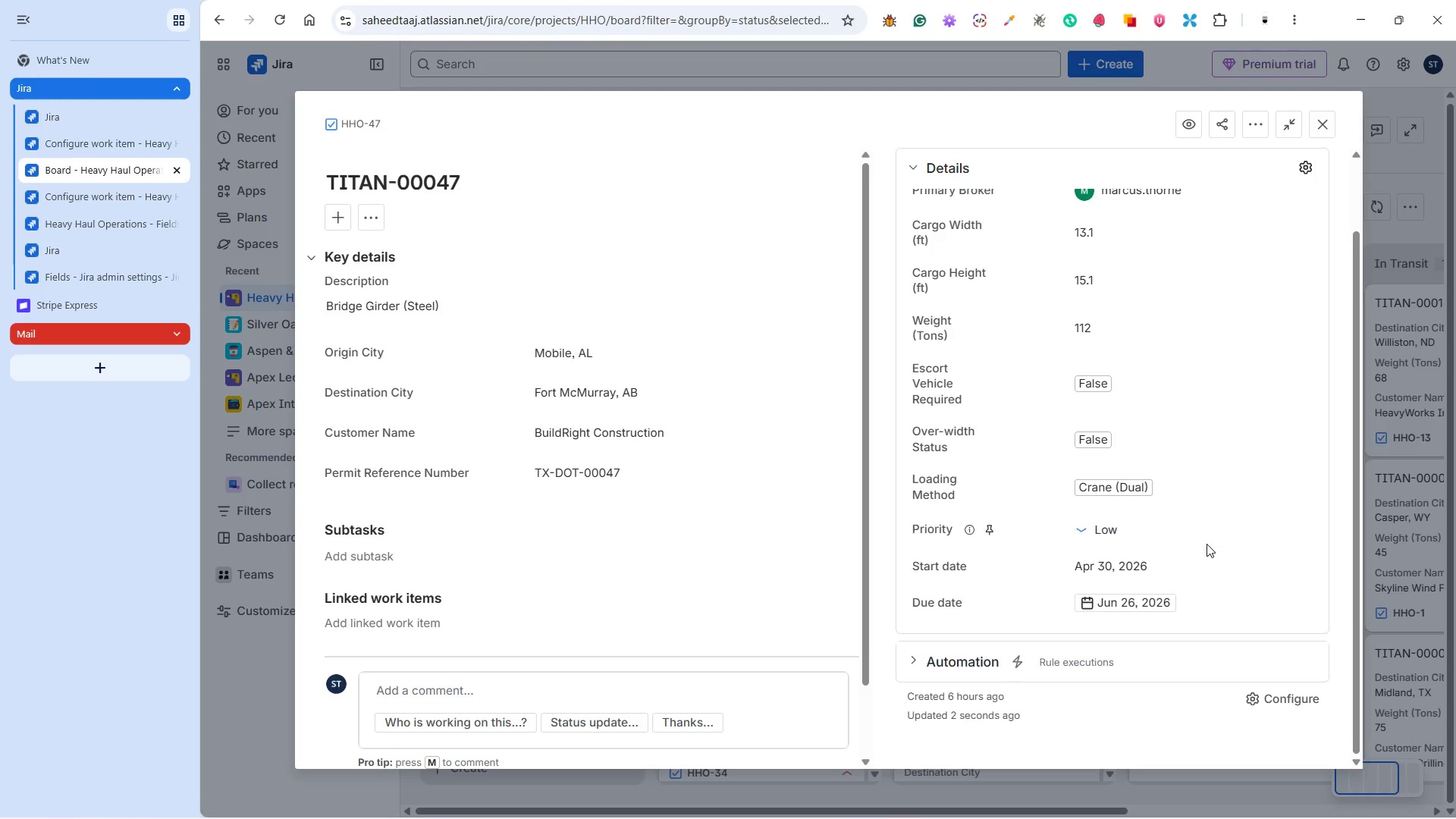 
left_click([1317, 129])
 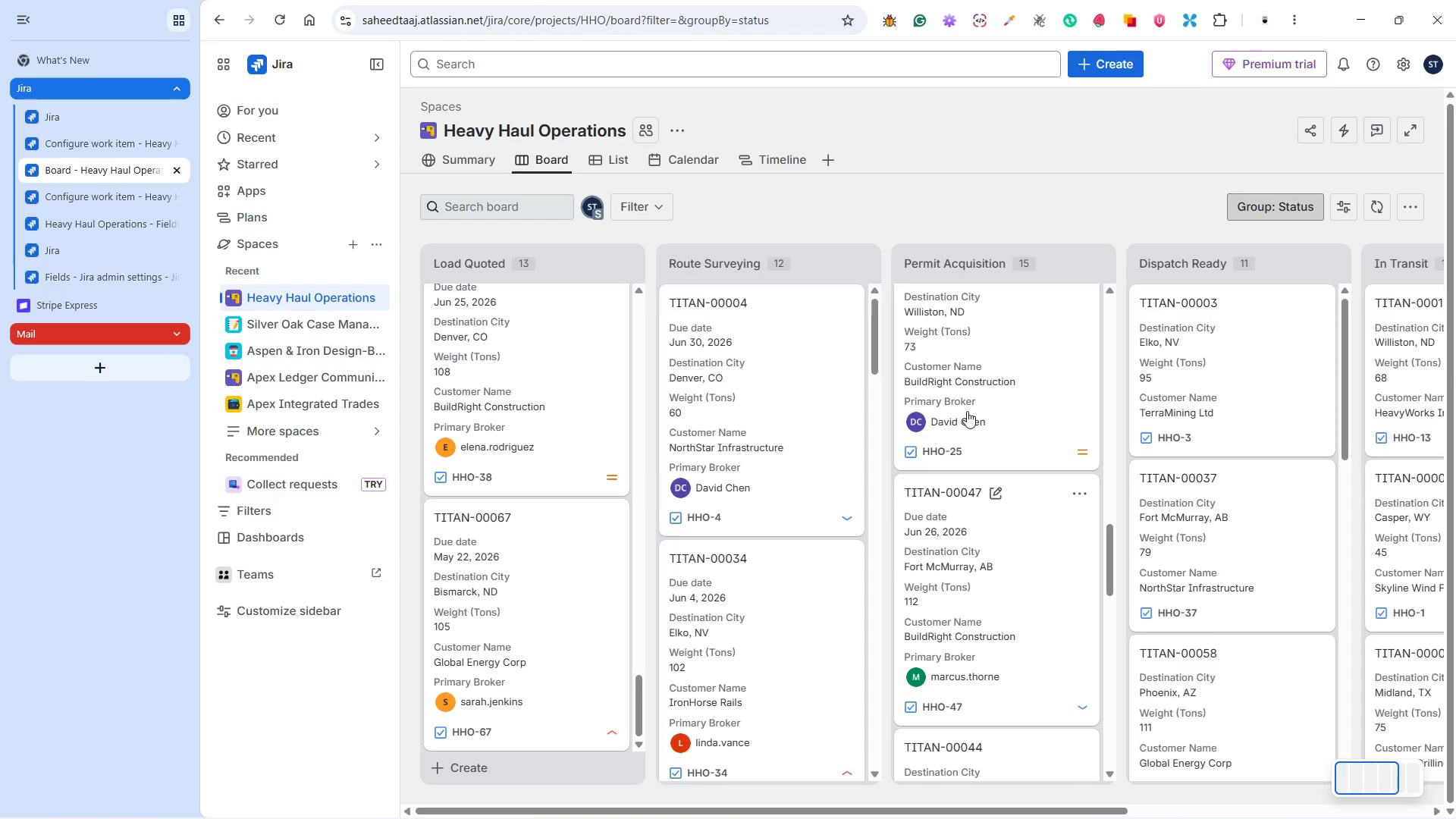 
scroll: coordinate [1207, 544], scroll_direction: up, amount: 5.0
 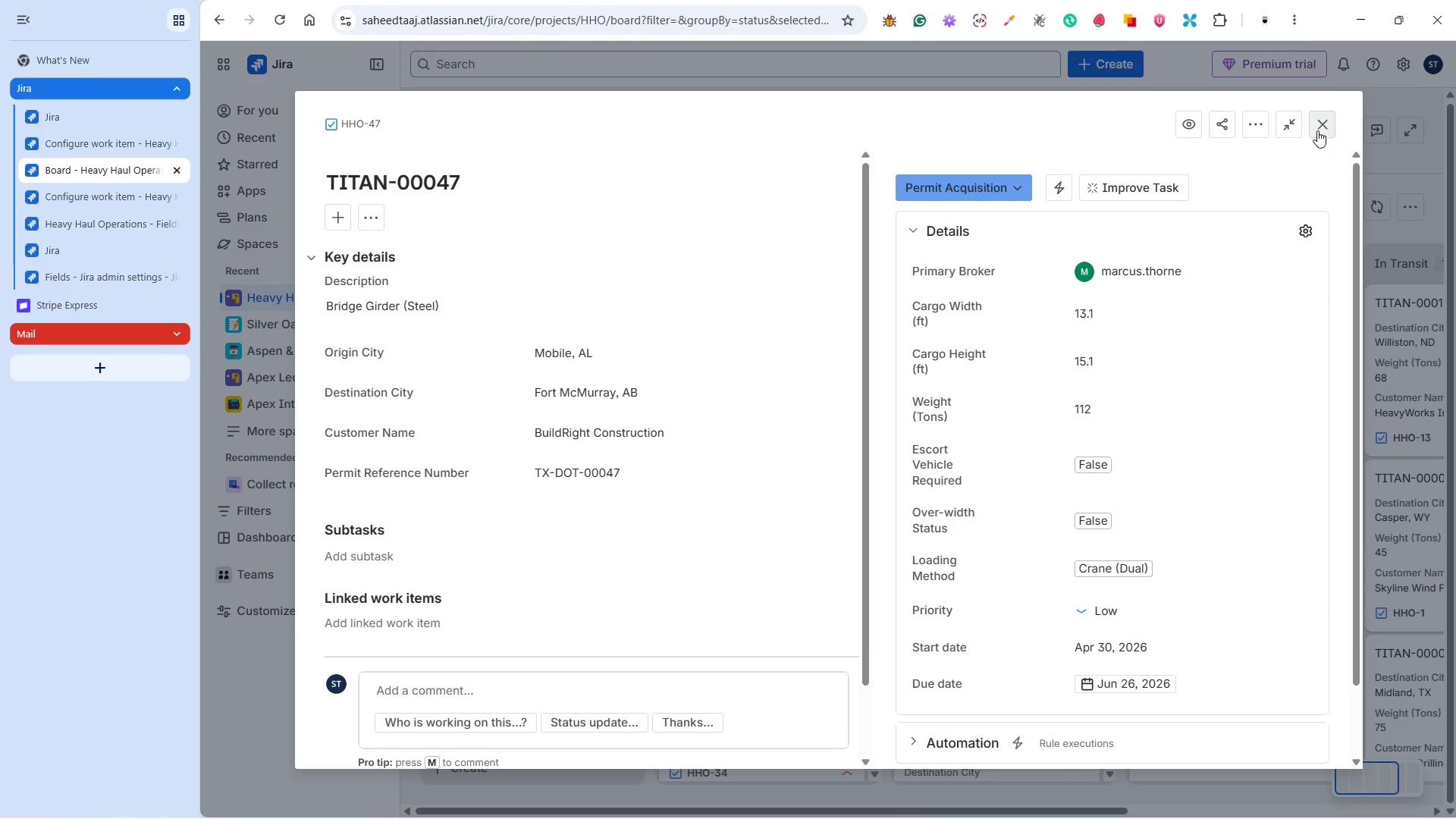 
left_click([1032, 477])
 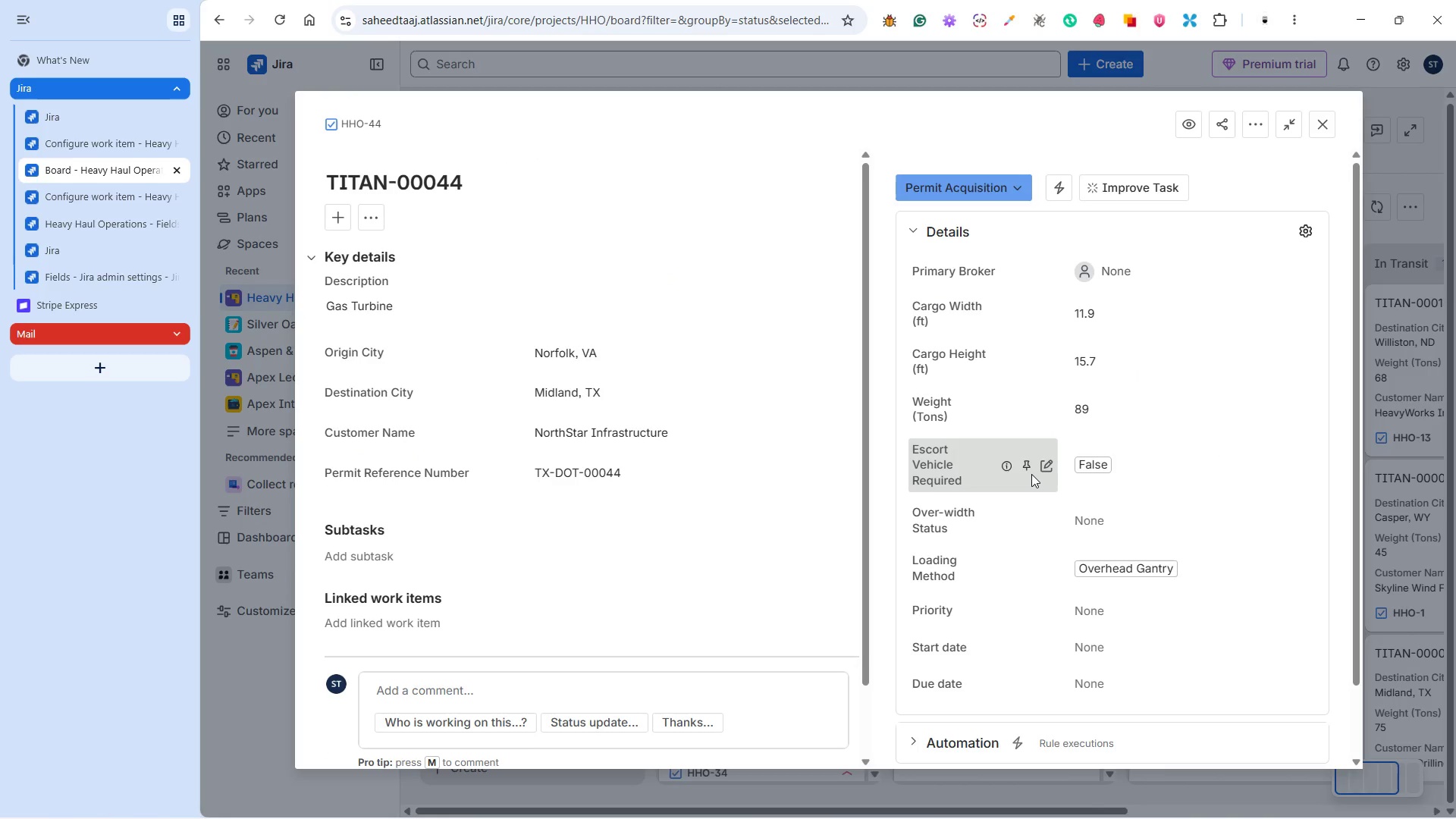 
scroll: coordinate [992, 456], scroll_direction: down, amount: 4.0
 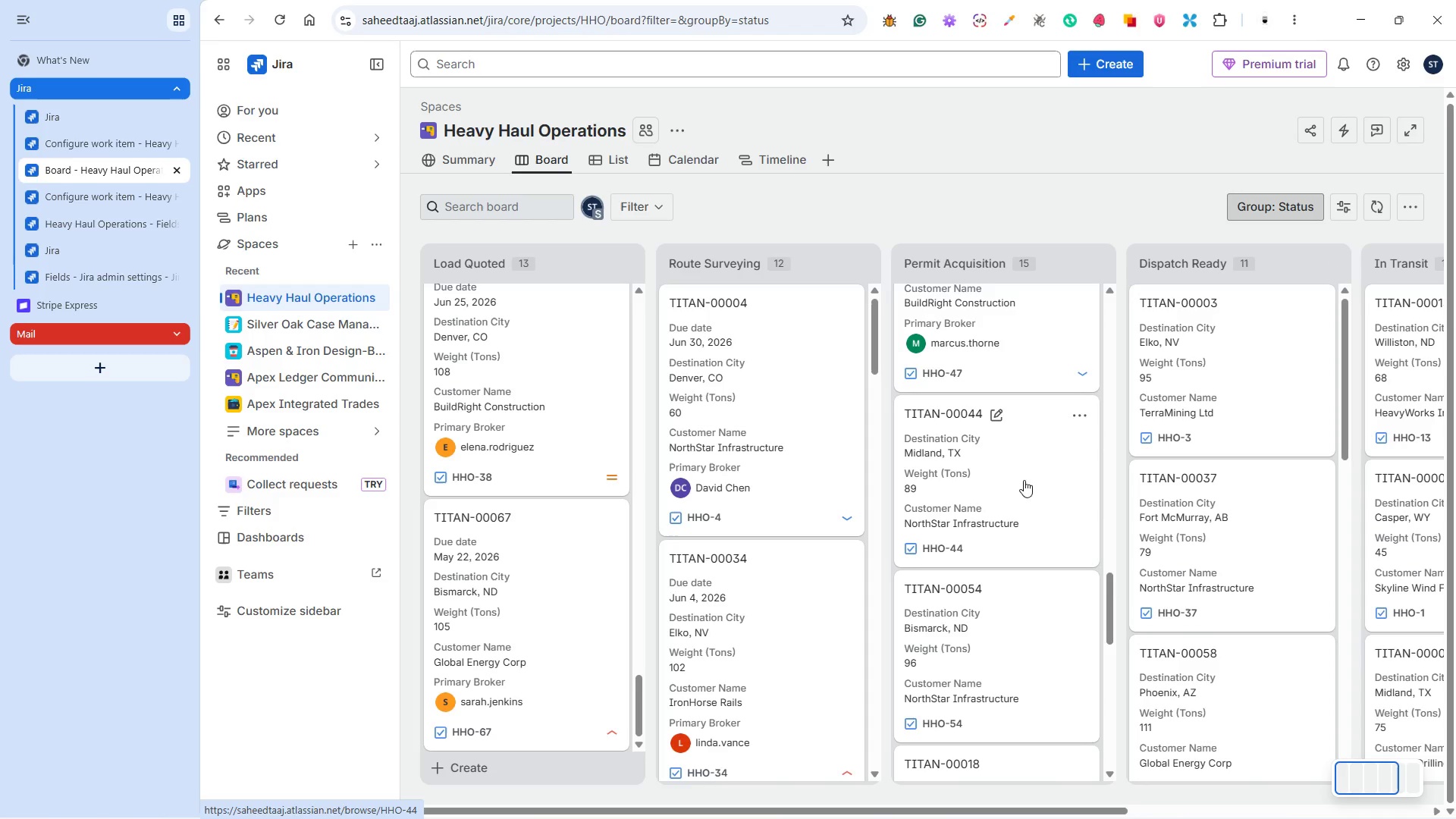 
left_click([1116, 268])
 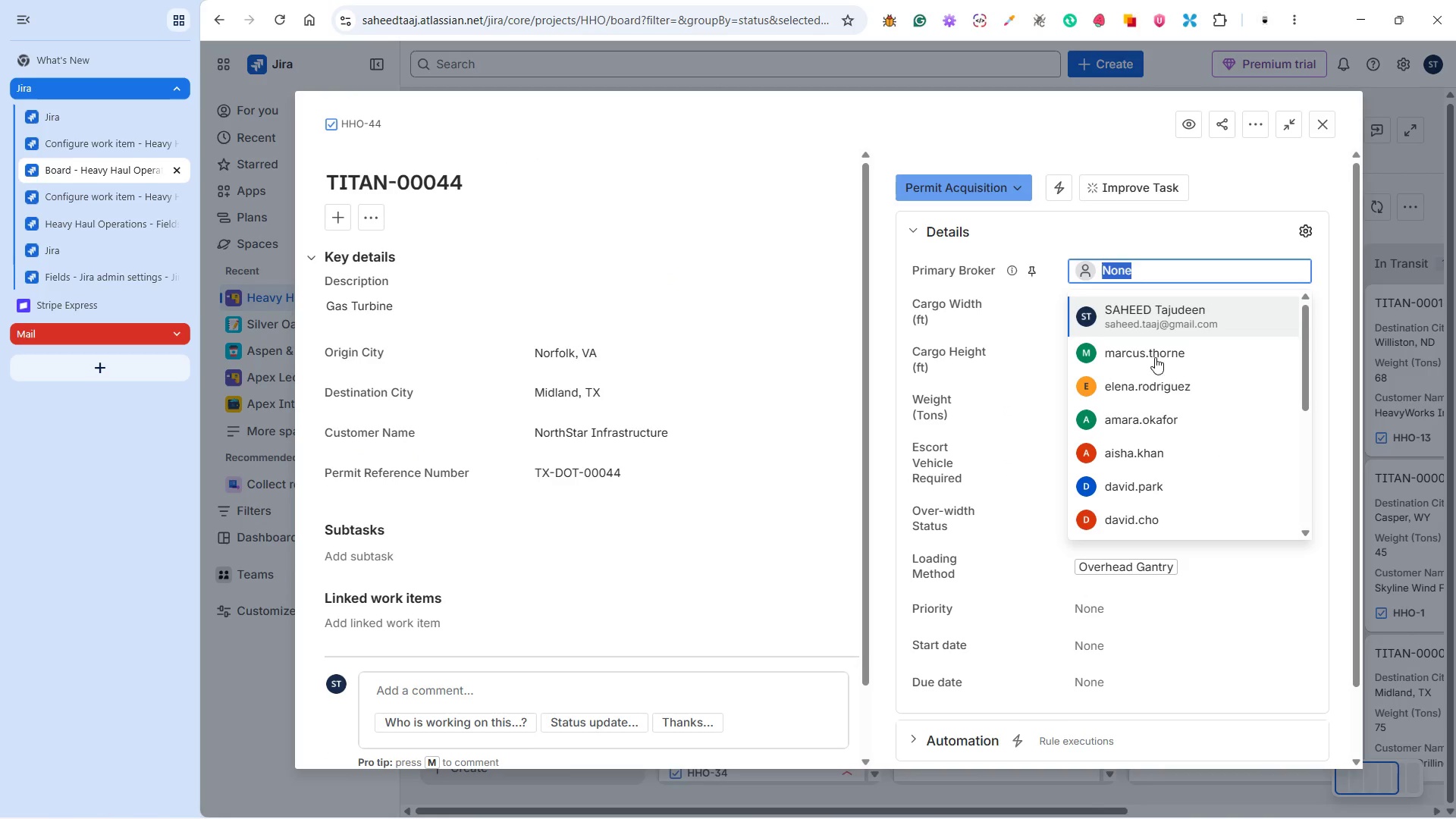 
left_click([1153, 354])
 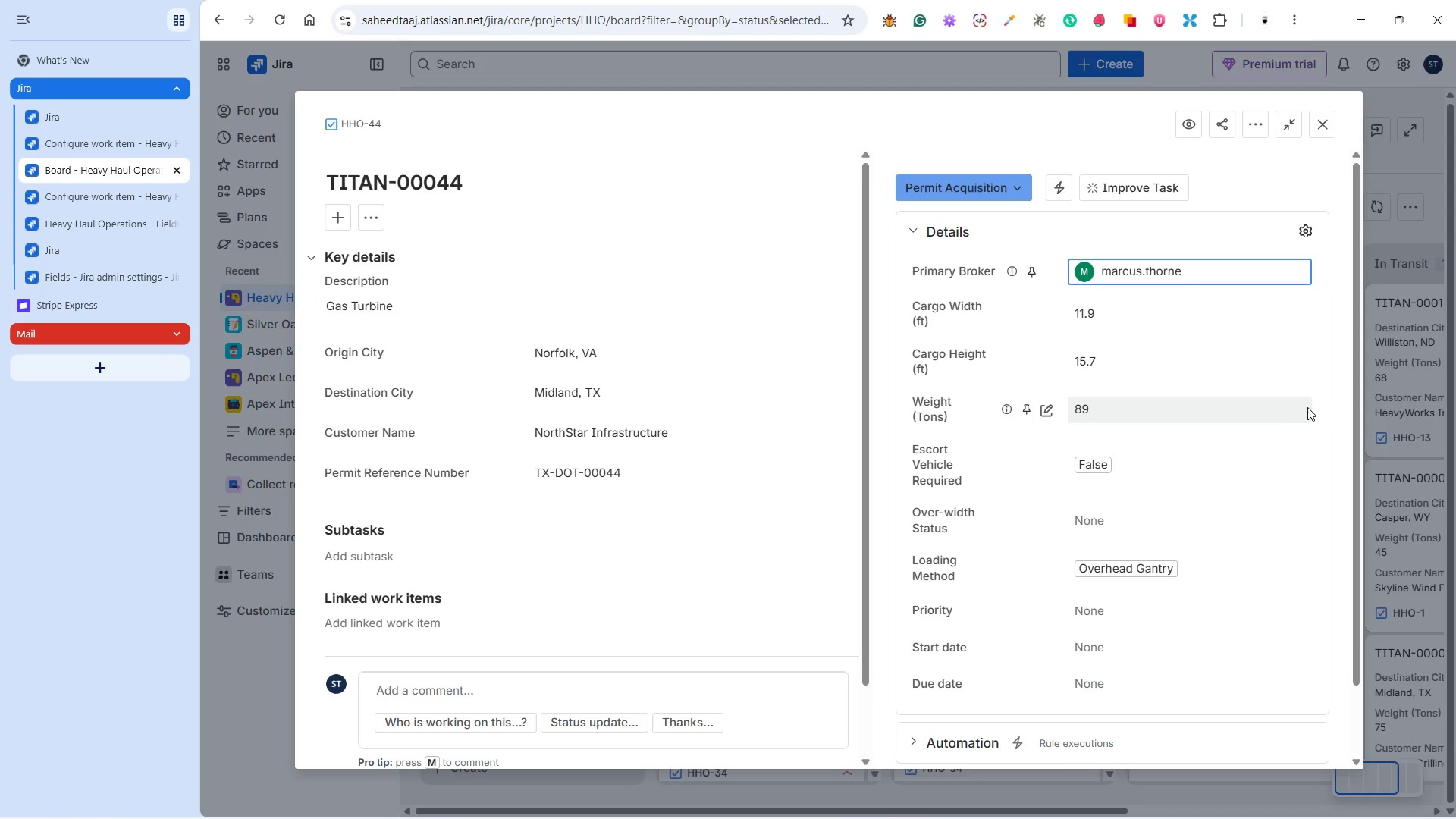 
left_click([1328, 410])
 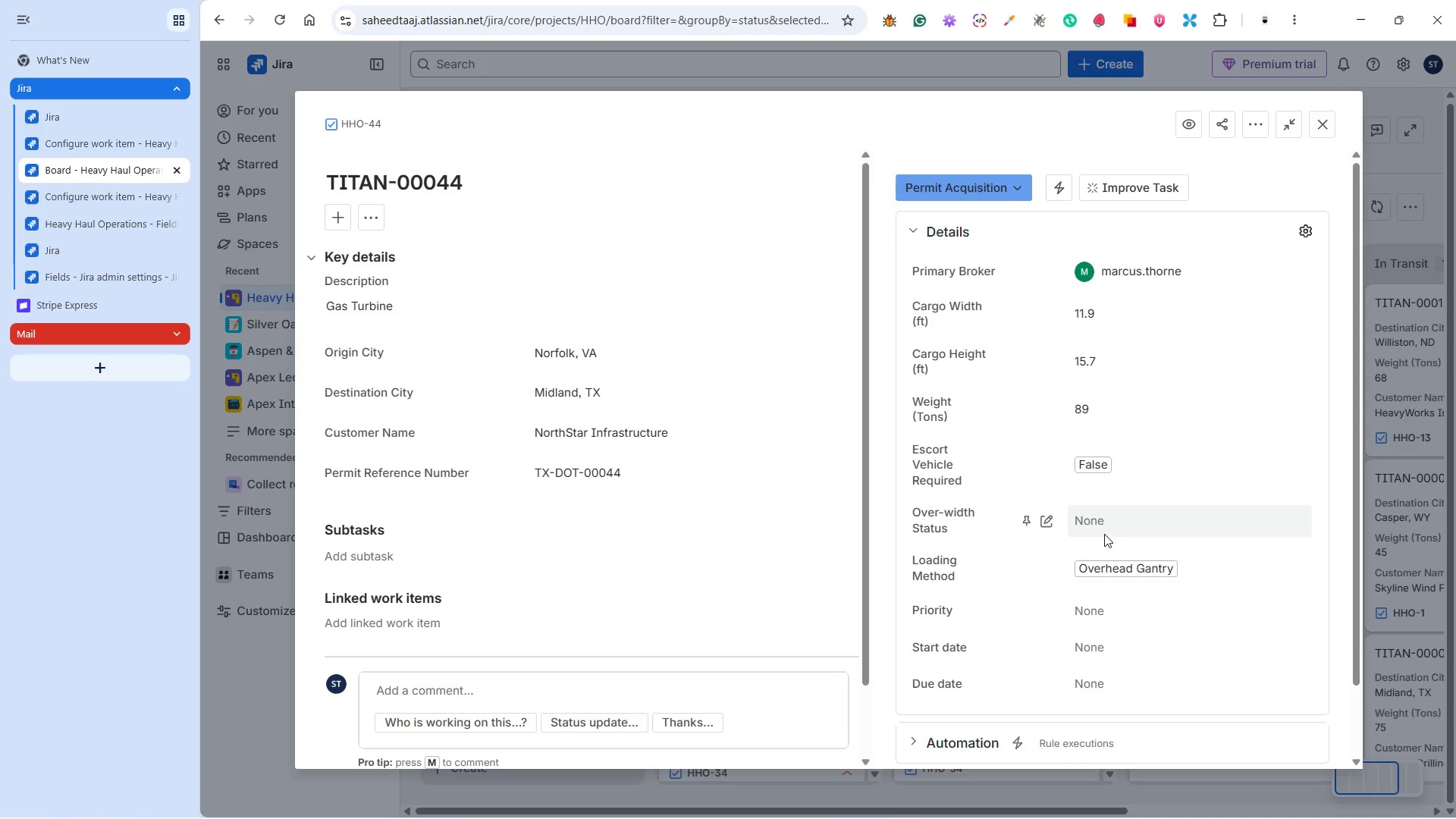 
left_click([1097, 527])
 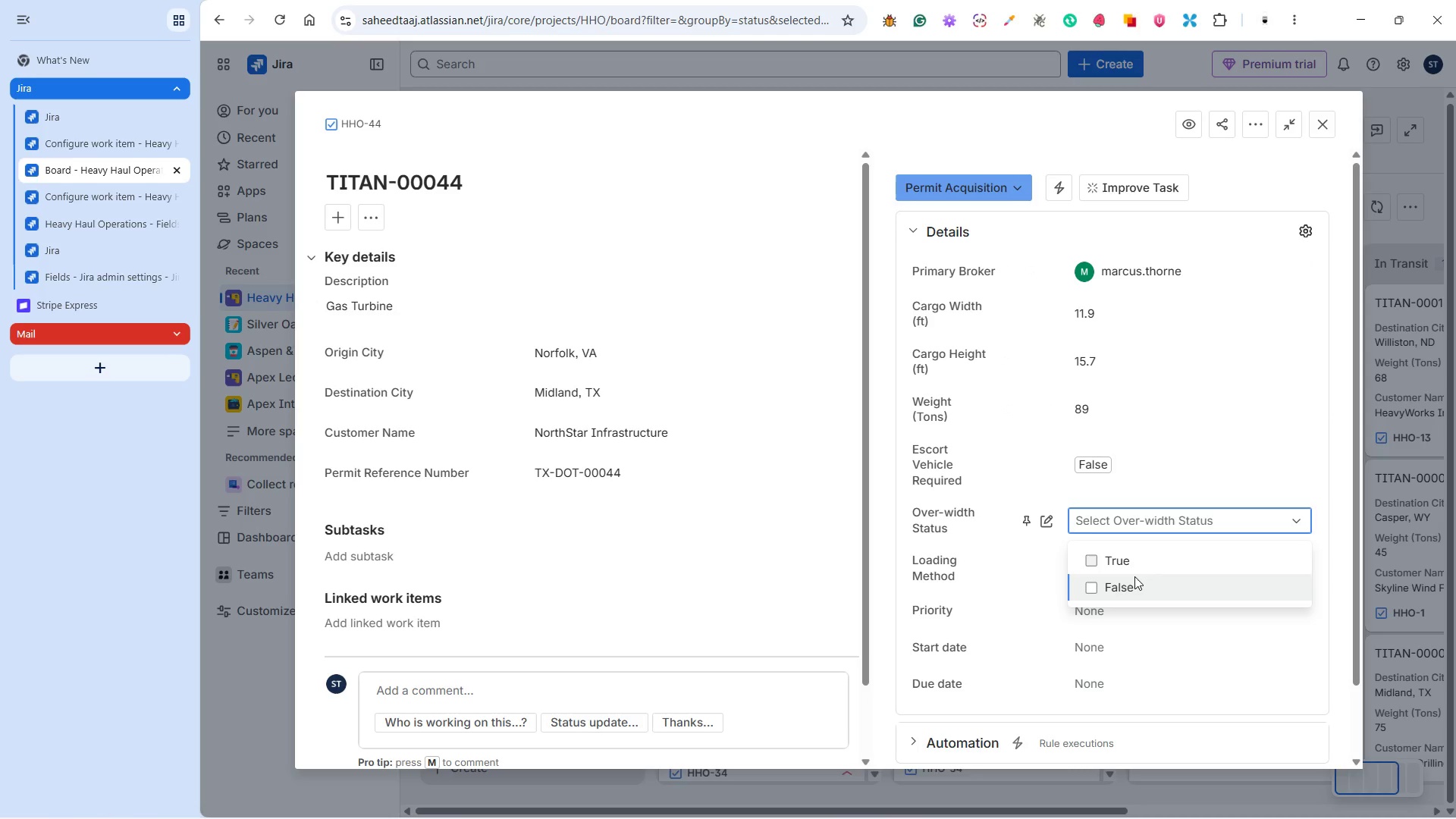 
left_click([1128, 582])
 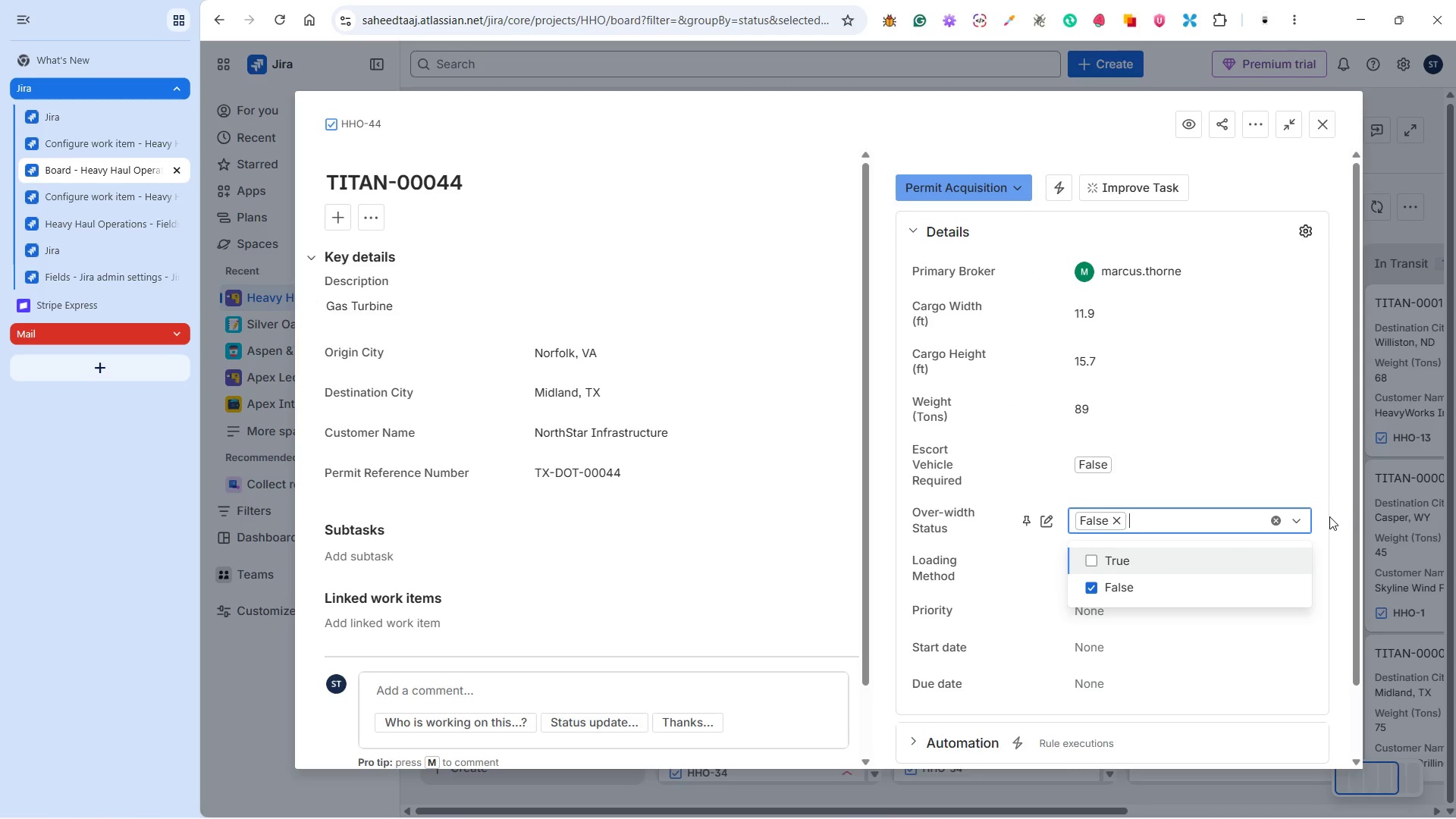 
left_click([1329, 516])
 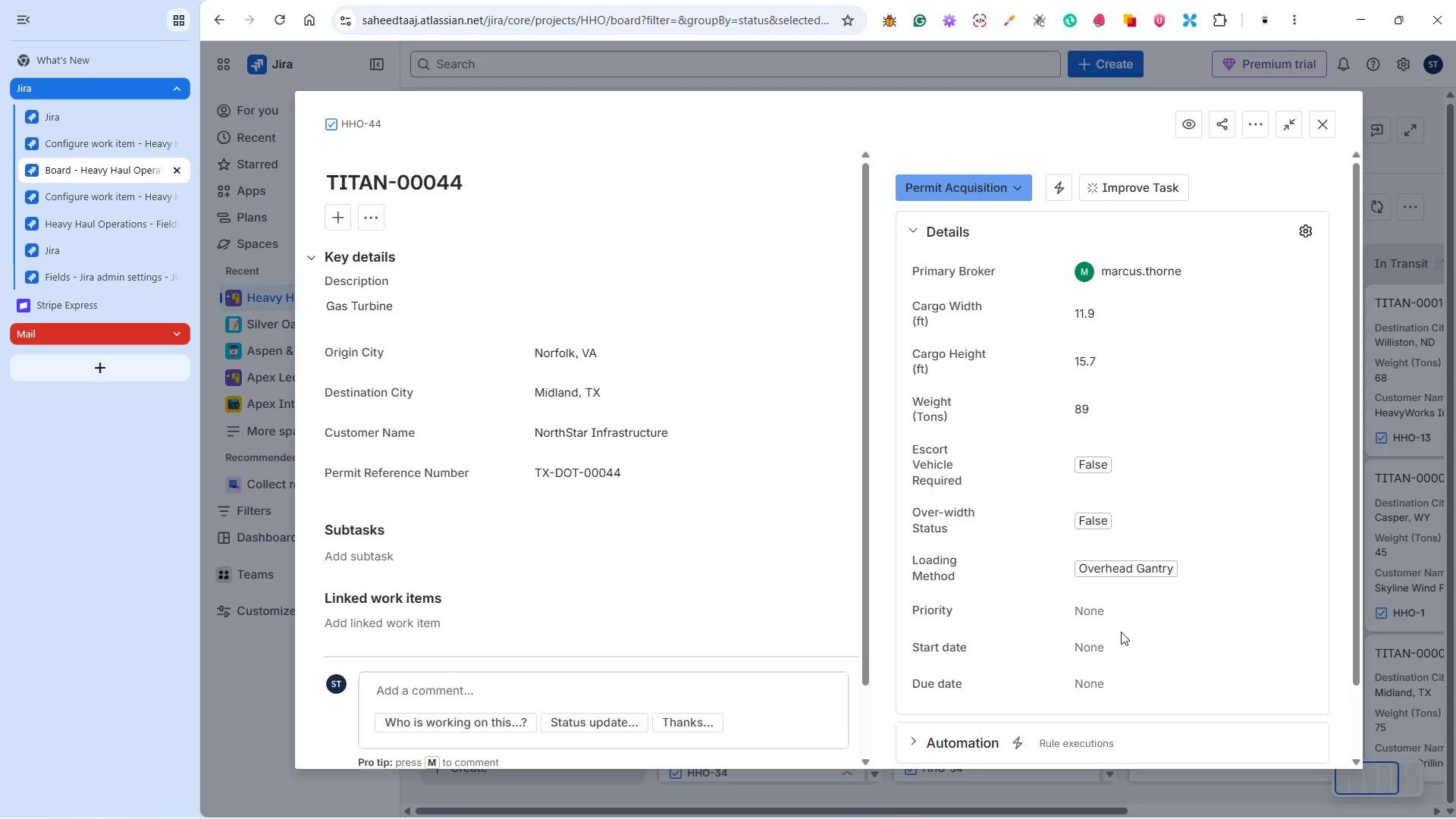 
left_click([1121, 619])
 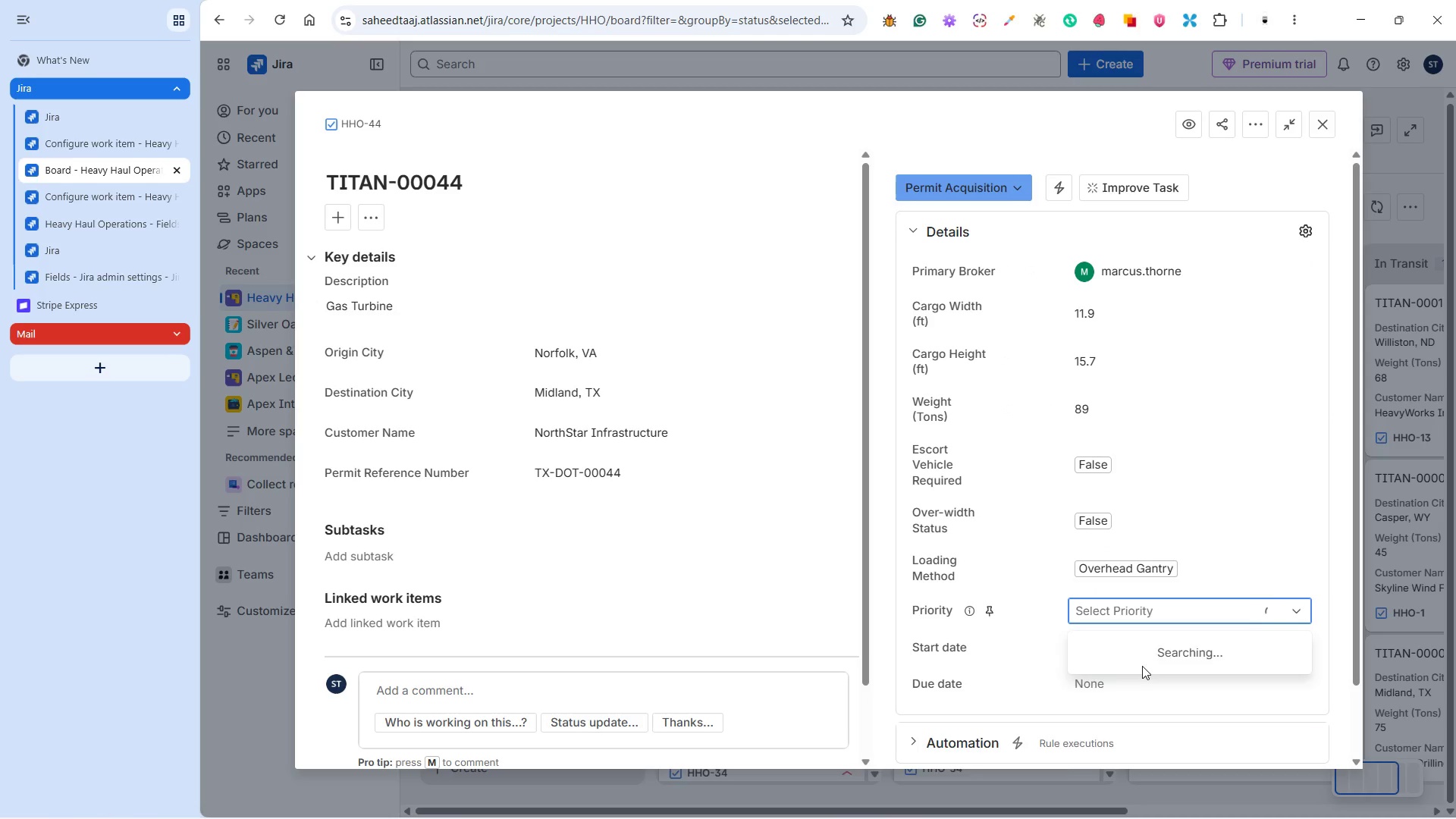 
left_click([1106, 704])
 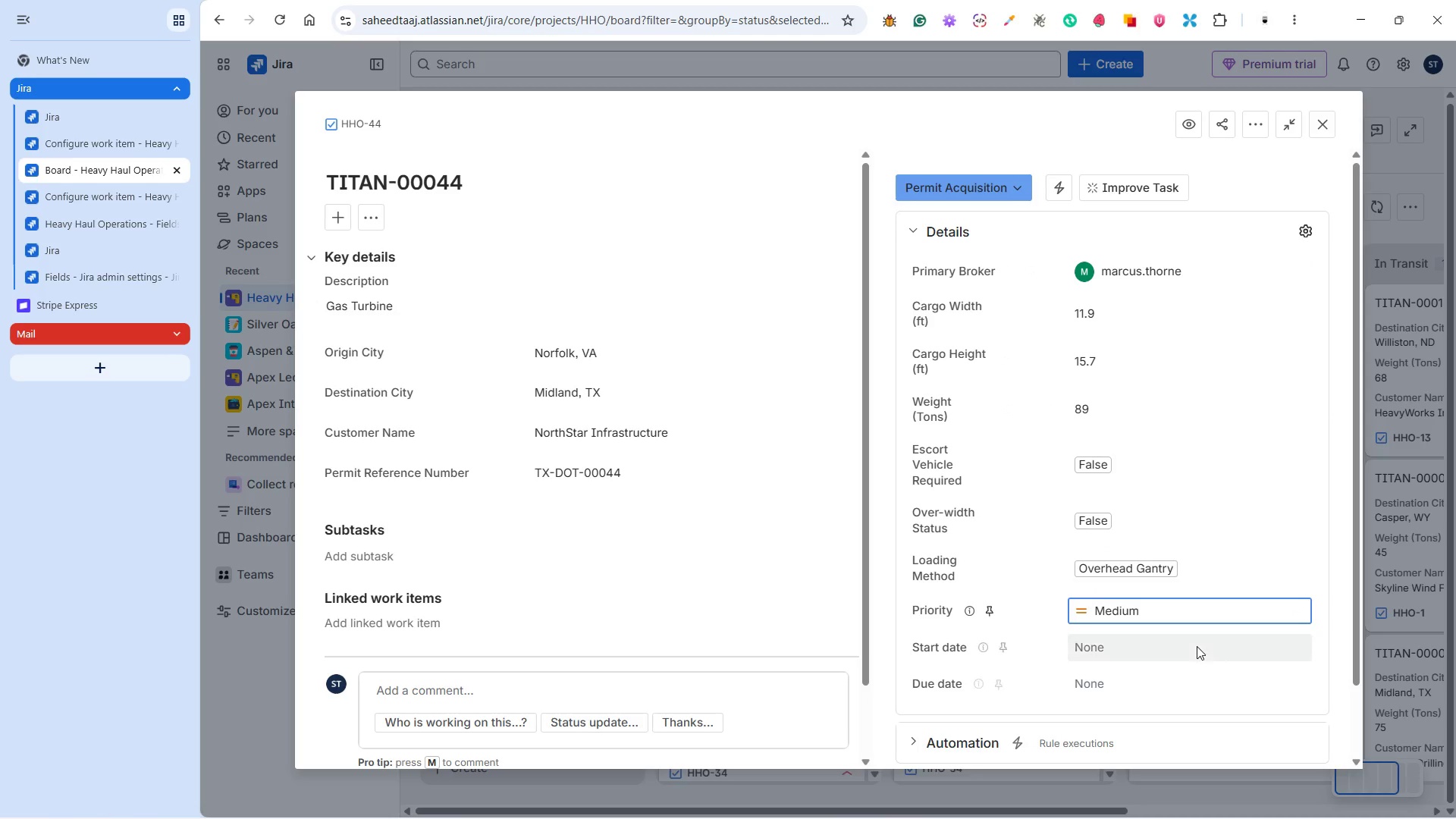 
left_click([1156, 646])
 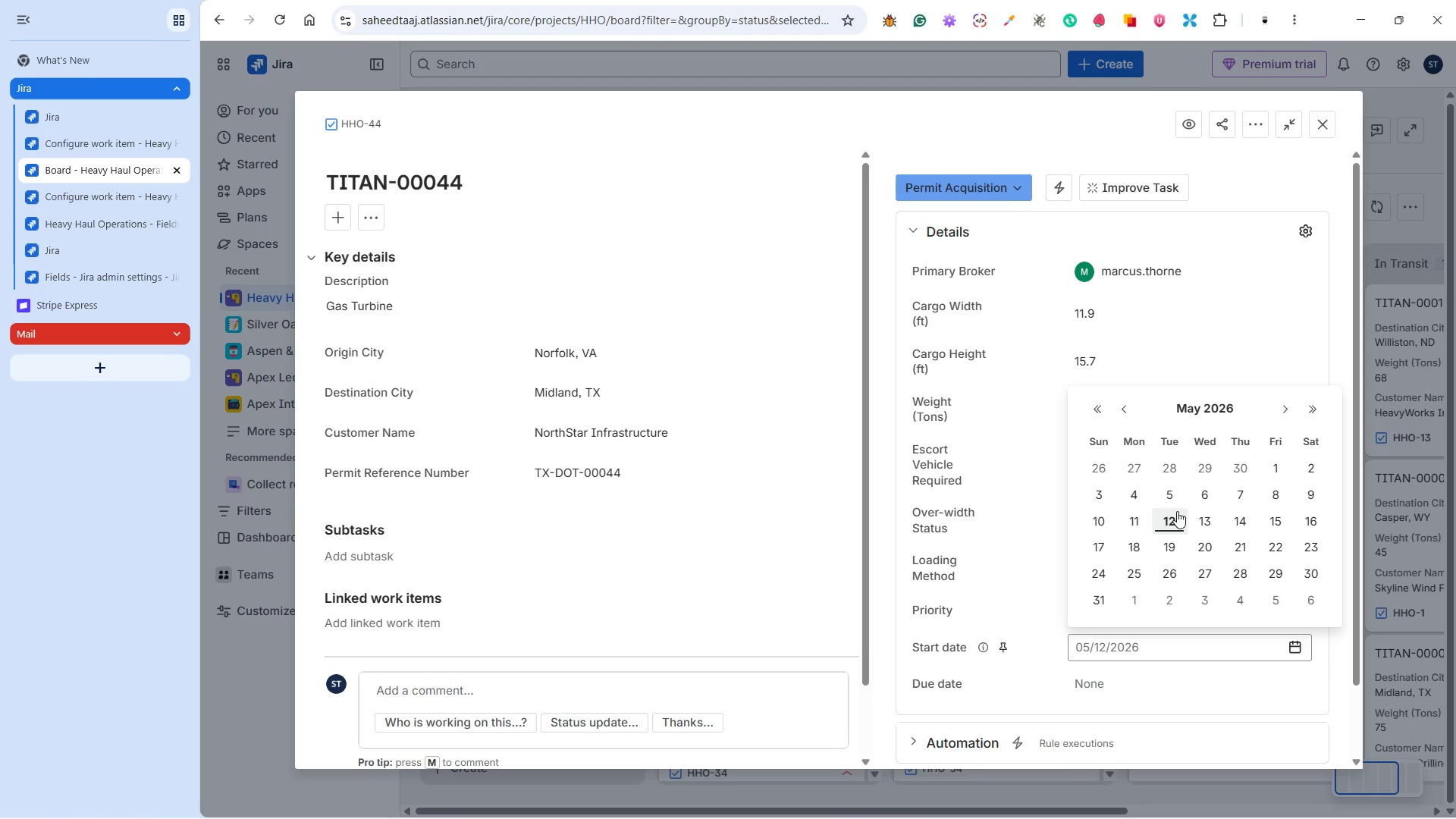 
scroll: coordinate [1142, 666], scroll_direction: down, amount: 2.0
 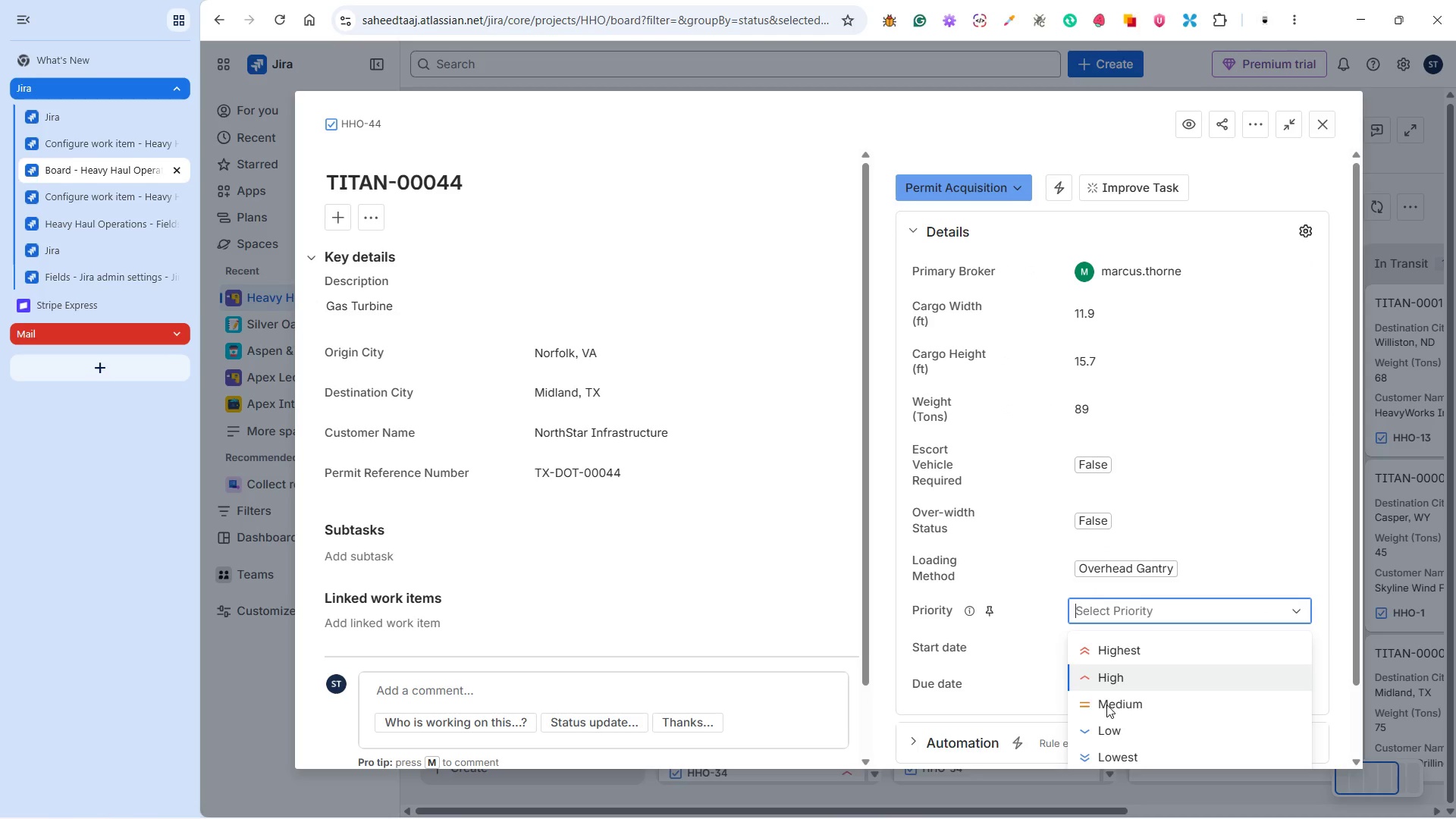 
left_click([1142, 489])
 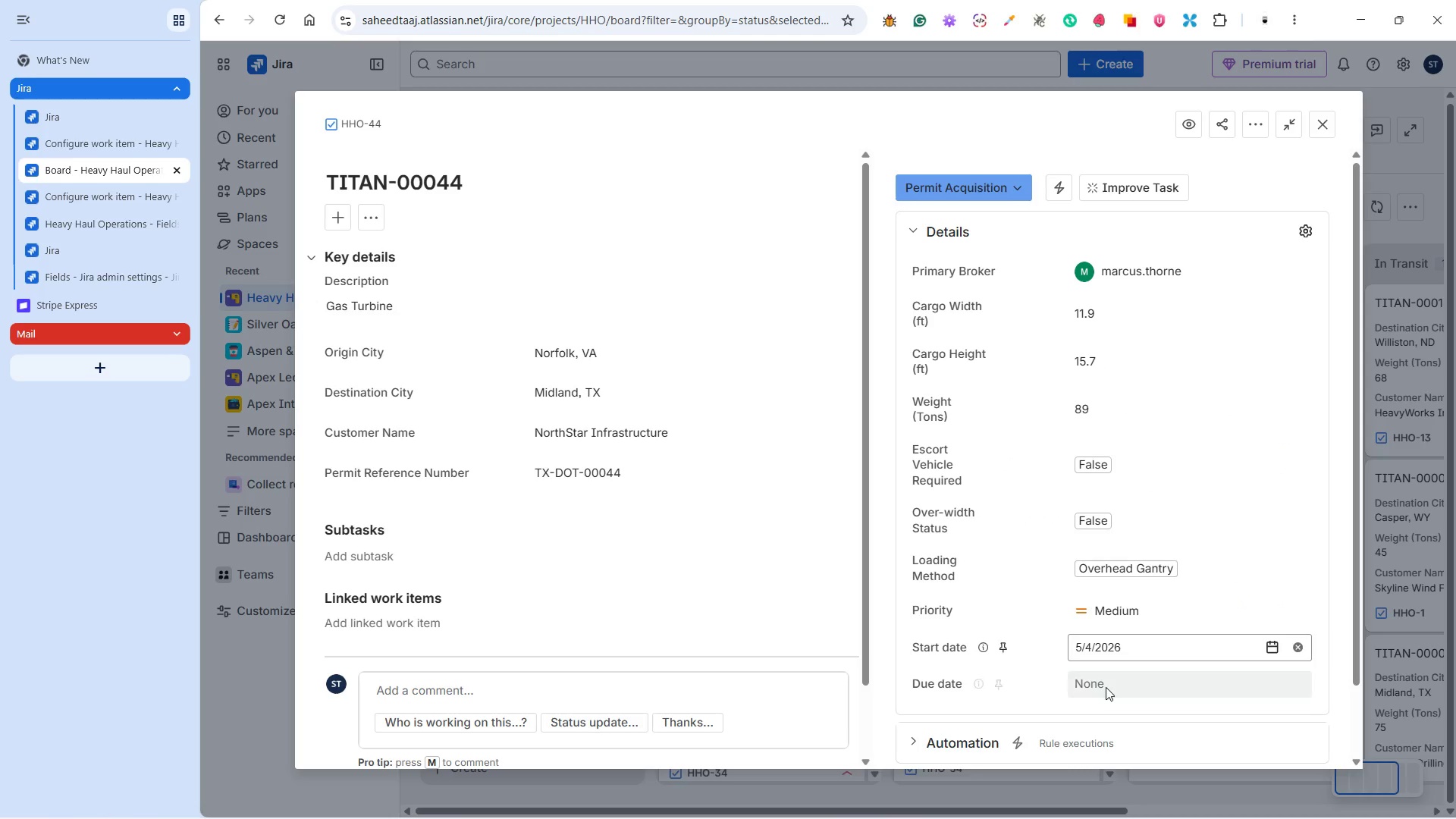 
left_click([1105, 682])
 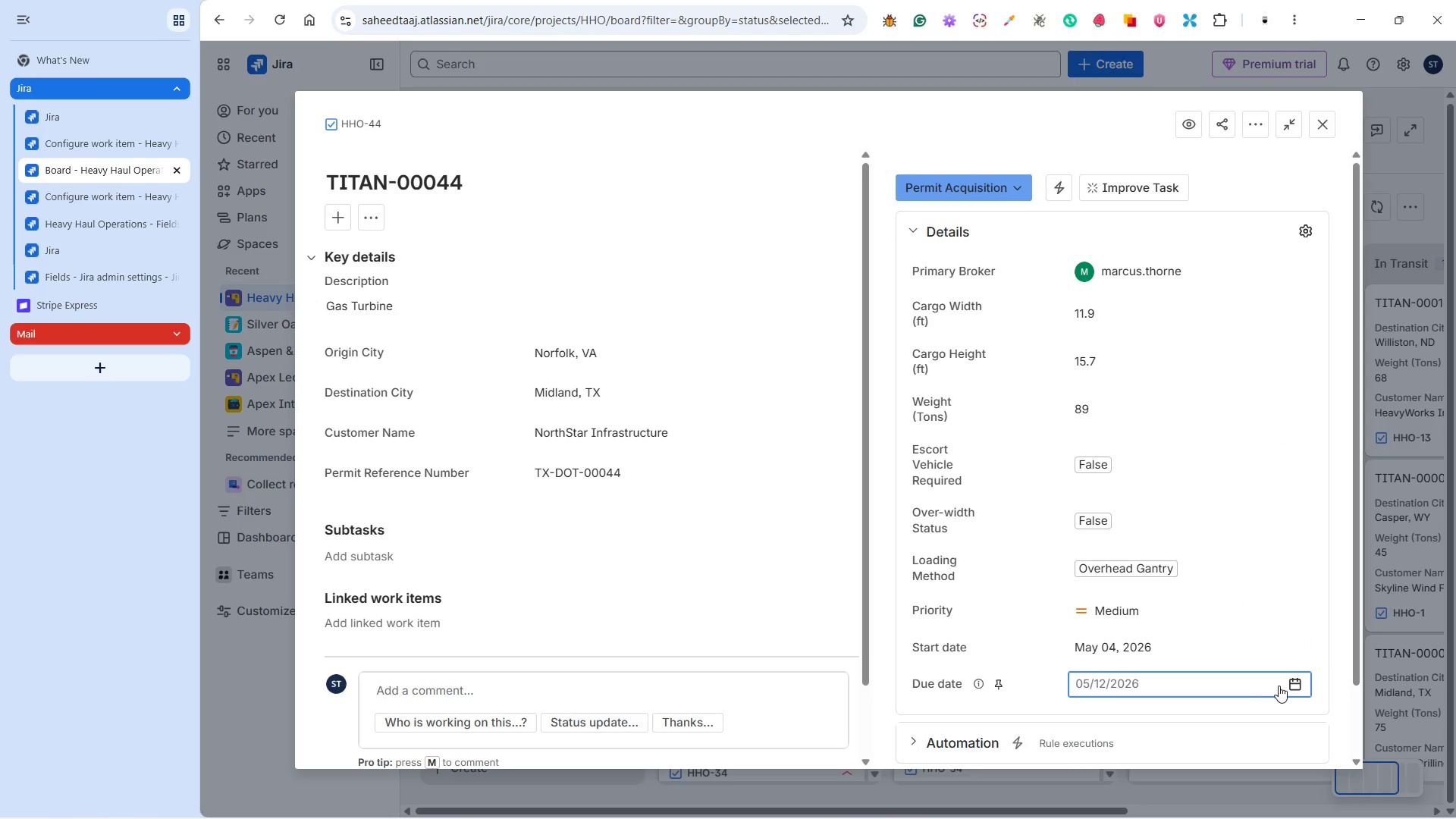 
left_click([1291, 686])
 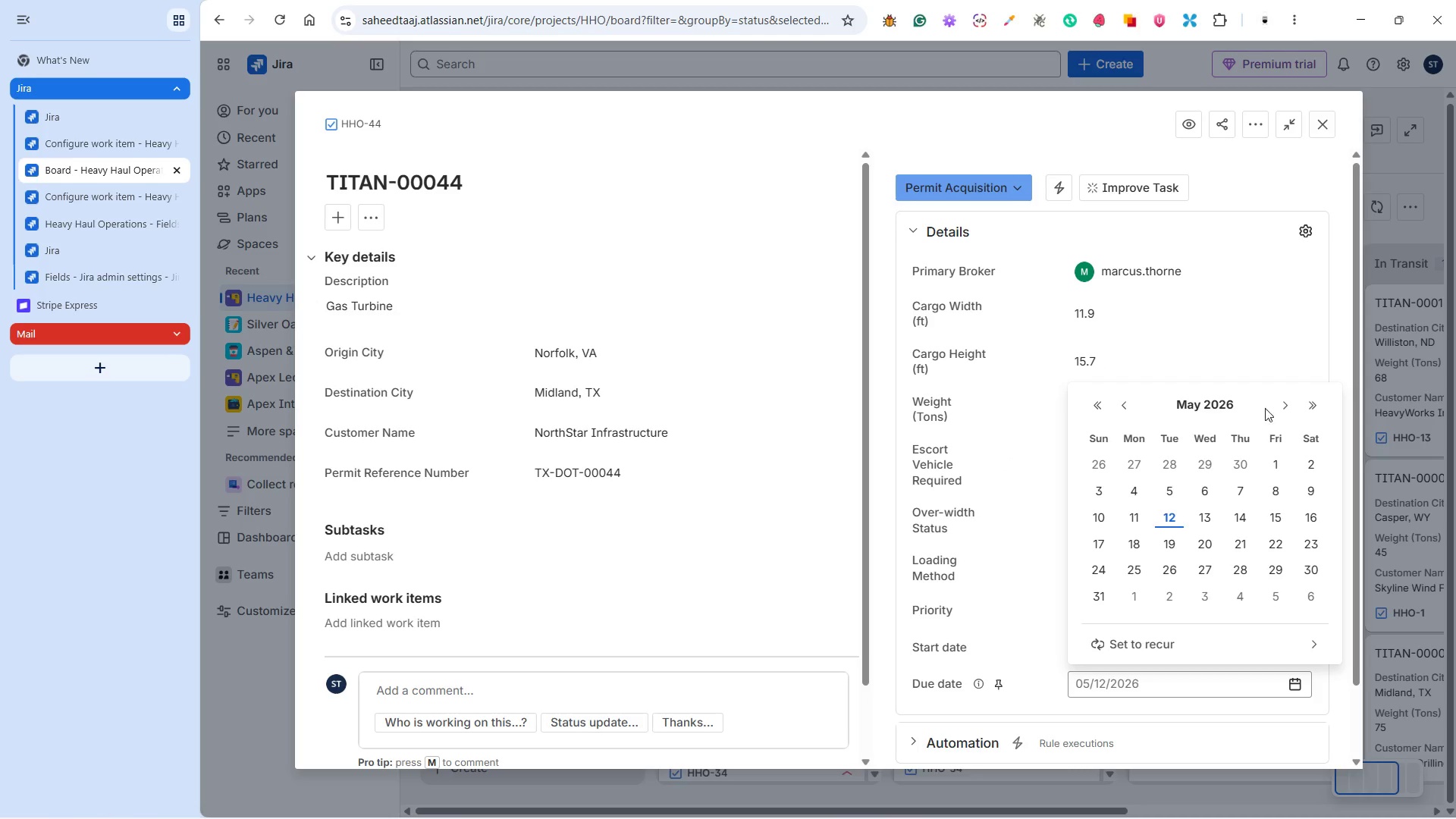 
left_click([1278, 407])
 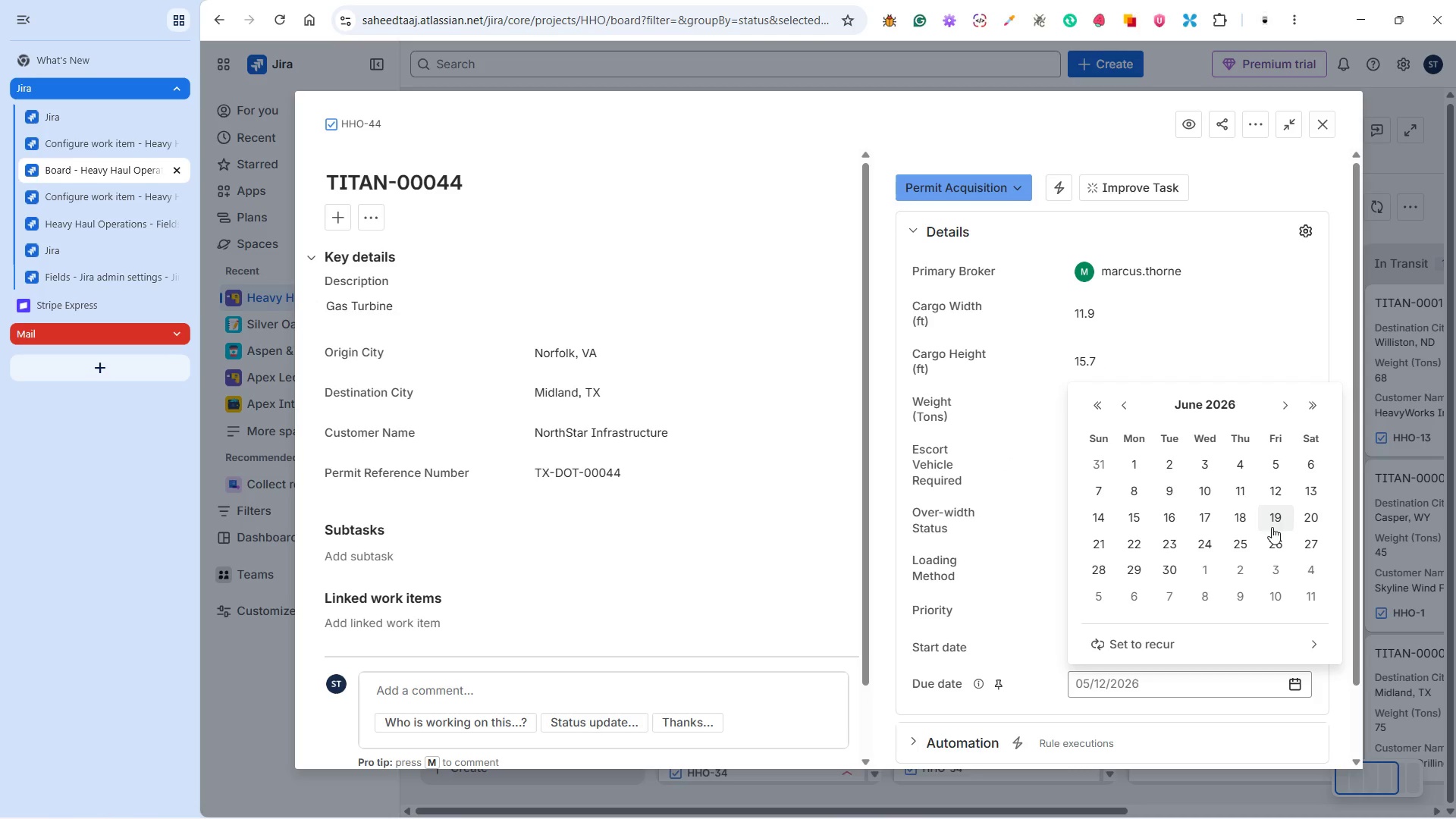 
left_click([1273, 541])
 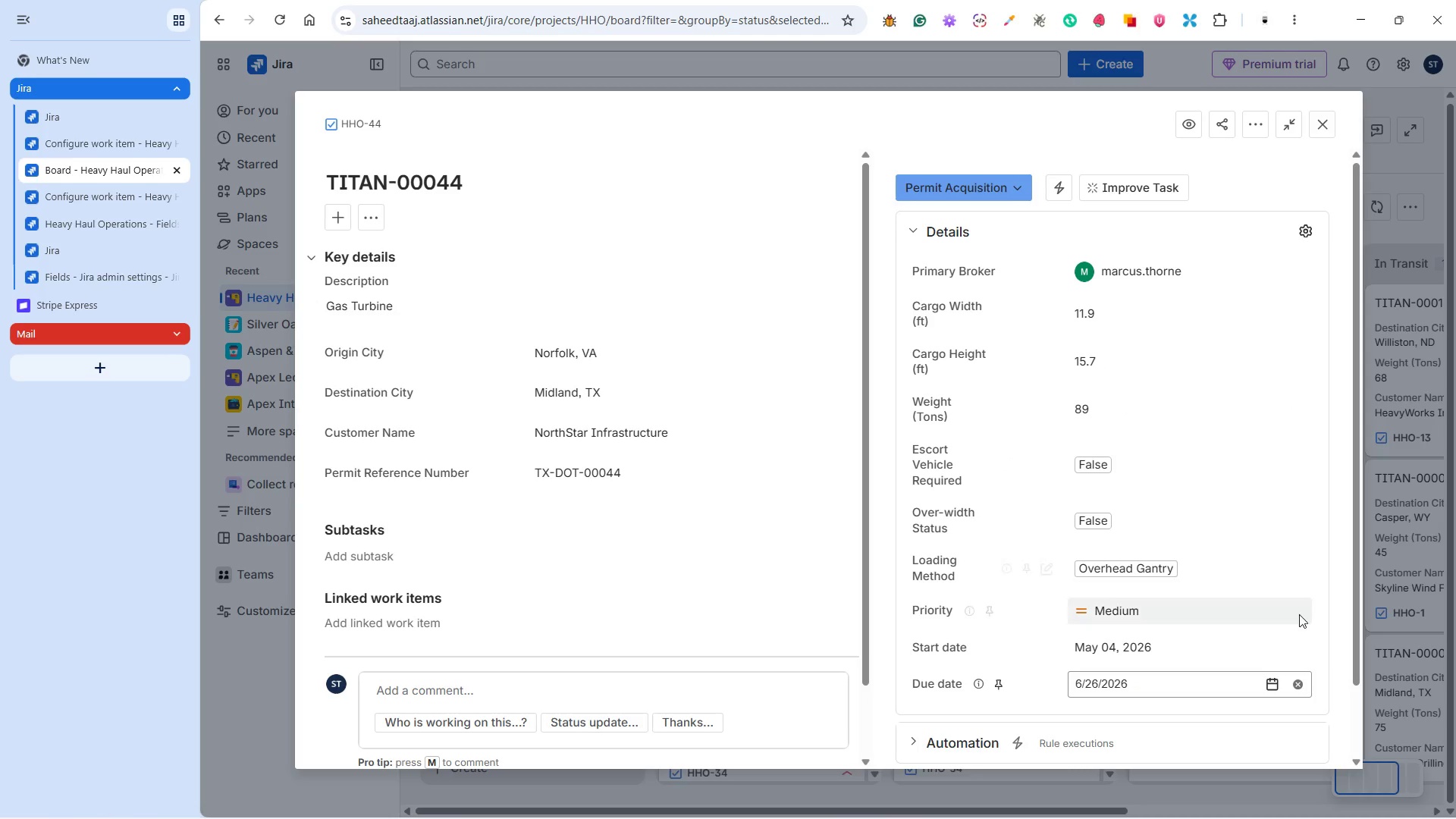 
left_click([1302, 630])
 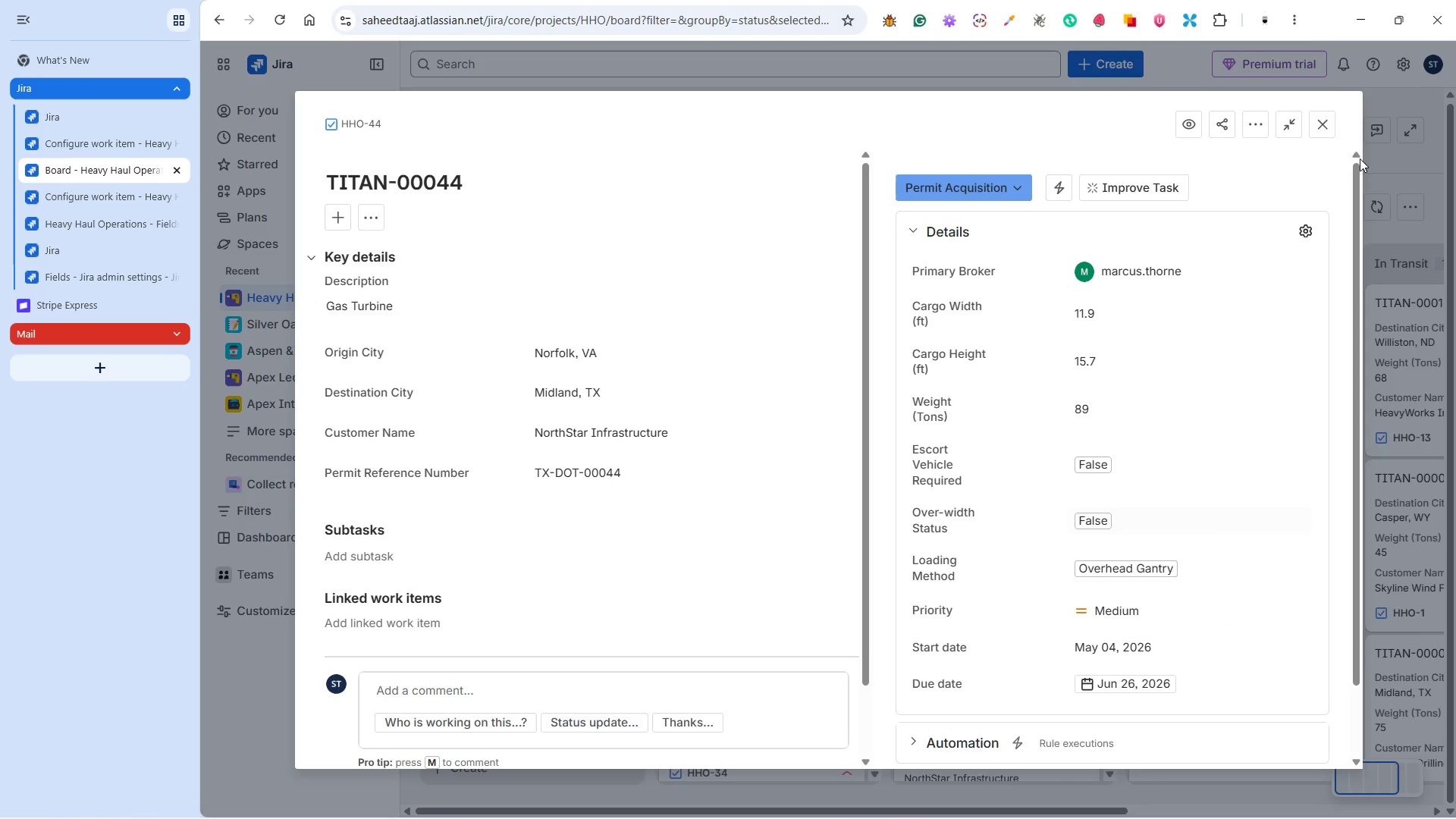 
left_click([1326, 123])
 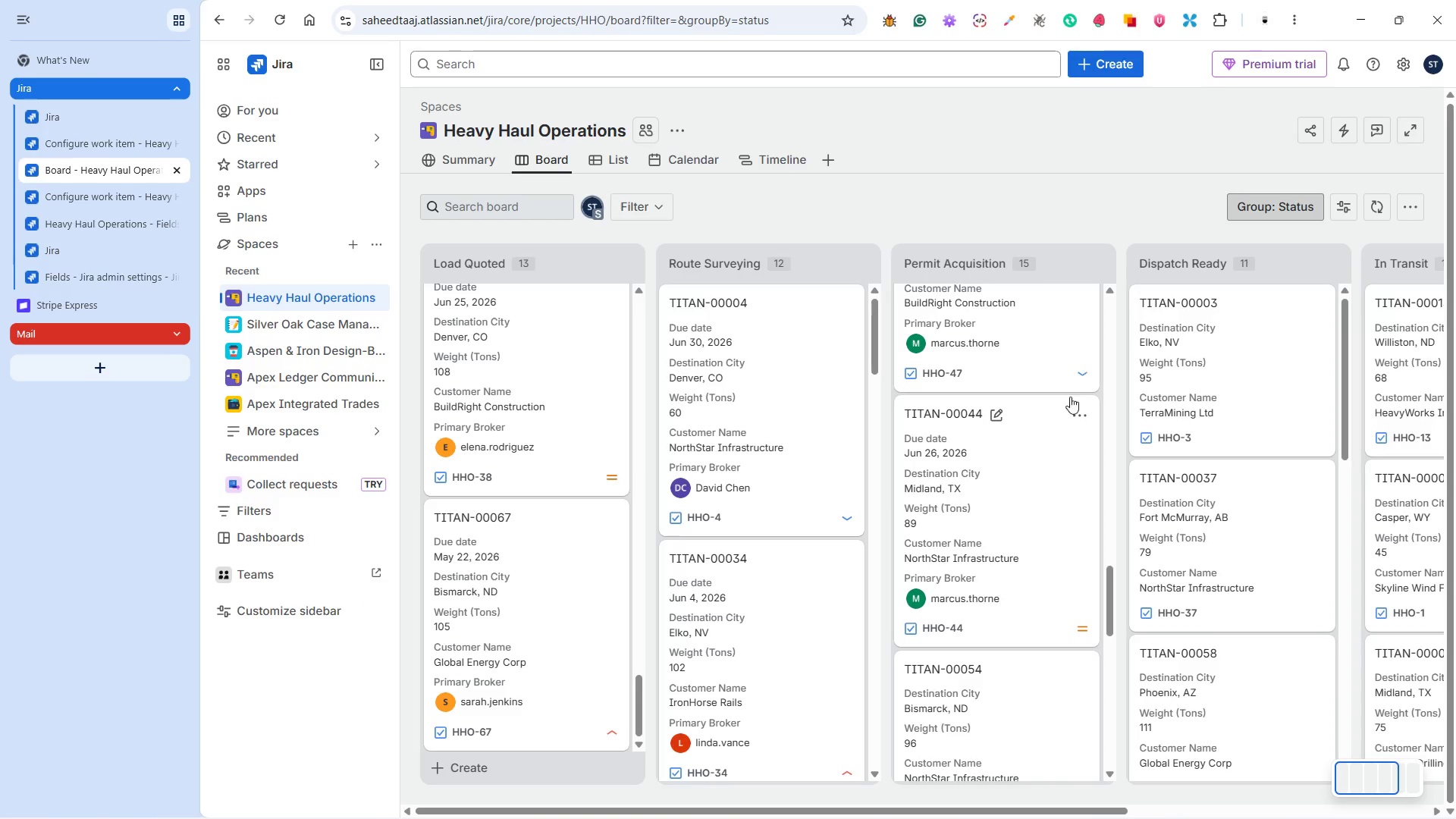 
left_click([1040, 487])
 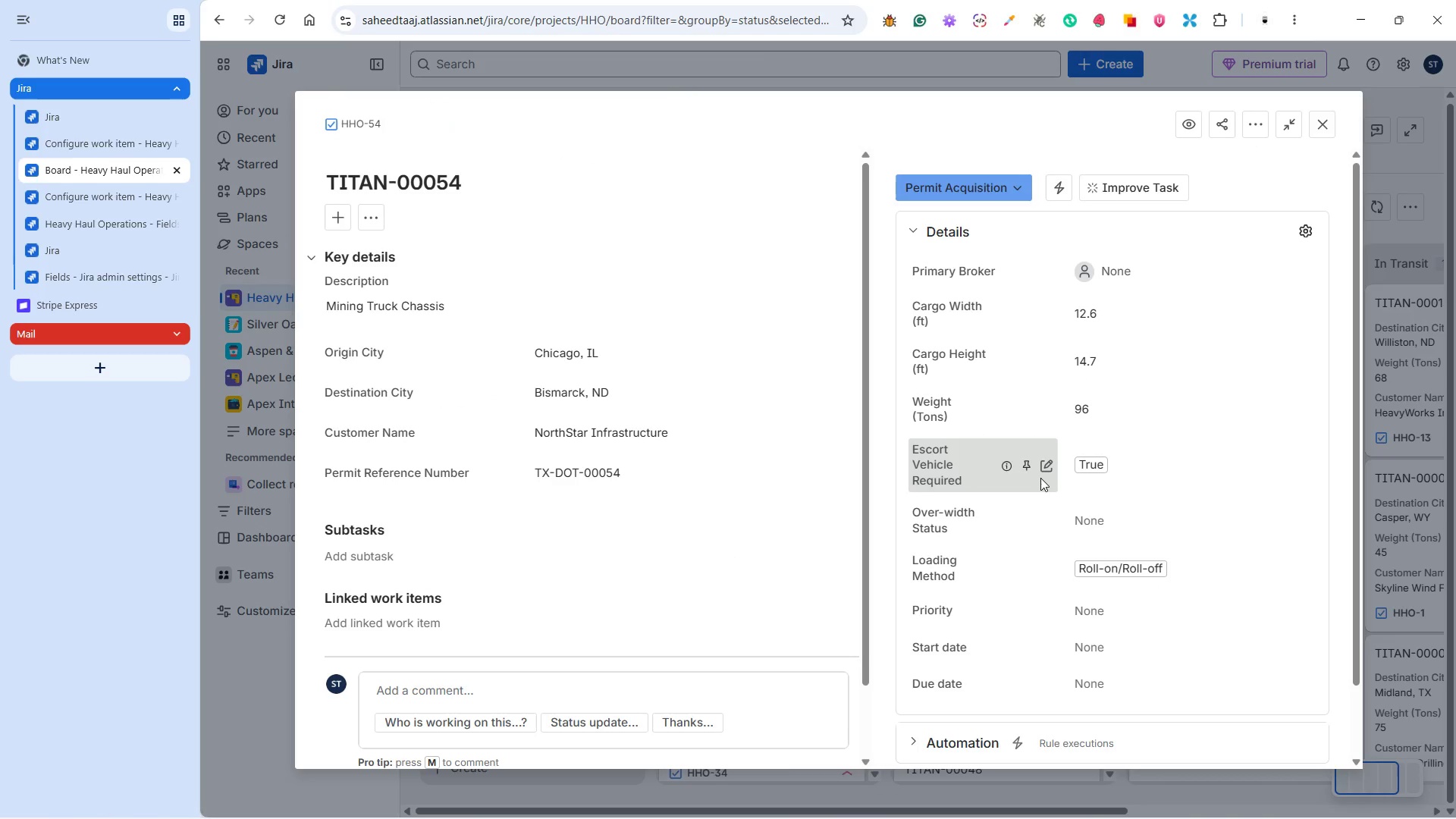 
scroll: coordinate [1032, 534], scroll_direction: down, amount: 3.0
 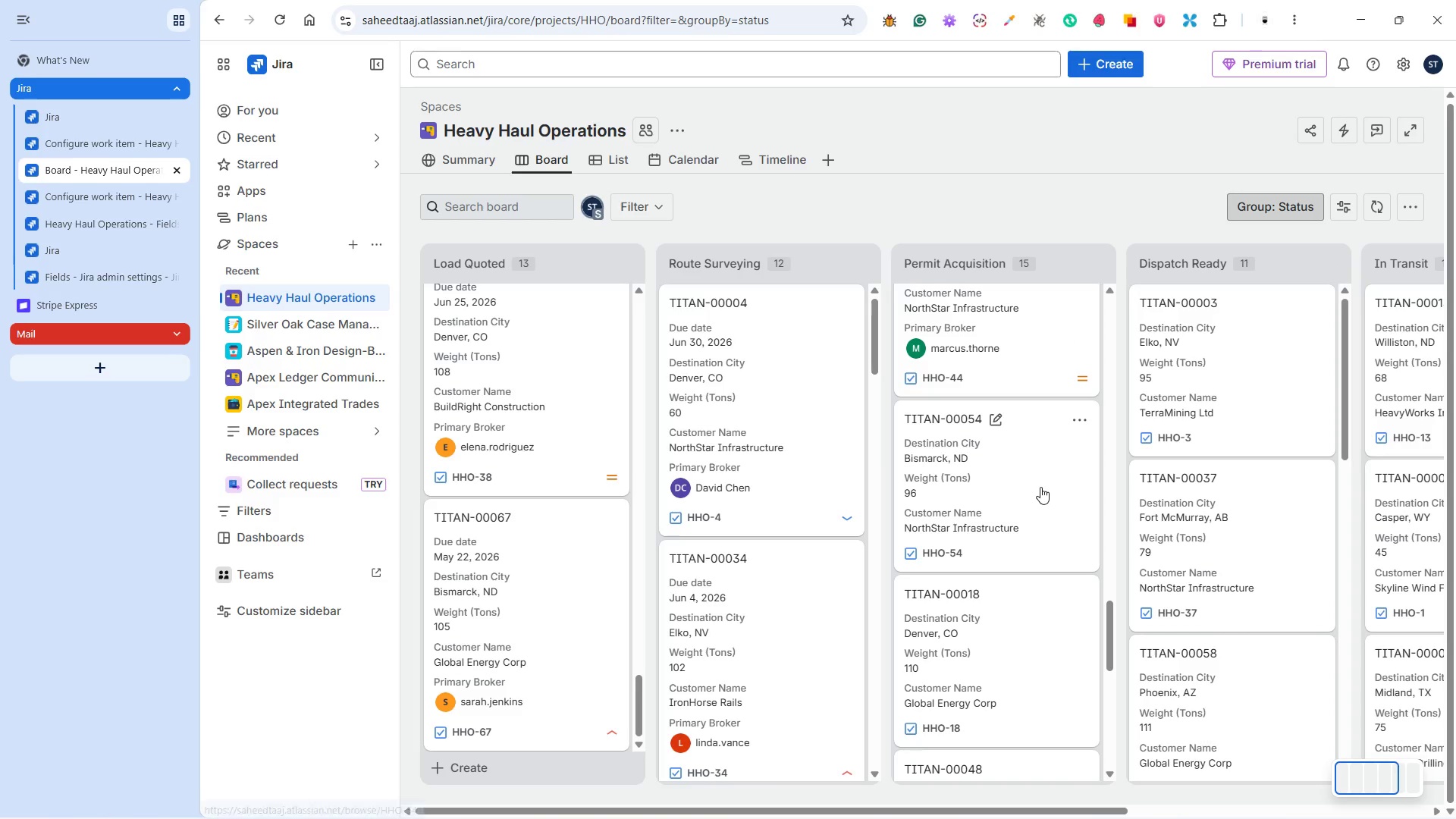 
left_click([1154, 265])
 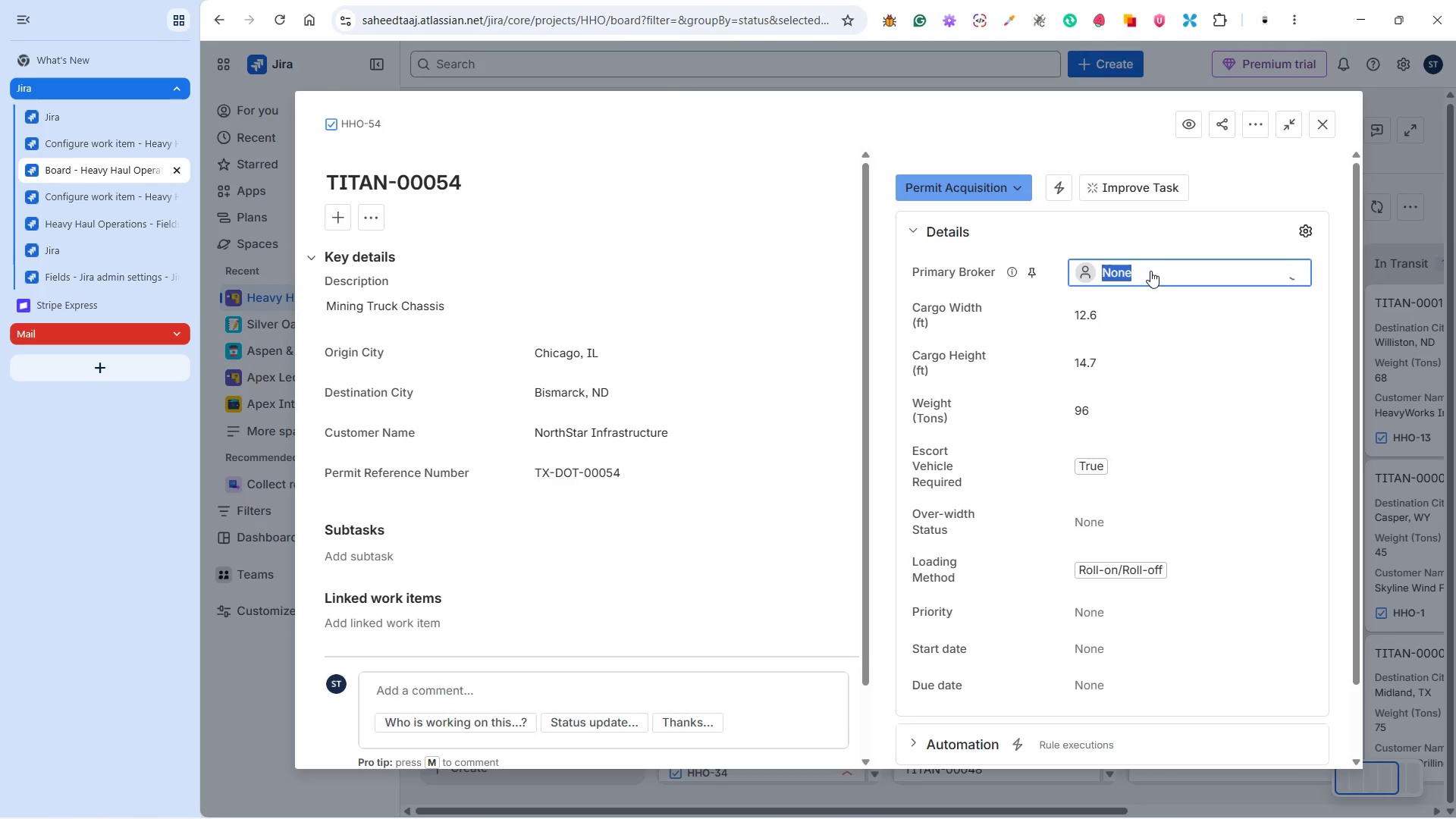 
left_click([1150, 271])
 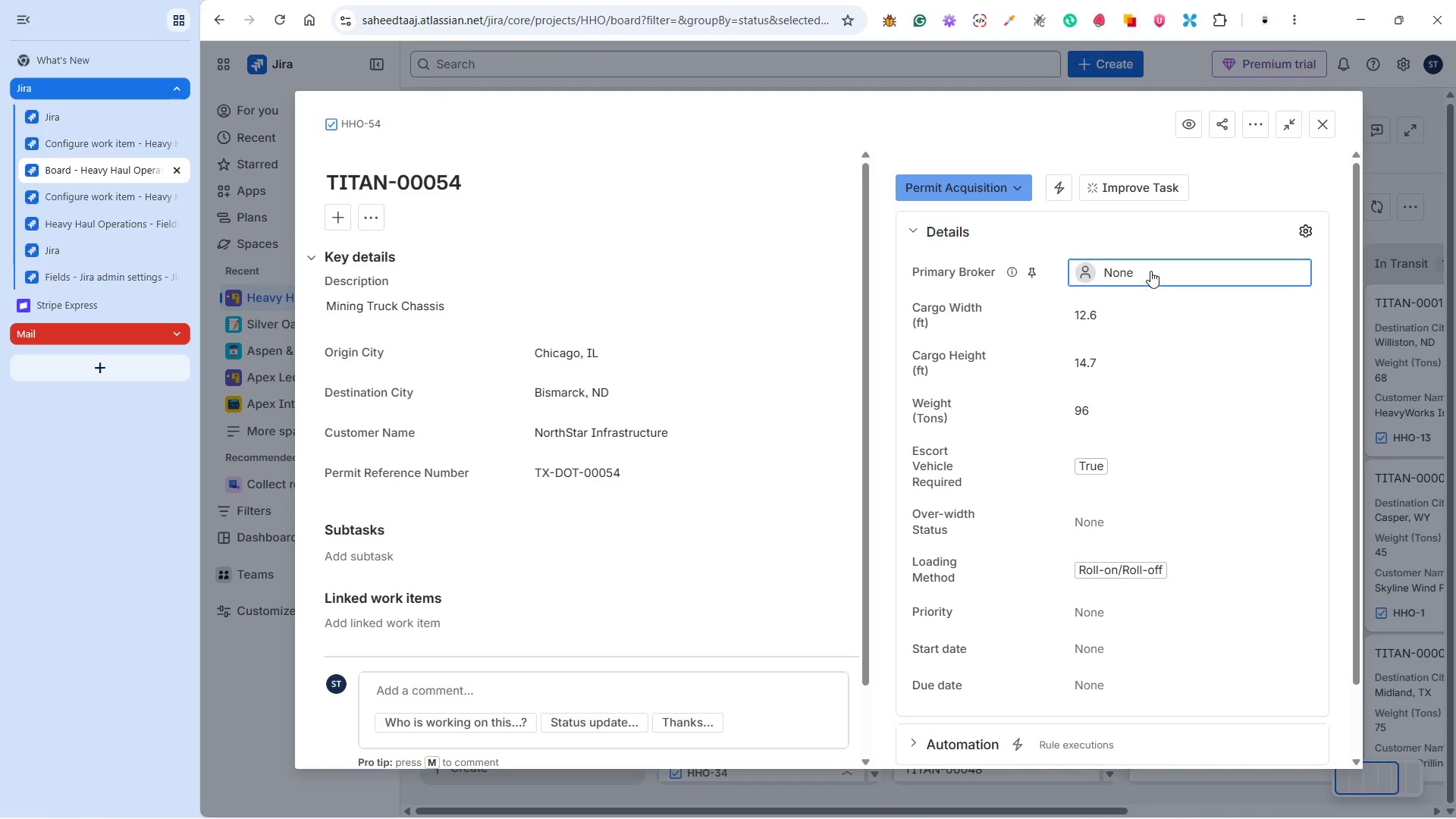 
left_click([1150, 271])
 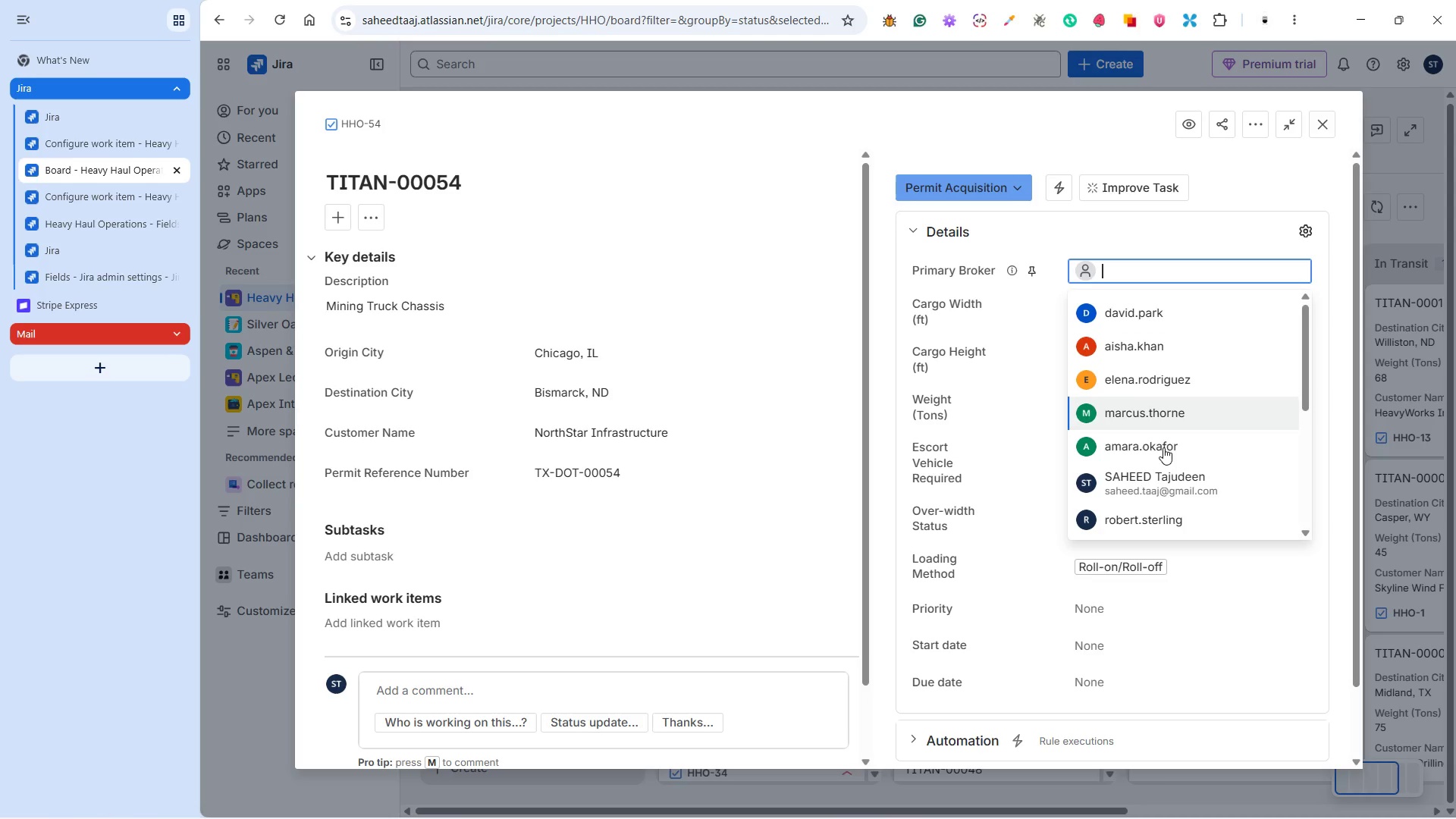 
left_click([1150, 445])
 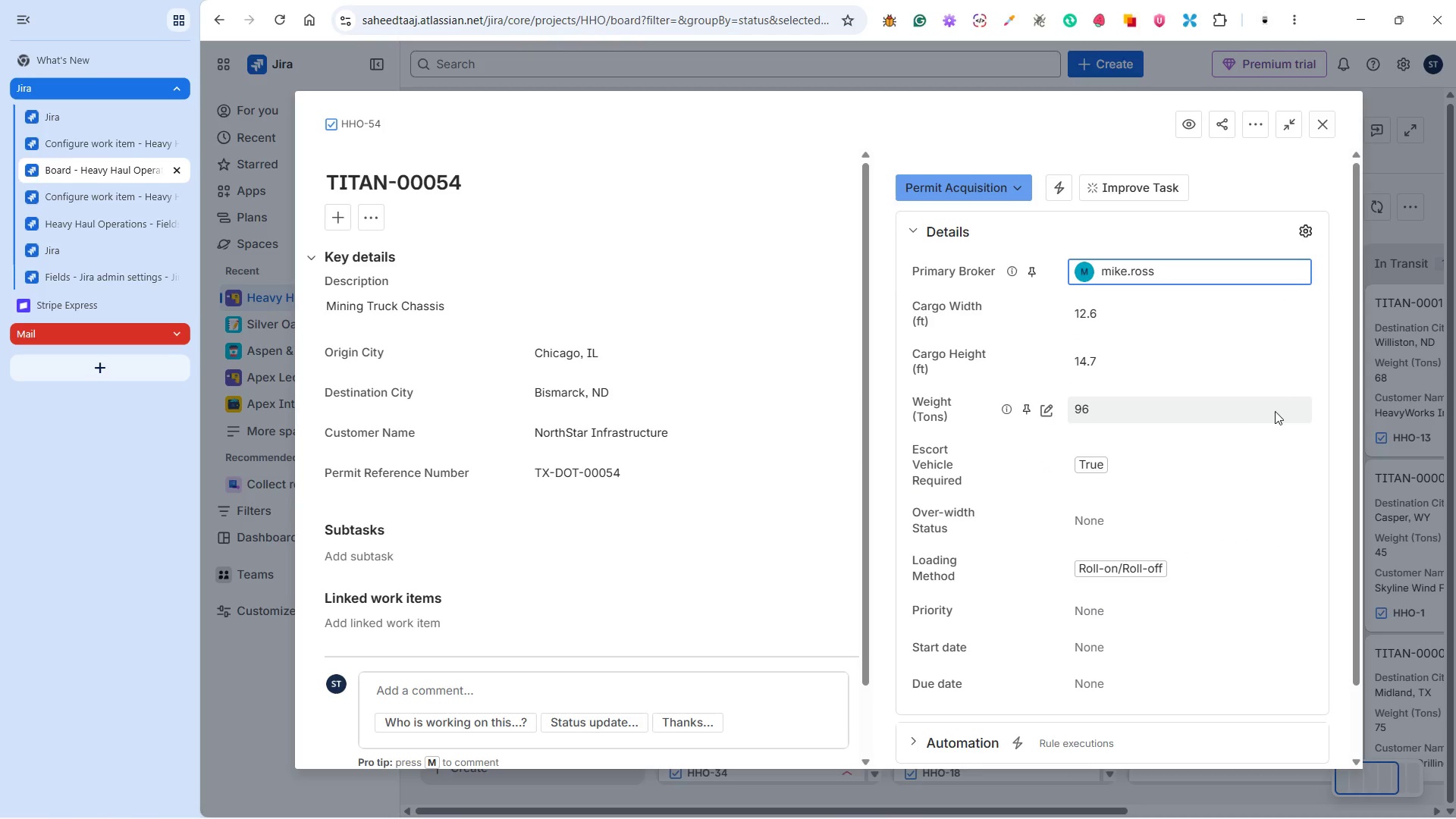 
scroll: coordinate [1163, 463], scroll_direction: down, amount: 2.0
 